 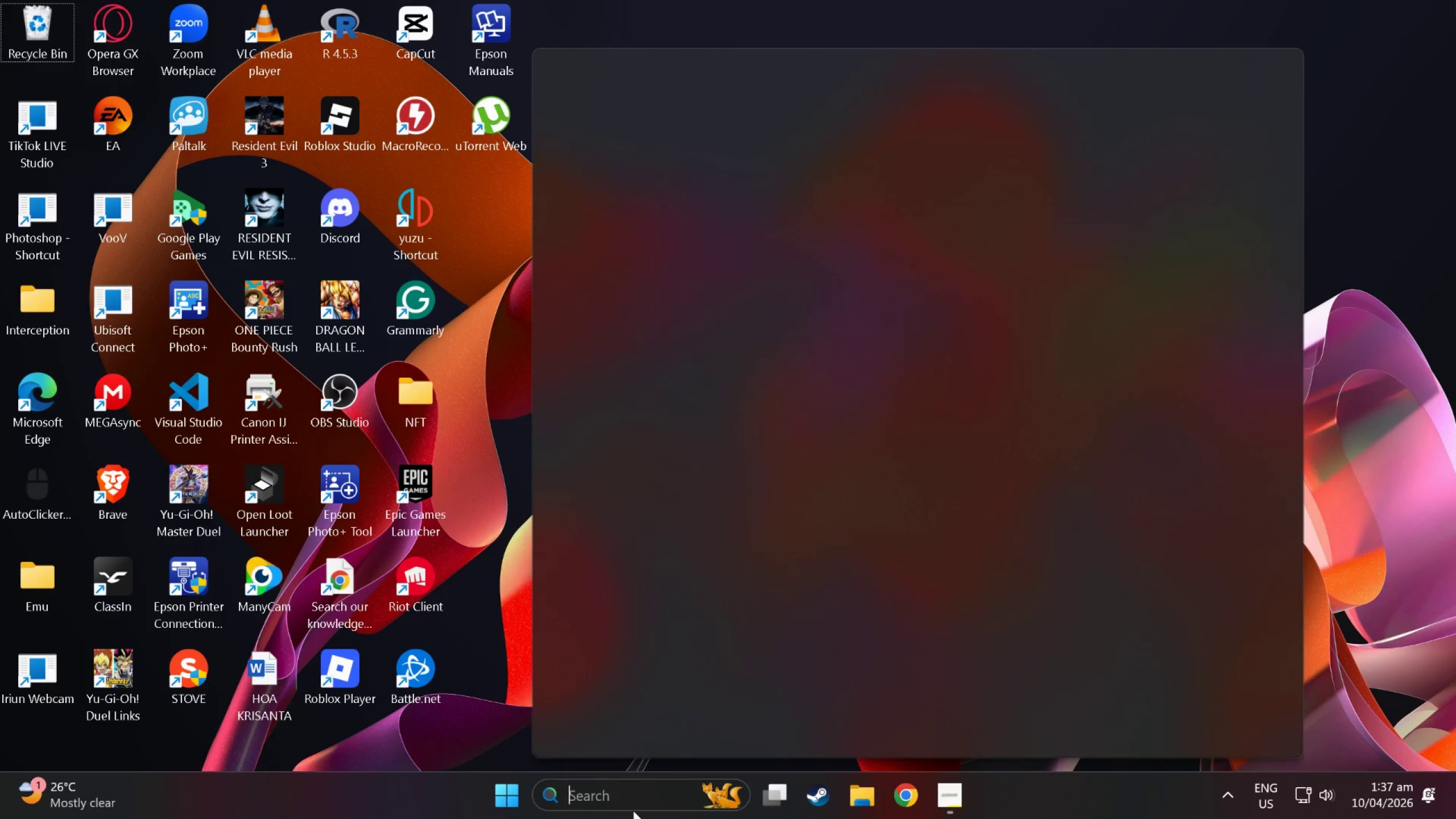 
left_click([1229, 798])
 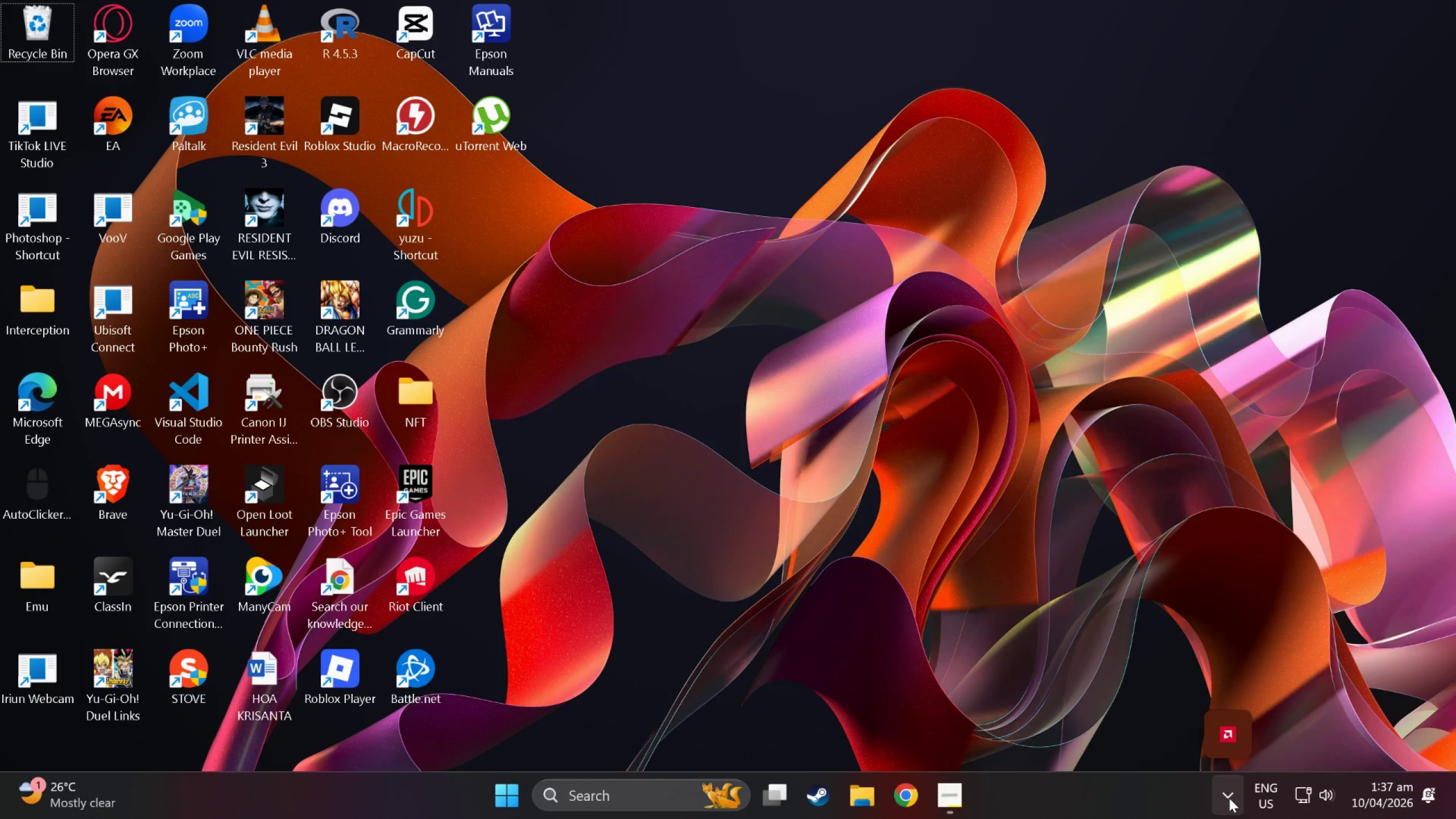 
left_click([1229, 798])
 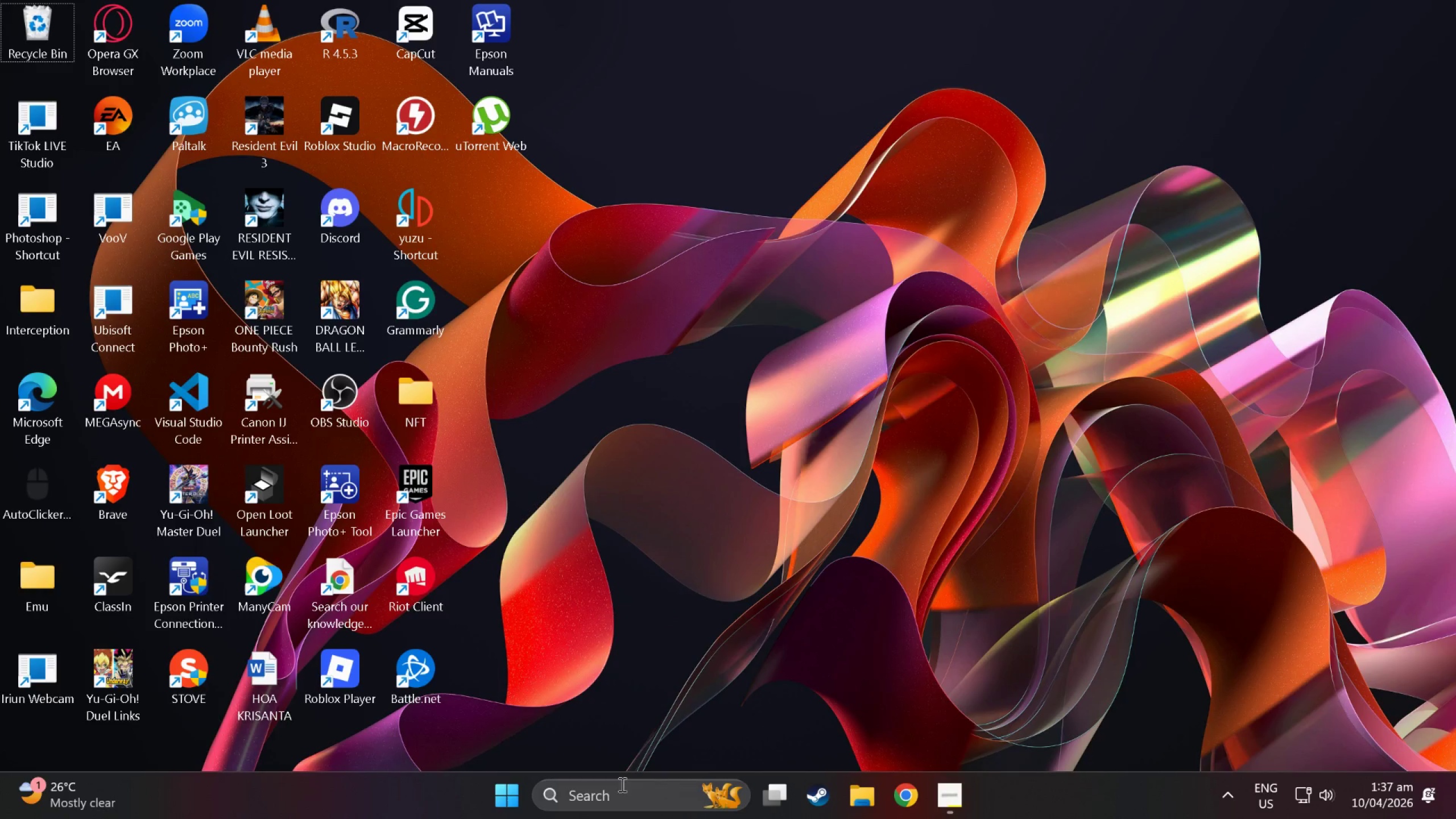 
left_click([619, 796])
 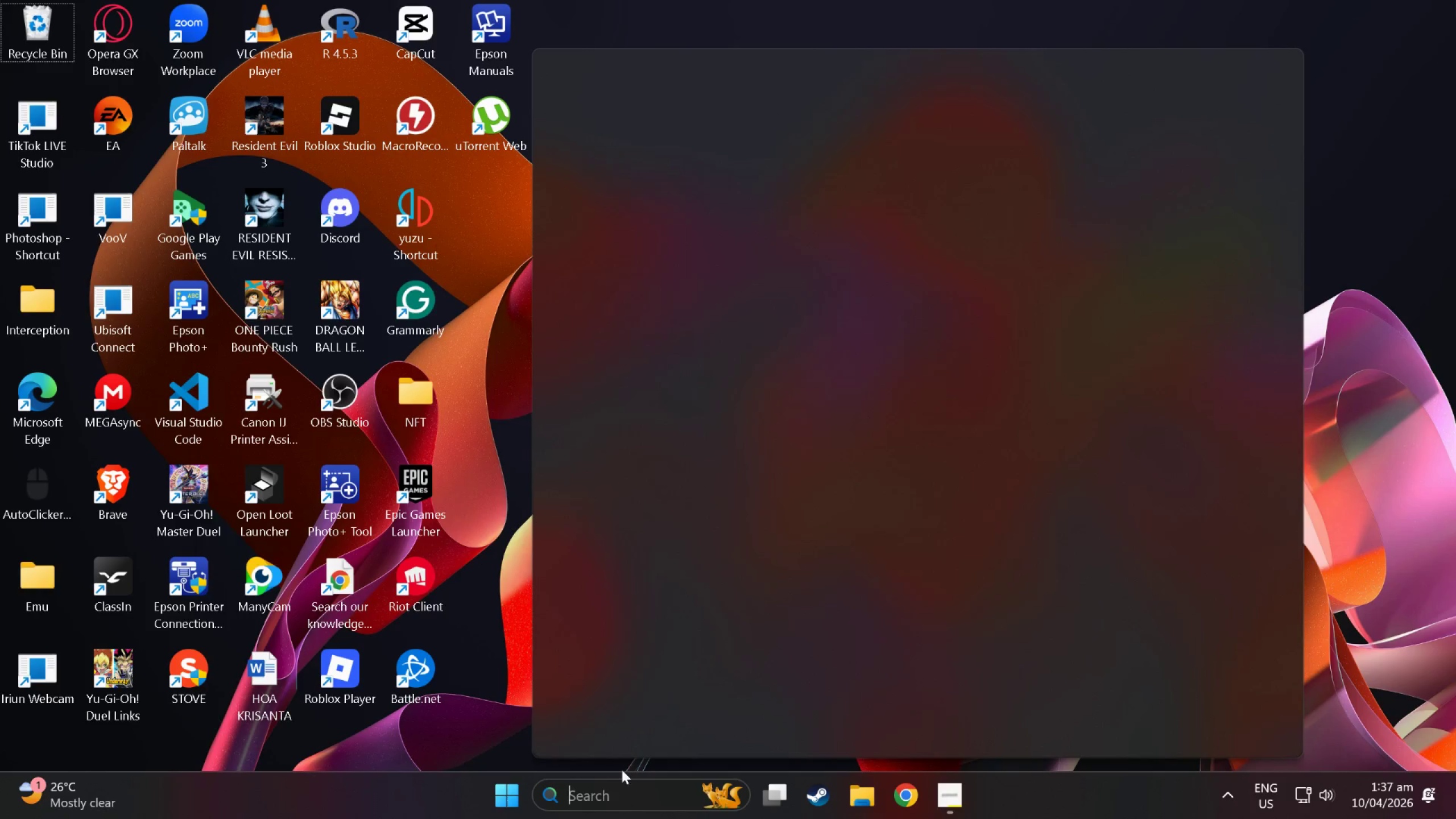 
type(ca)
 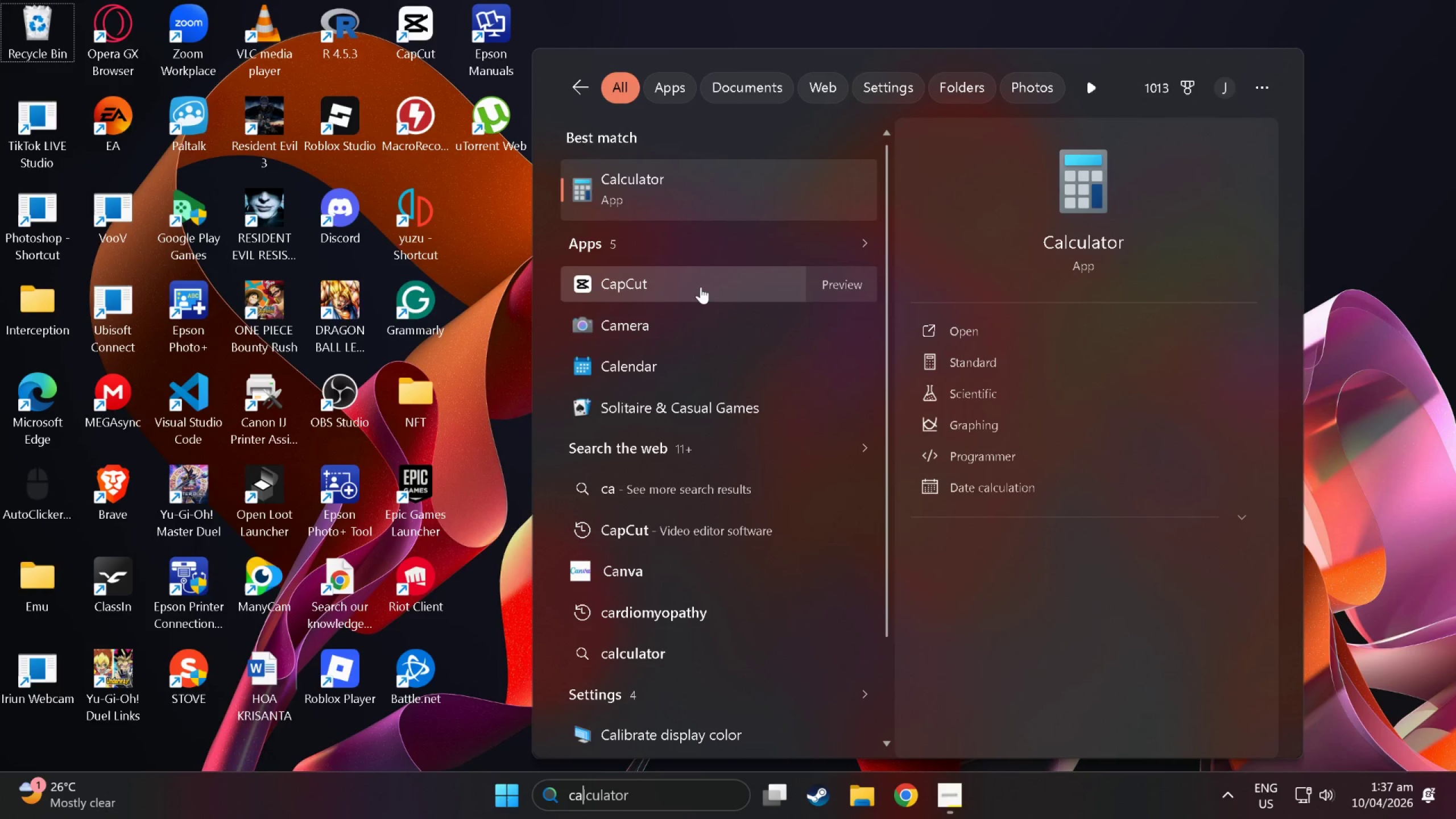 
left_click([701, 287])
 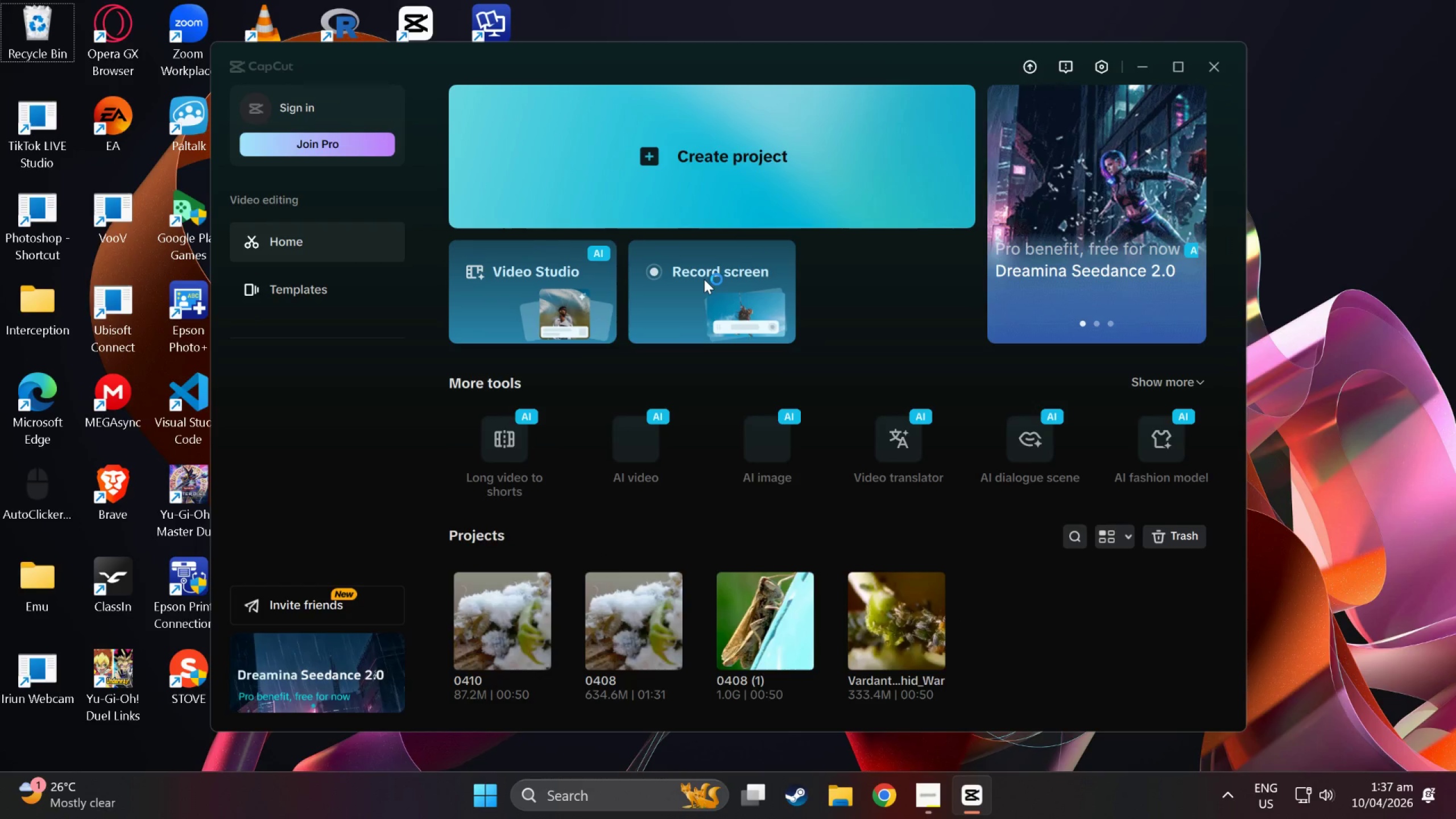 
wait(10.69)
 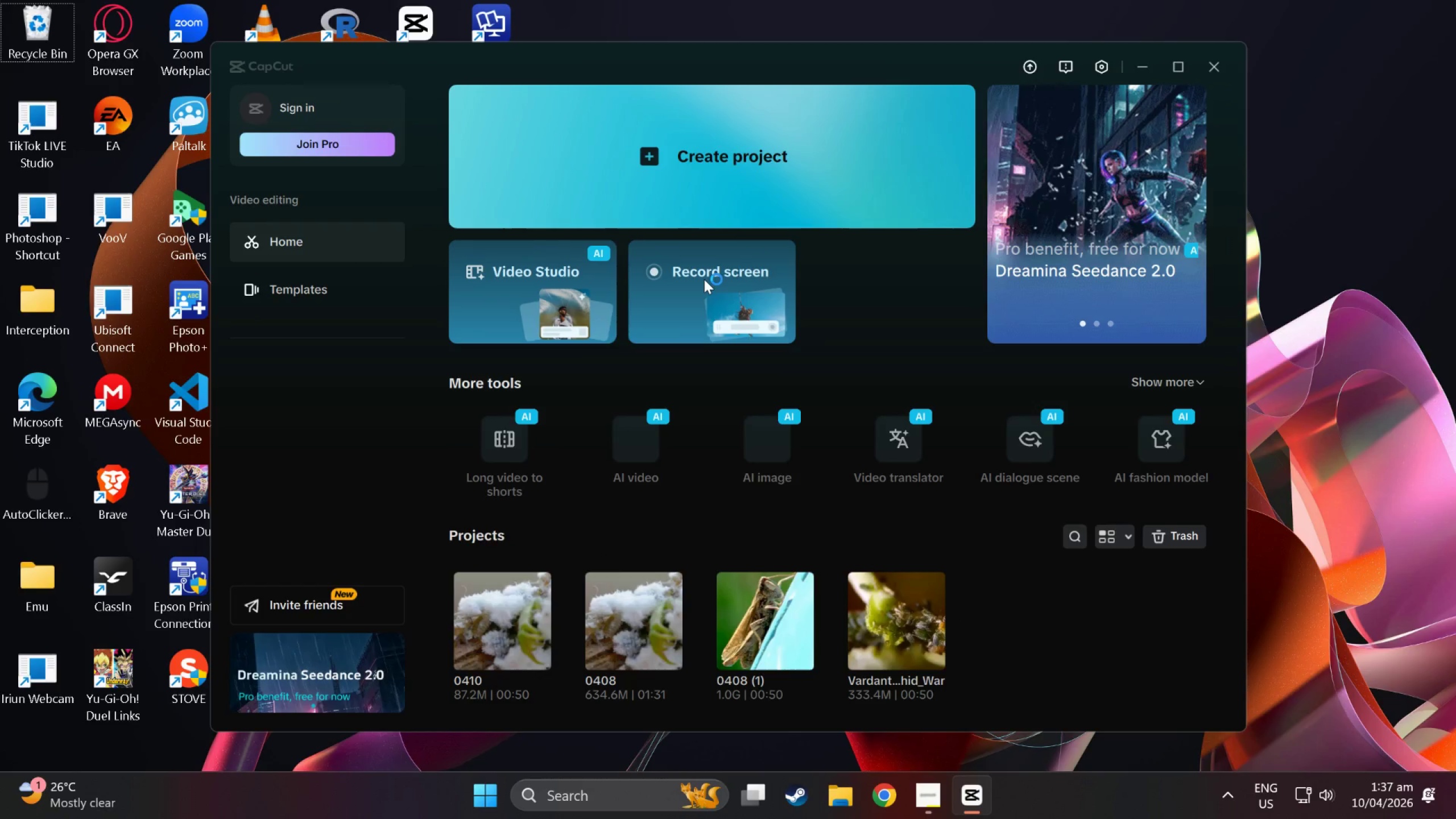 
left_click([617, 623])
 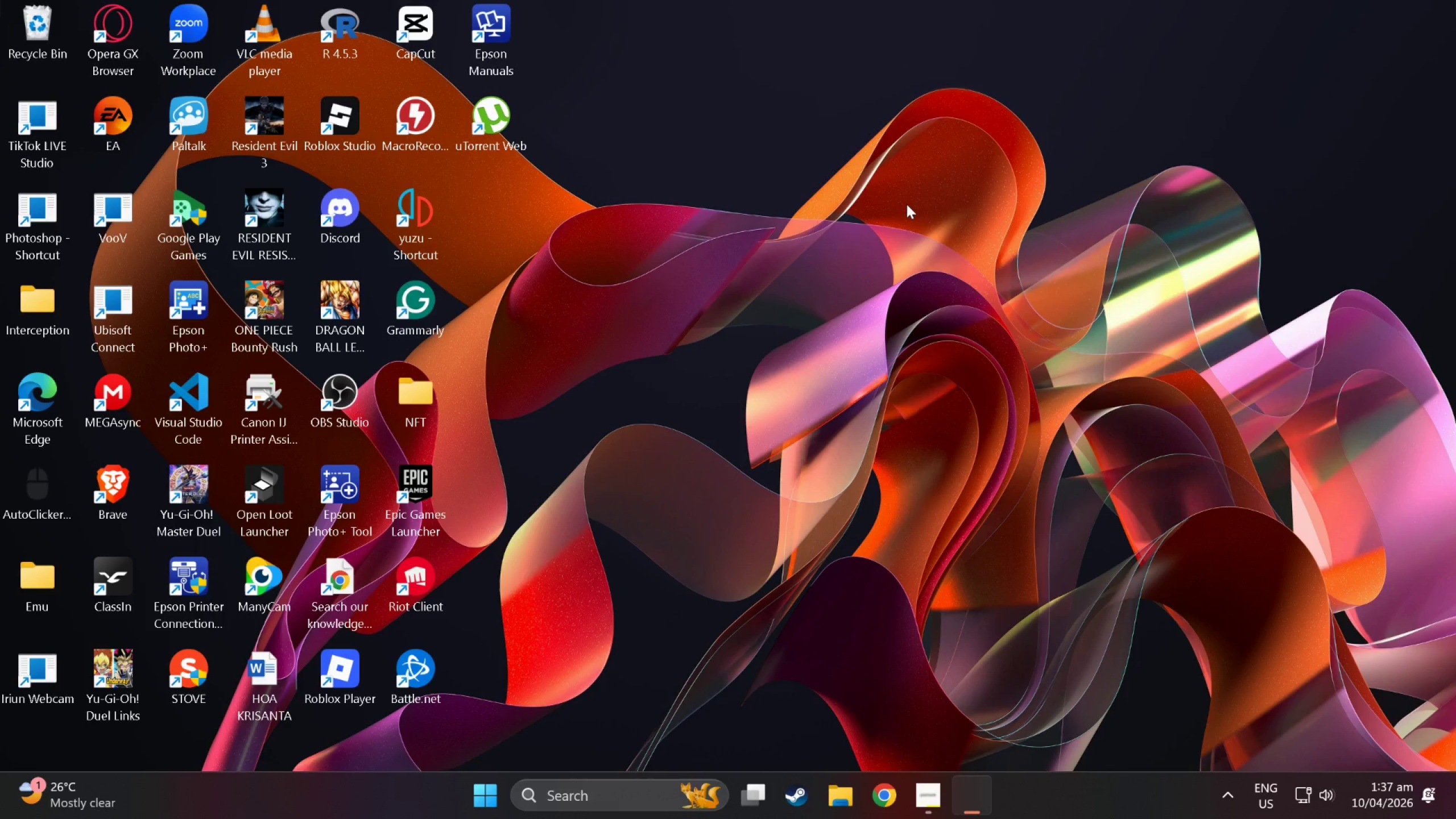 
wait(11.77)
 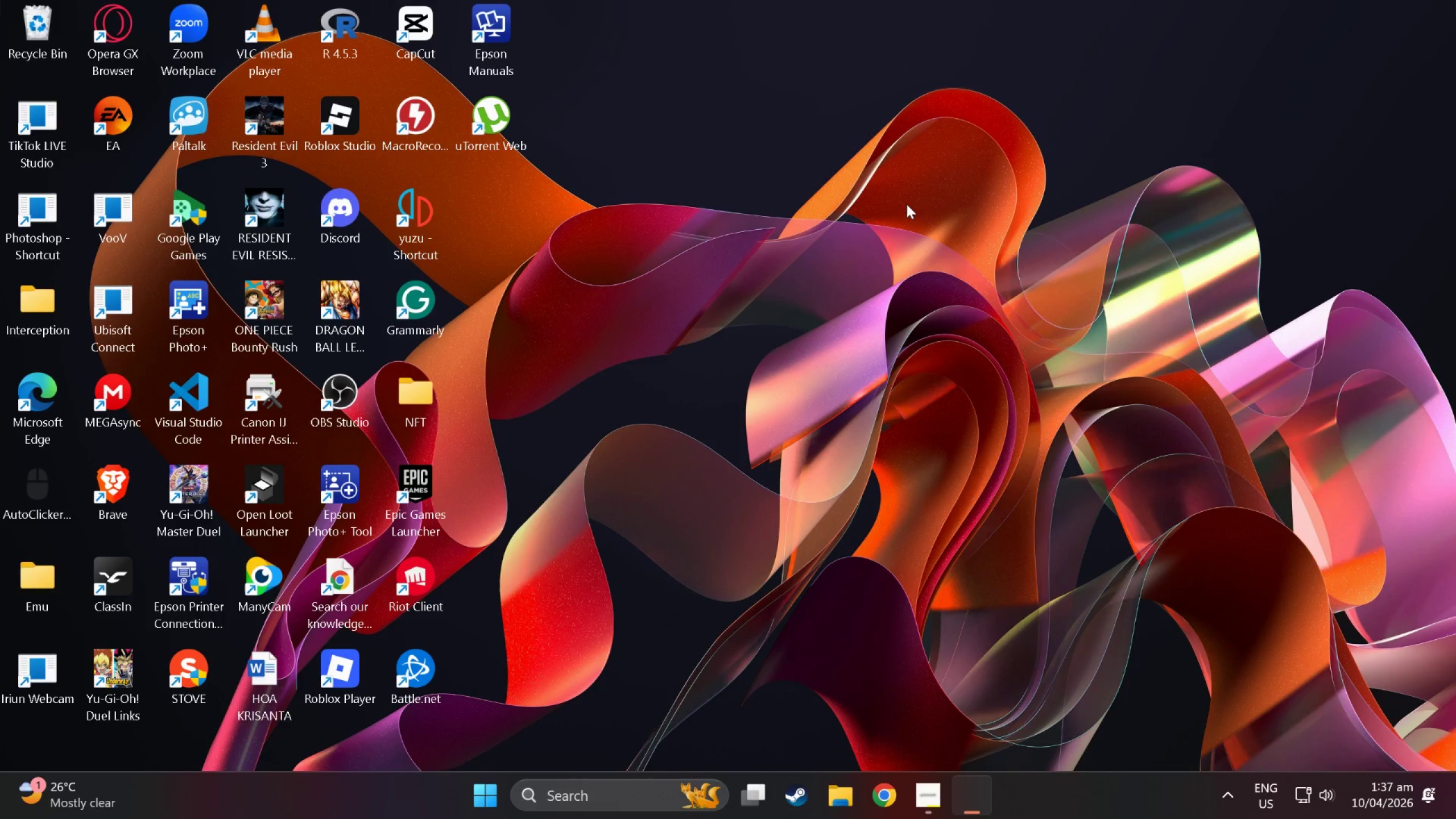 
left_click([1396, 440])
 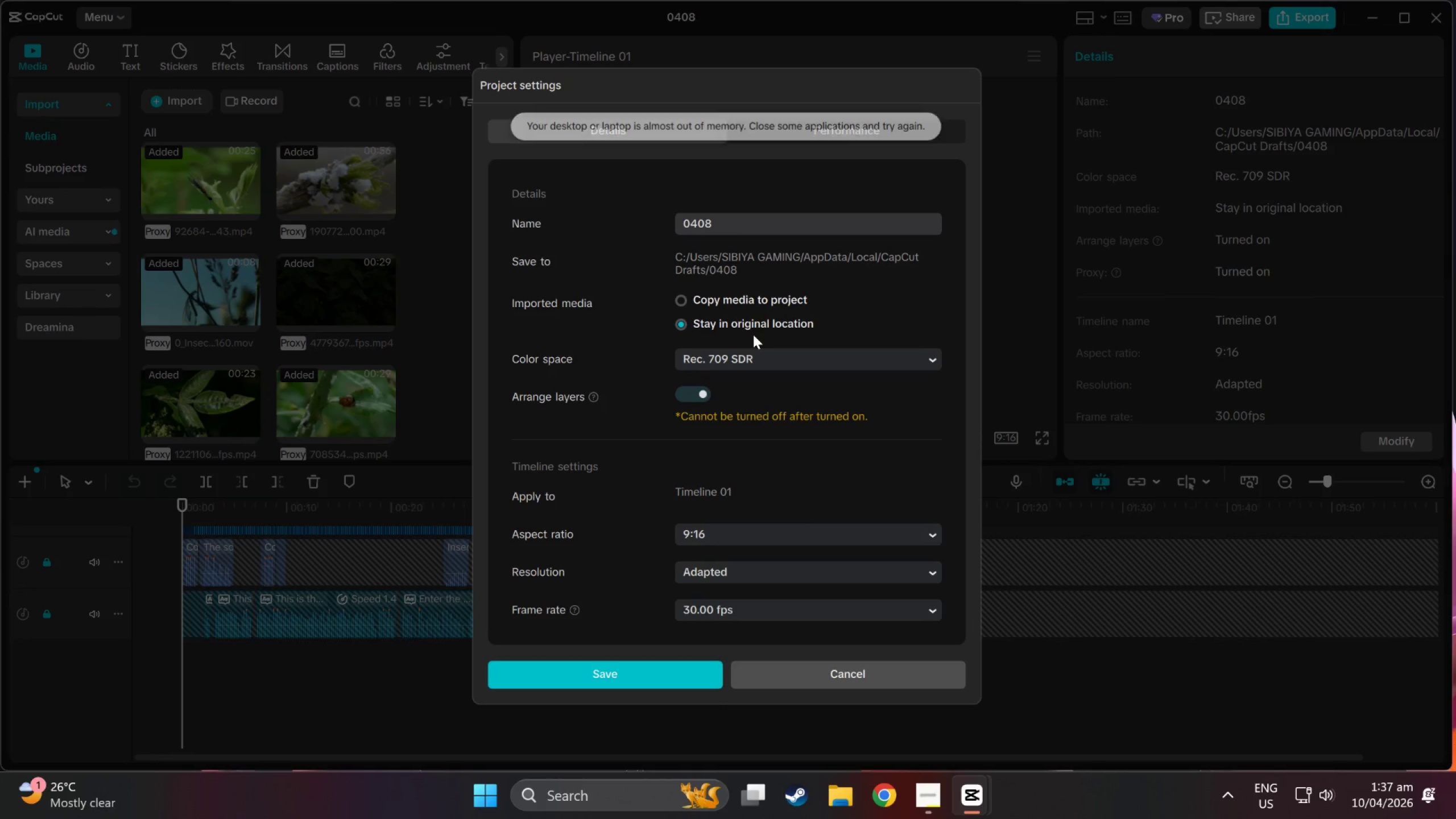 
scroll: coordinate [753, 334], scroll_direction: up, amount: 2.0
 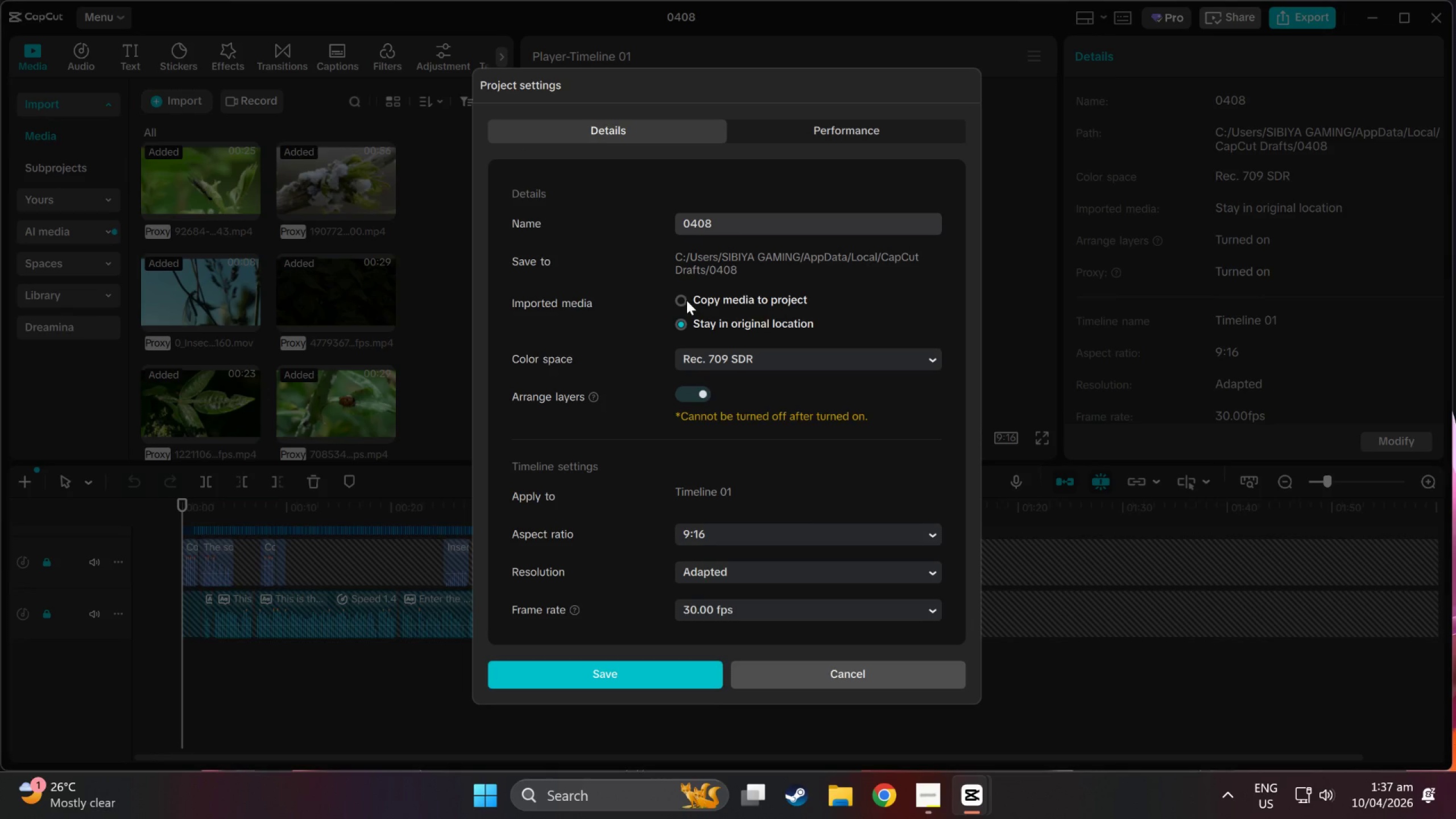 
left_click([686, 300])
 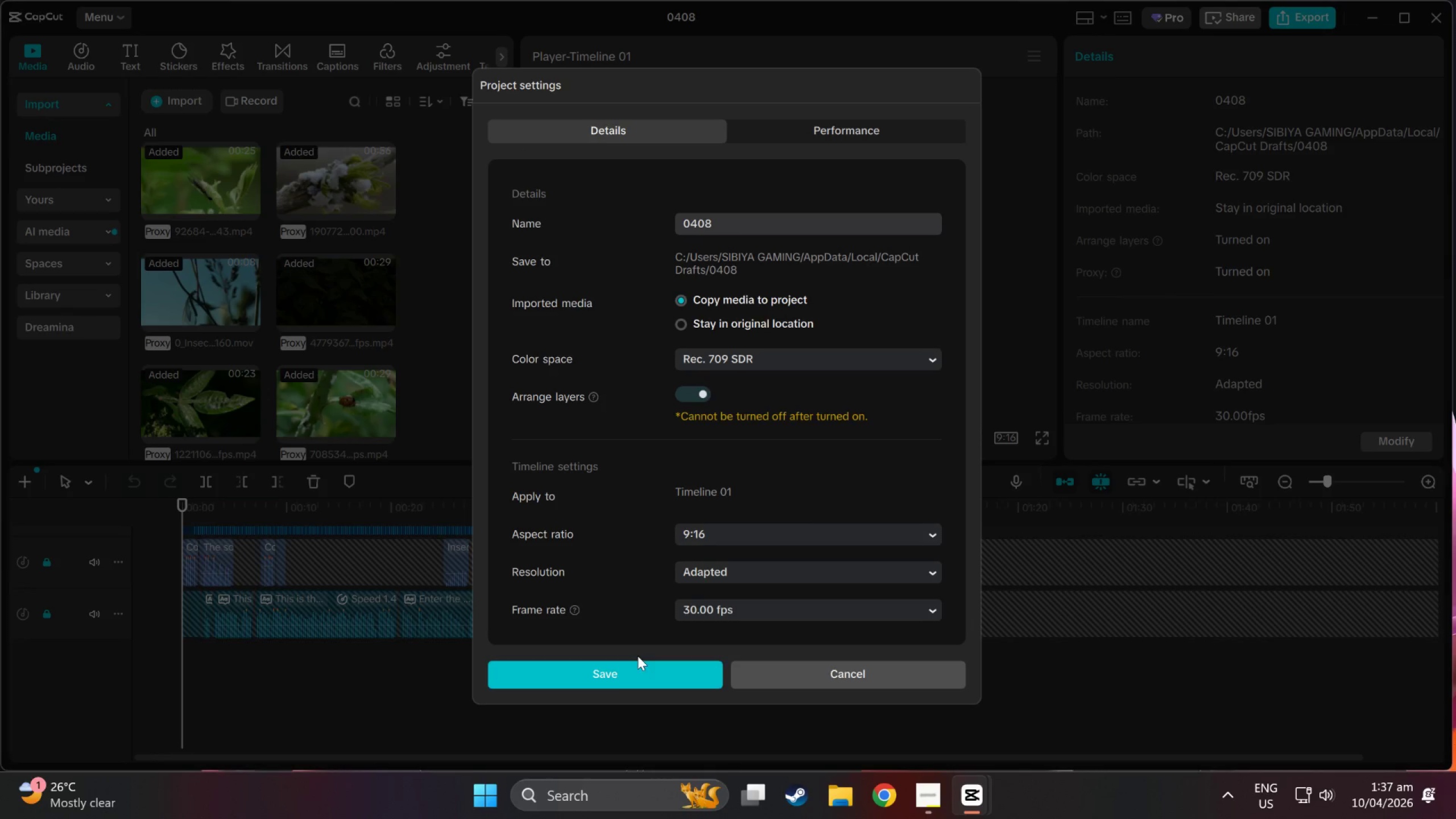 
left_click([607, 677])
 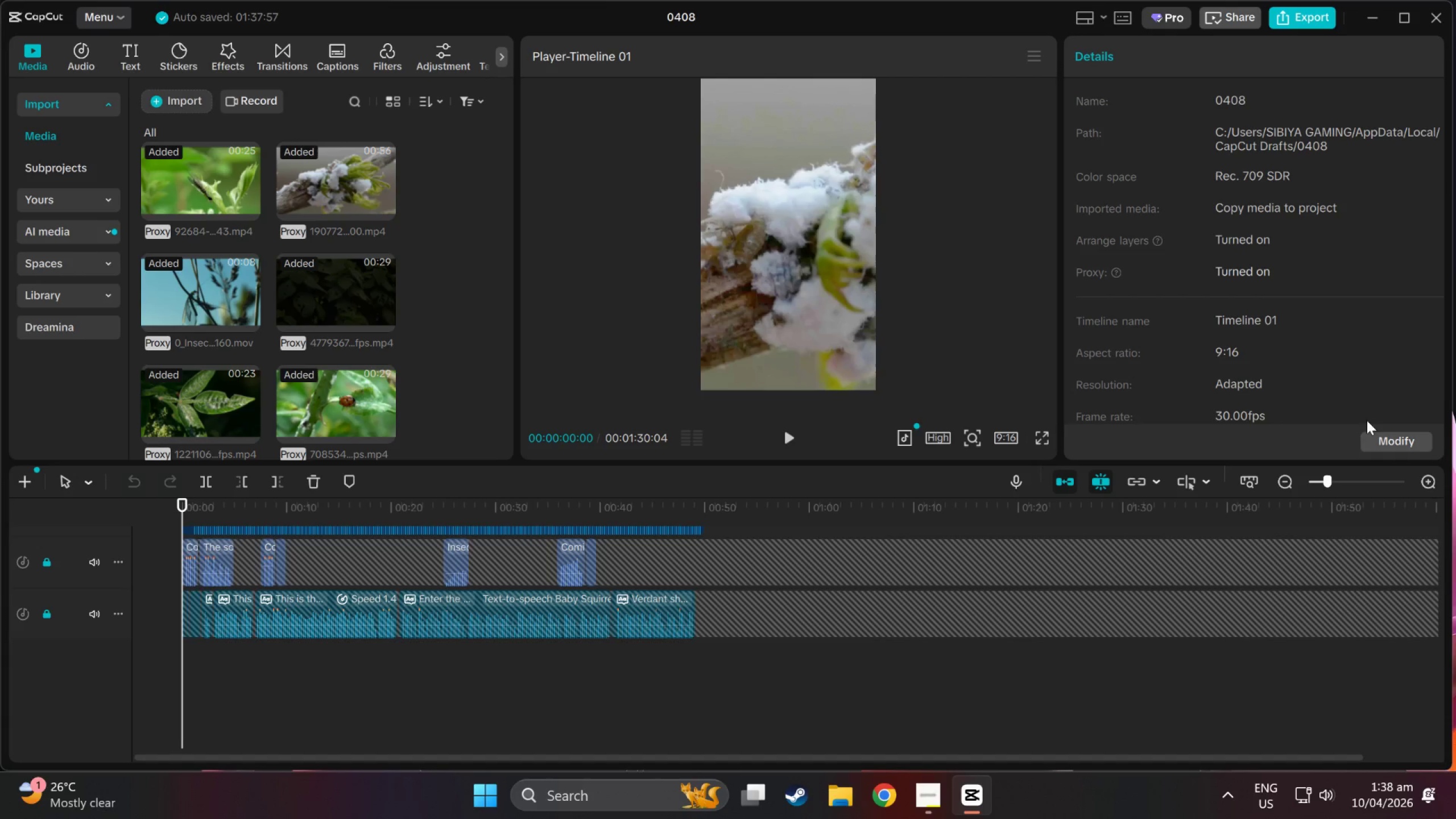 
wait(19.09)
 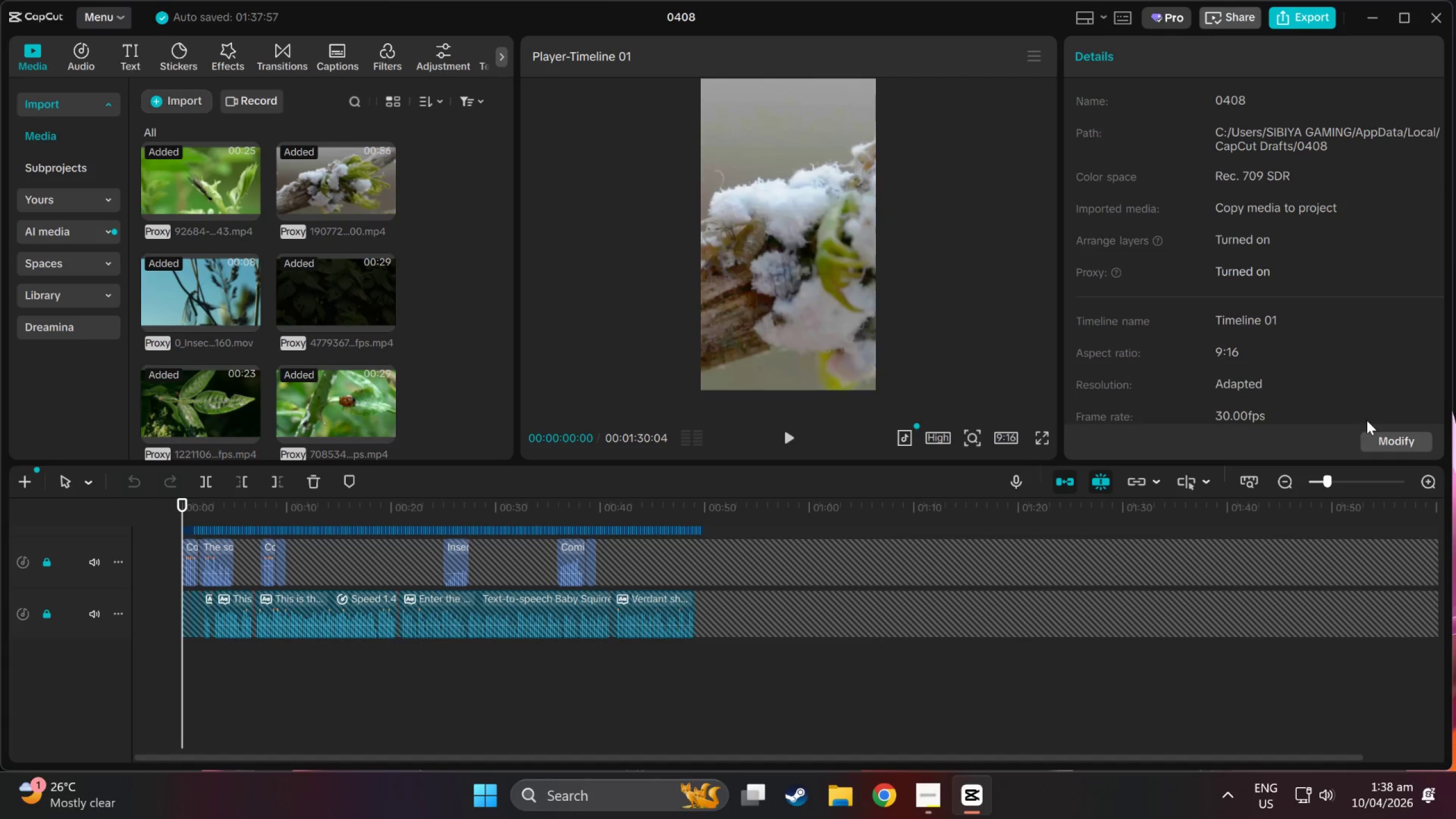 
left_click([1387, 436])
 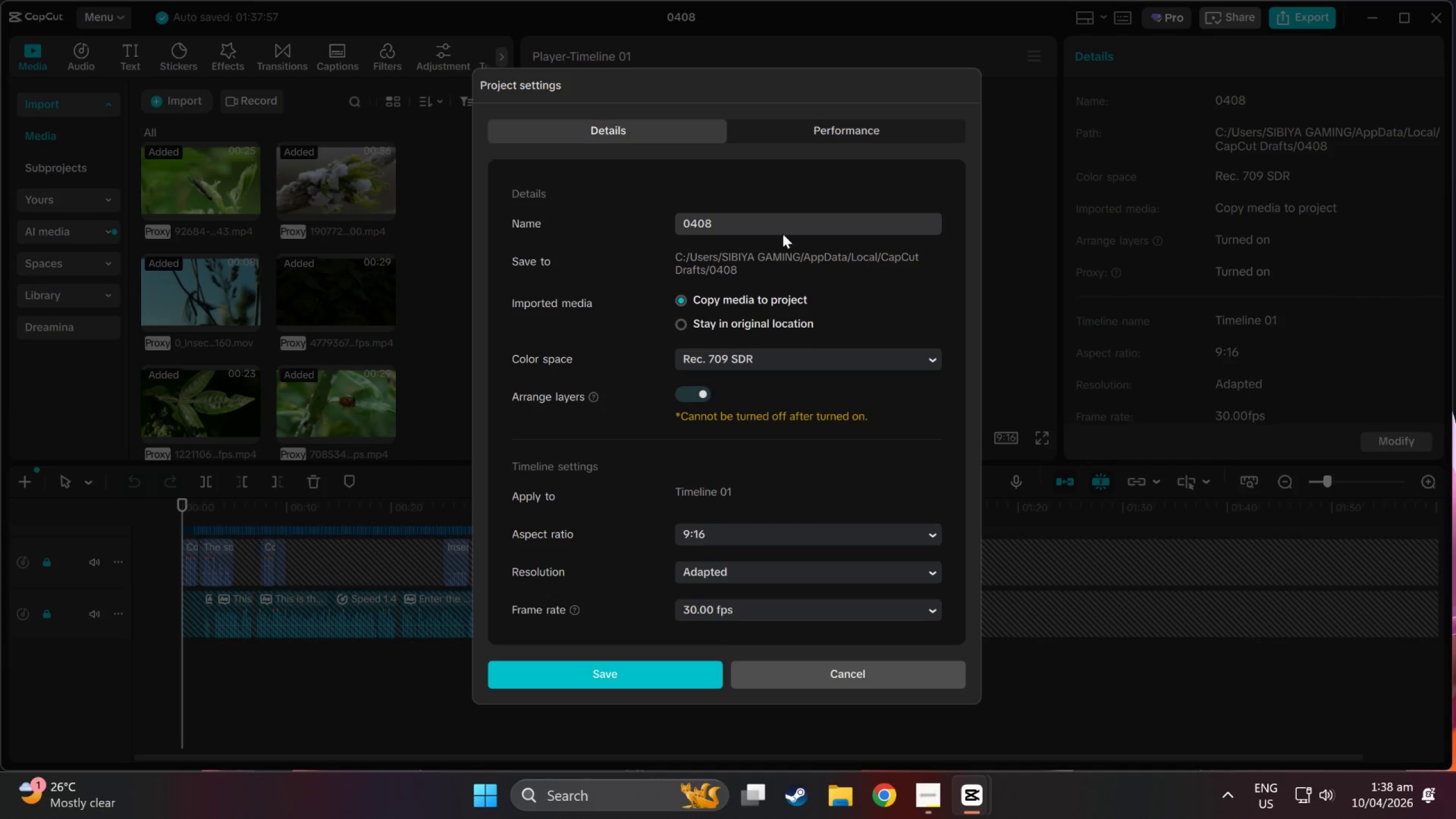 
wait(5.47)
 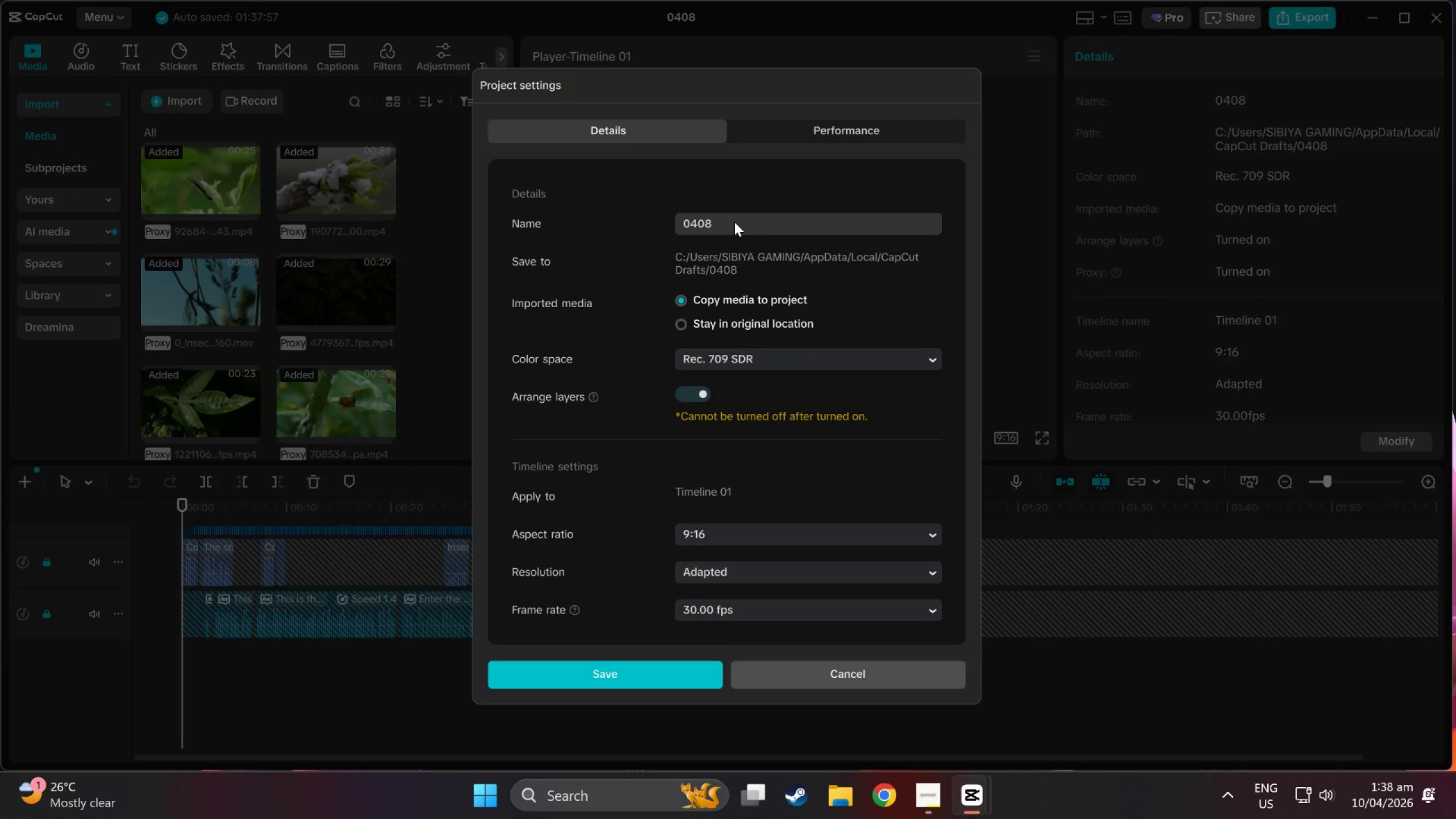 
scroll: coordinate [724, 535], scroll_direction: down, amount: 8.0
 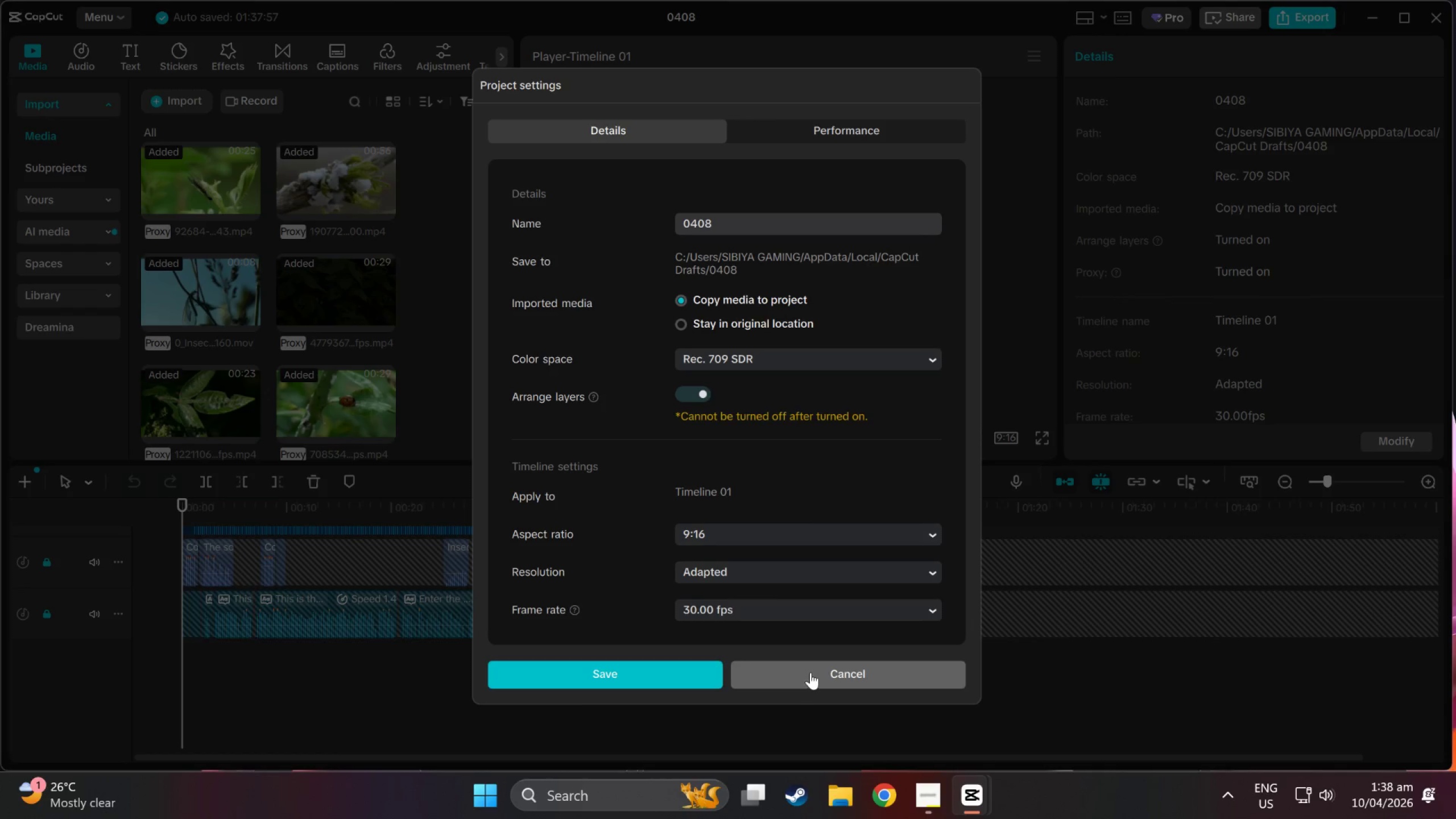 
left_click([810, 672])
 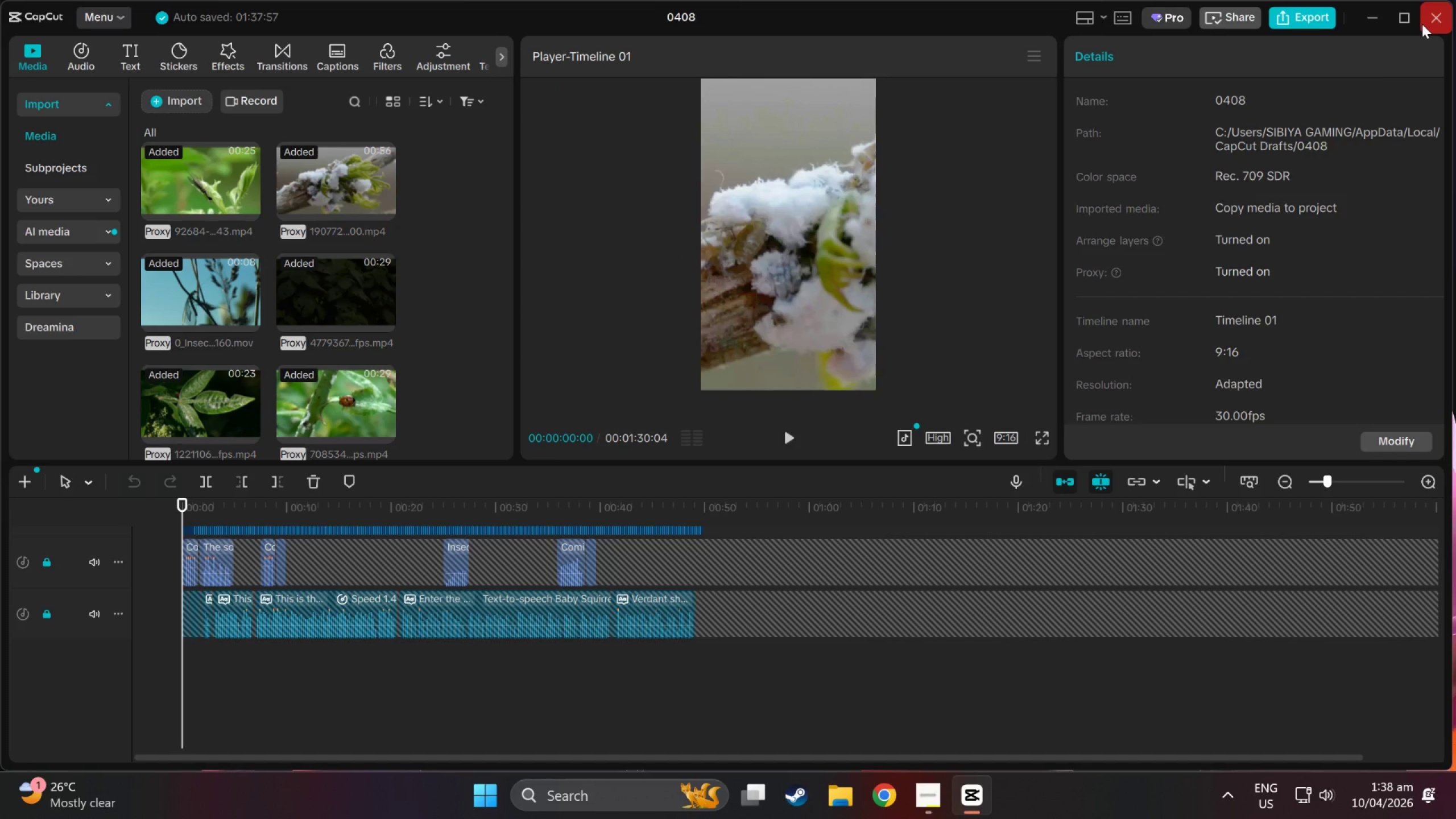 
left_click_drag(start_coordinate=[1217, 131], to_coordinate=[1317, 148])
 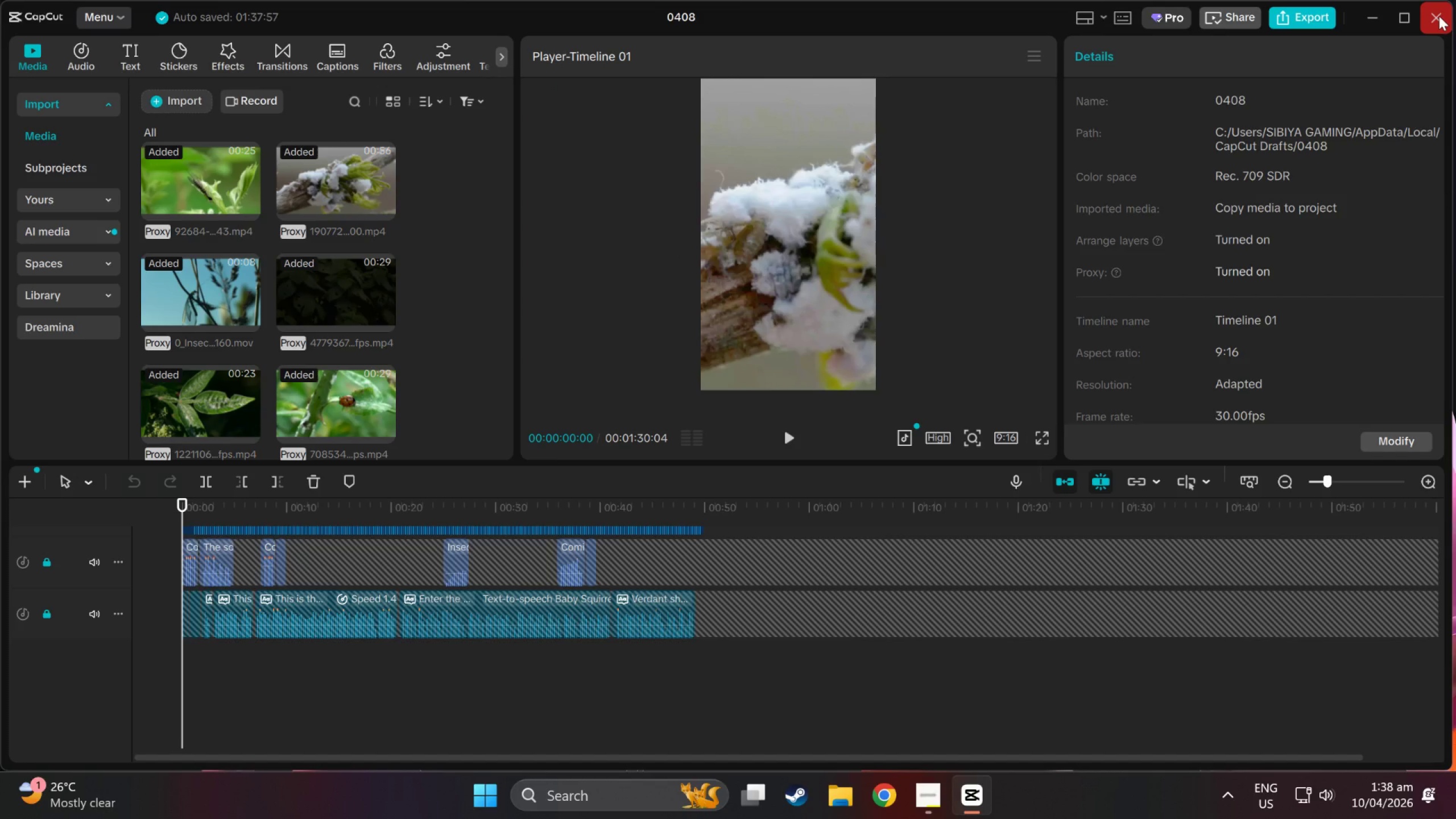 
wait(5.16)
 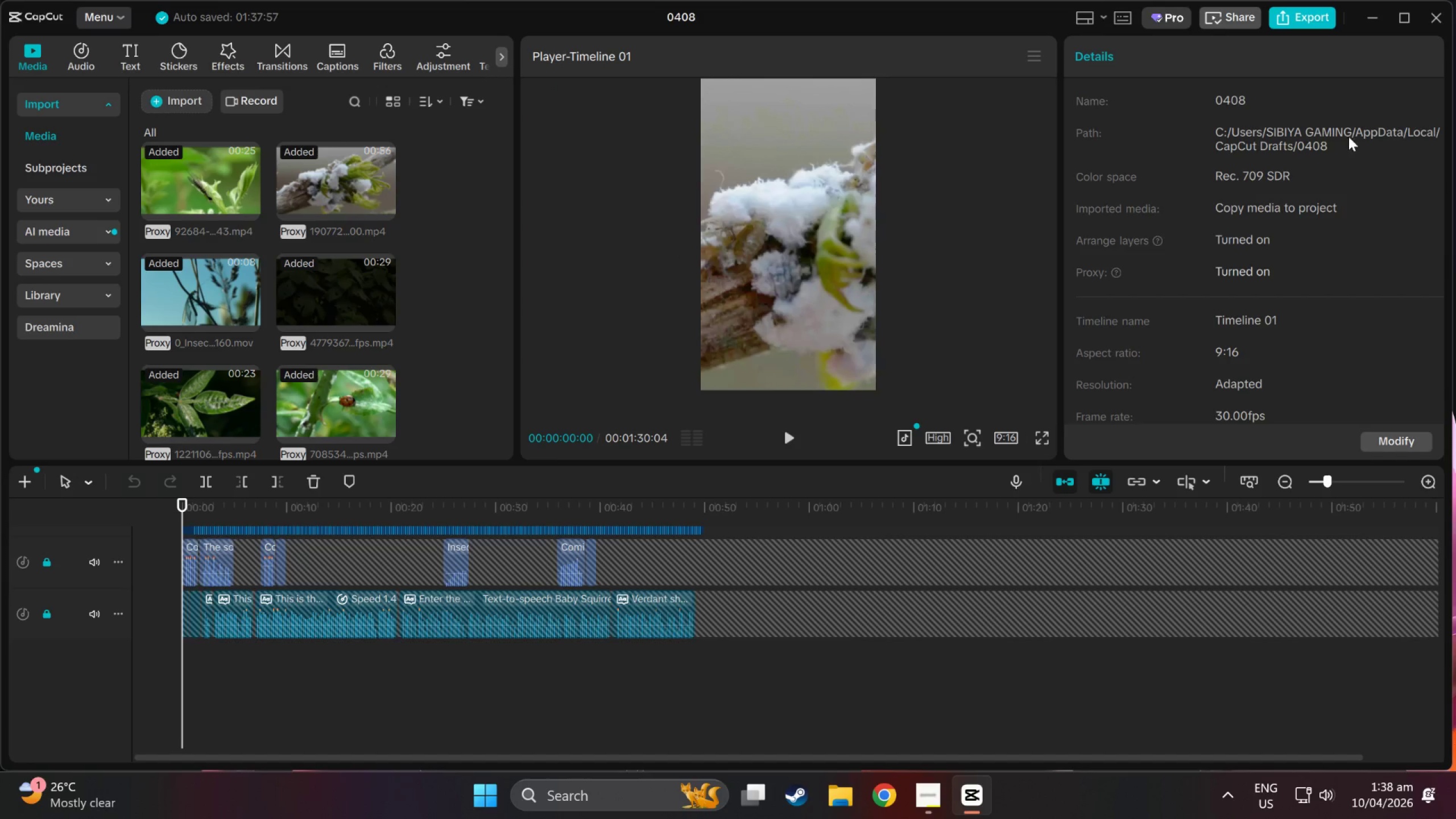 
left_click([1439, 16])
 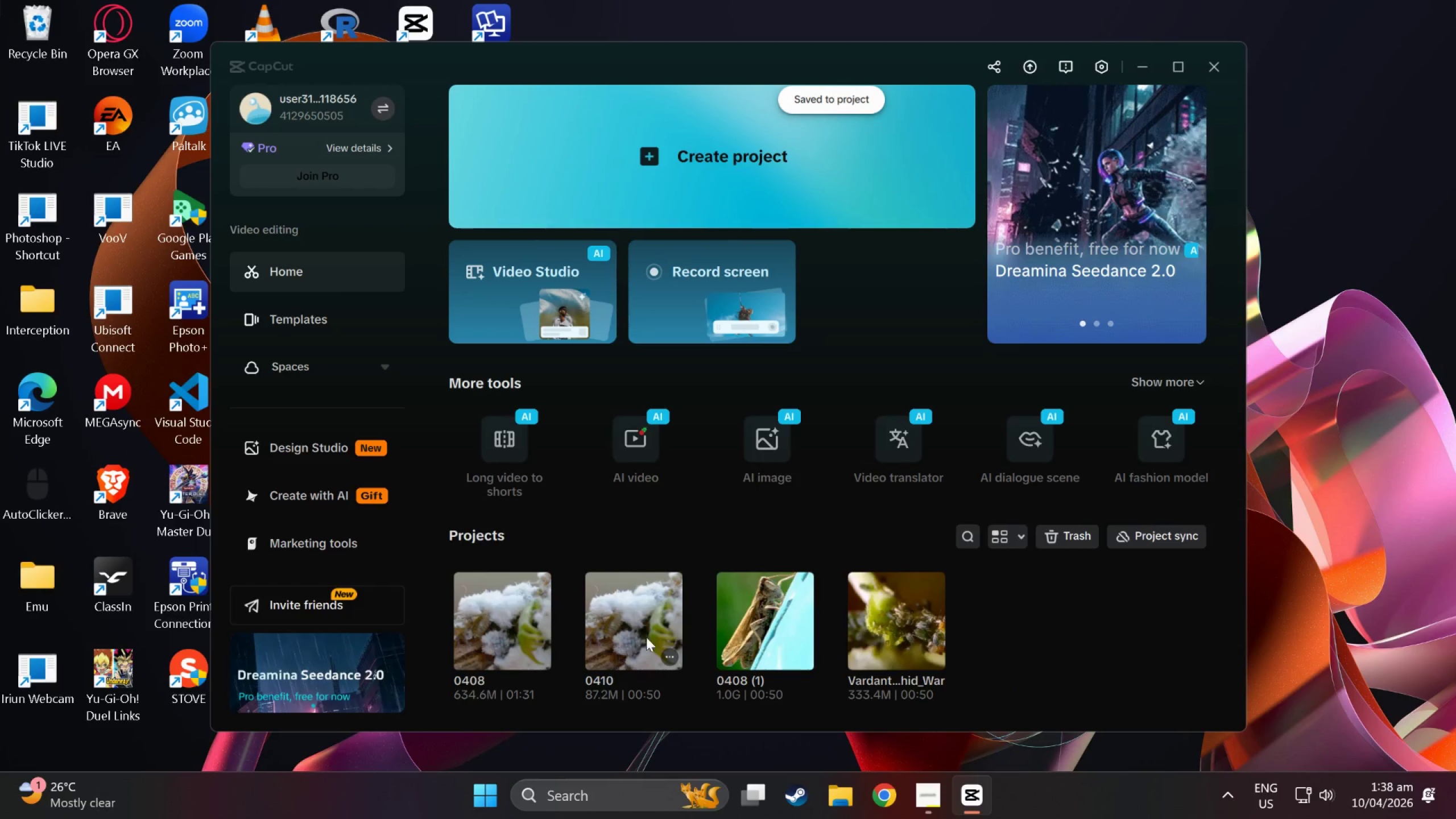 
left_click([781, 625])
 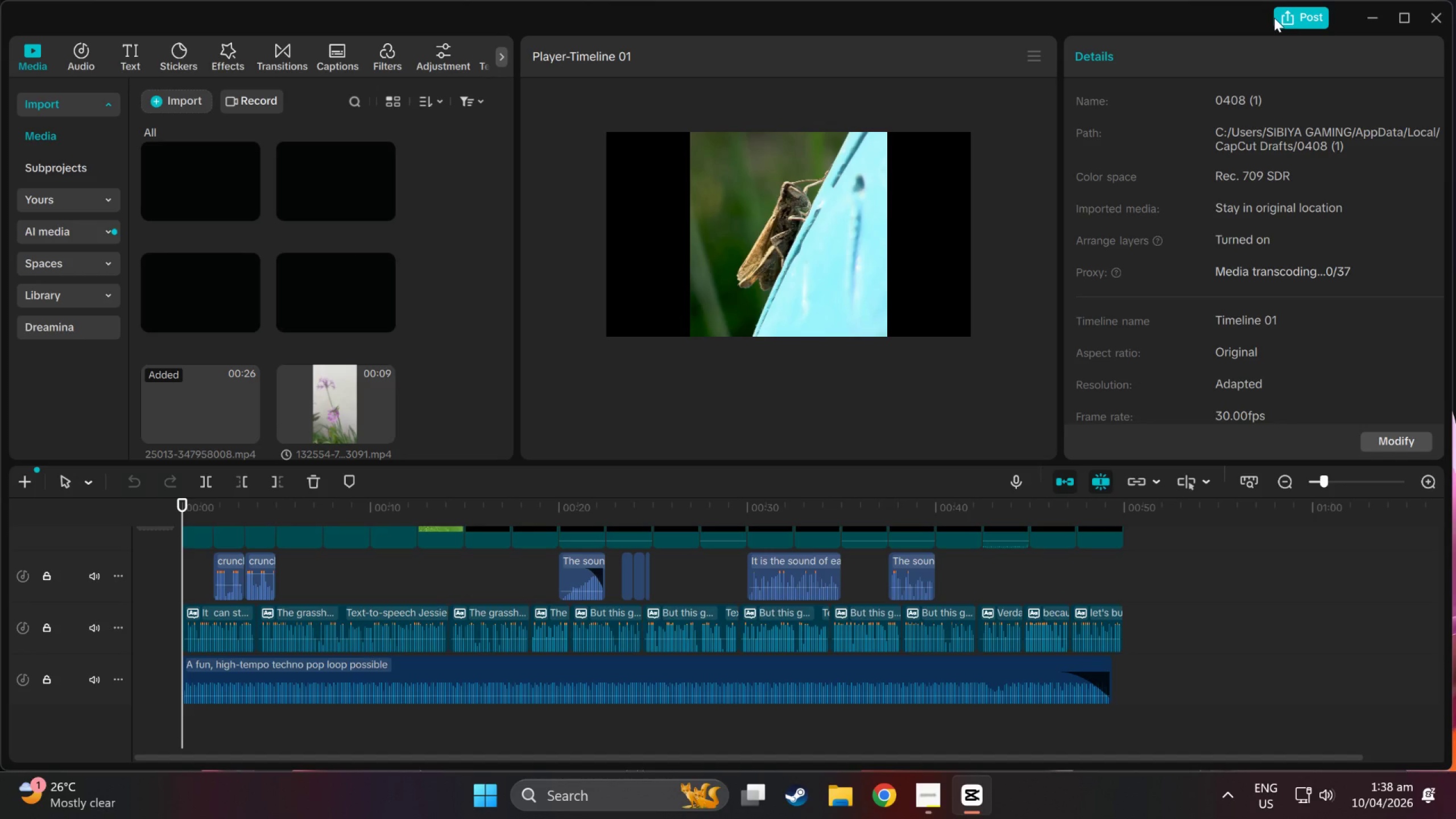 
wait(9.47)
 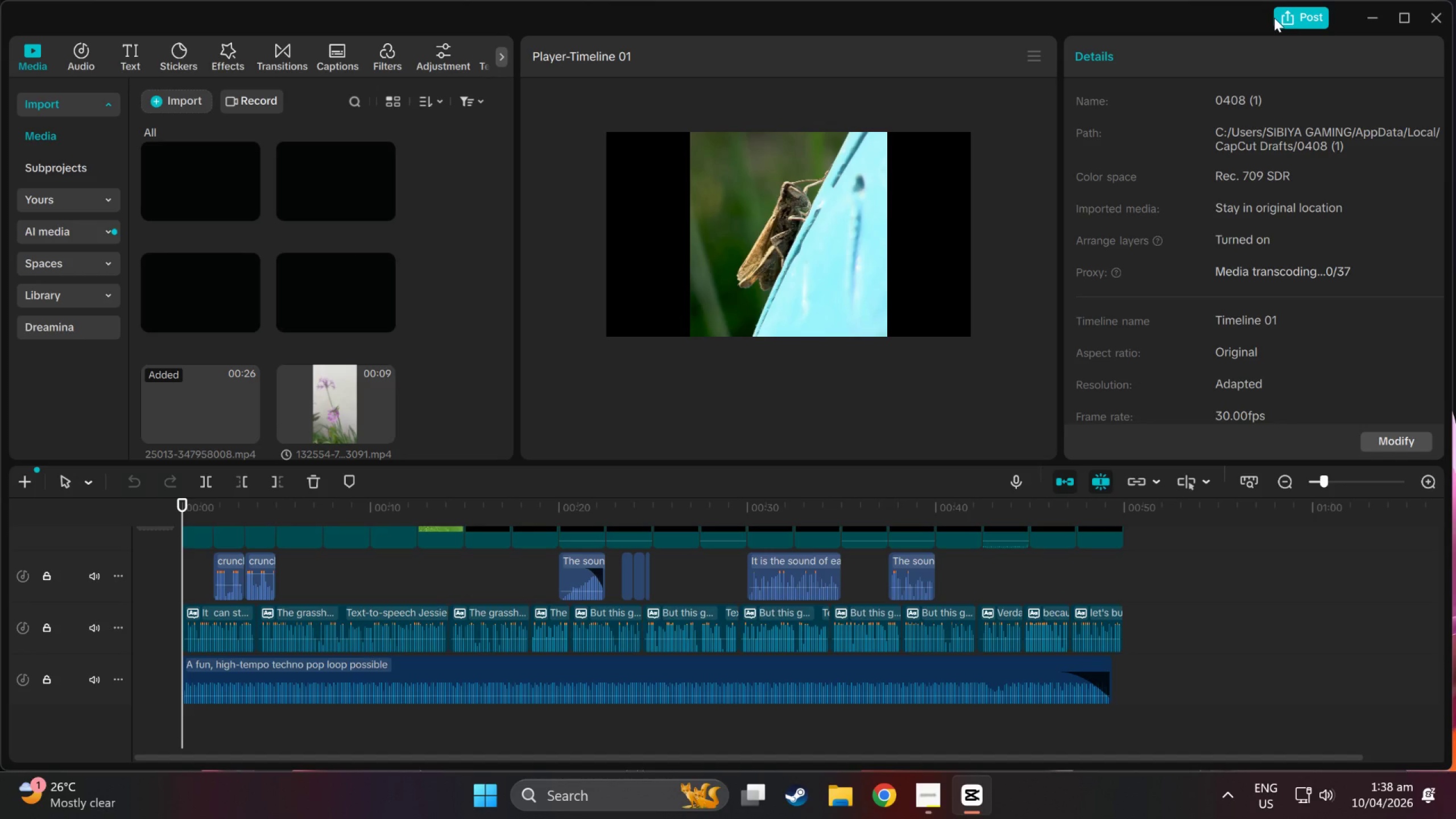 
left_click([1393, 435])
 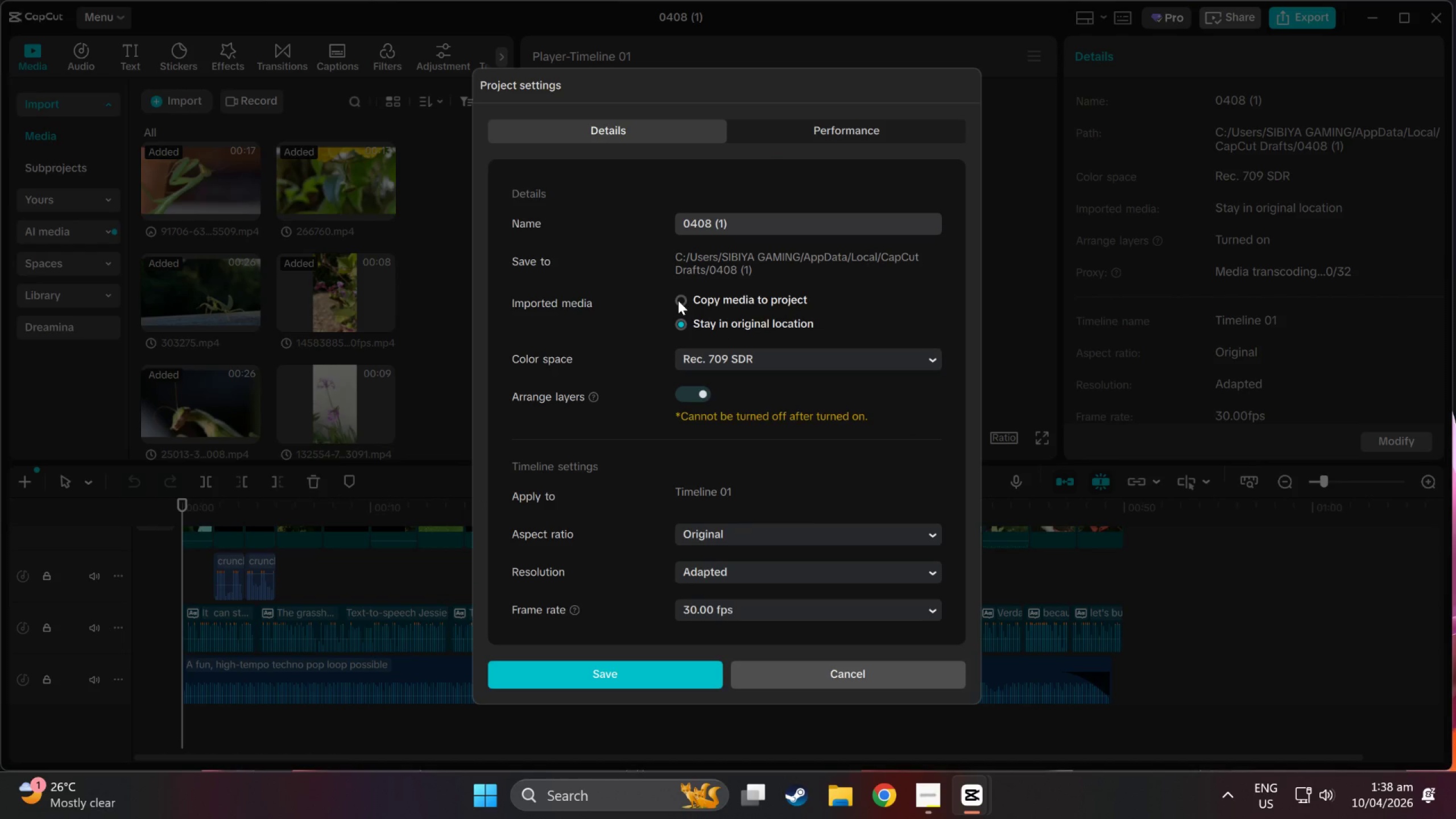 
left_click([684, 300])
 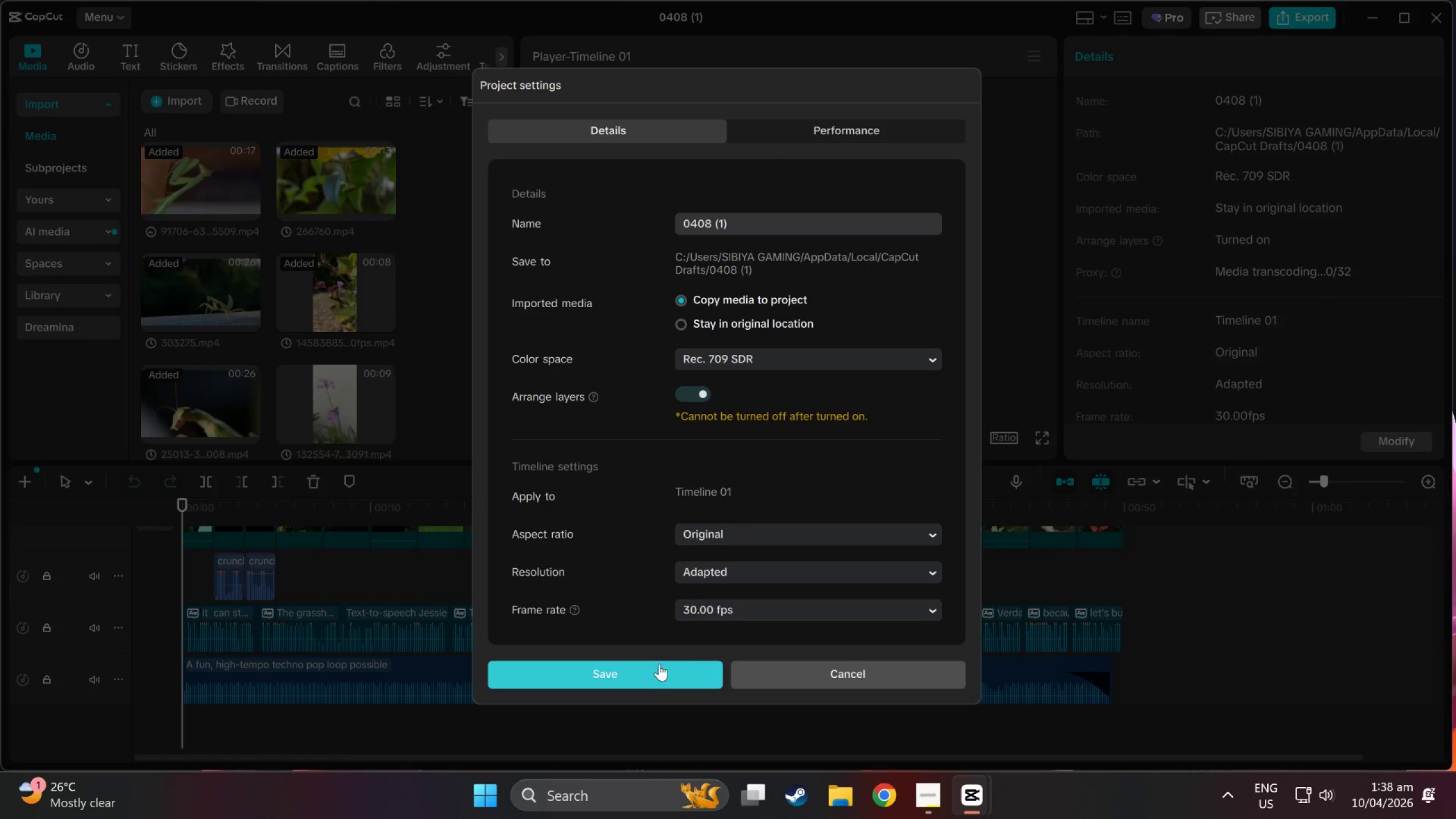 
left_click([651, 671])
 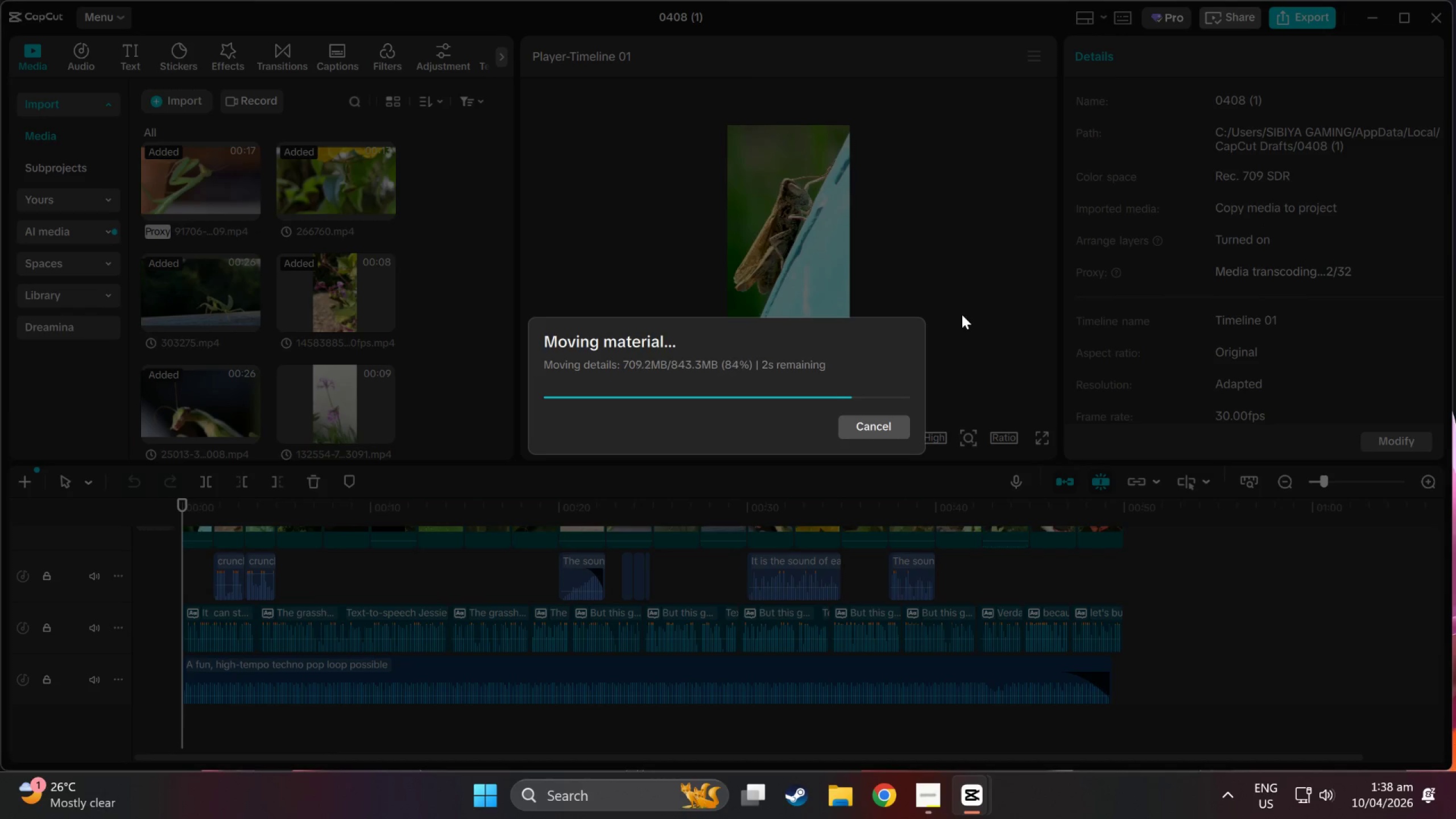 
wait(13.61)
 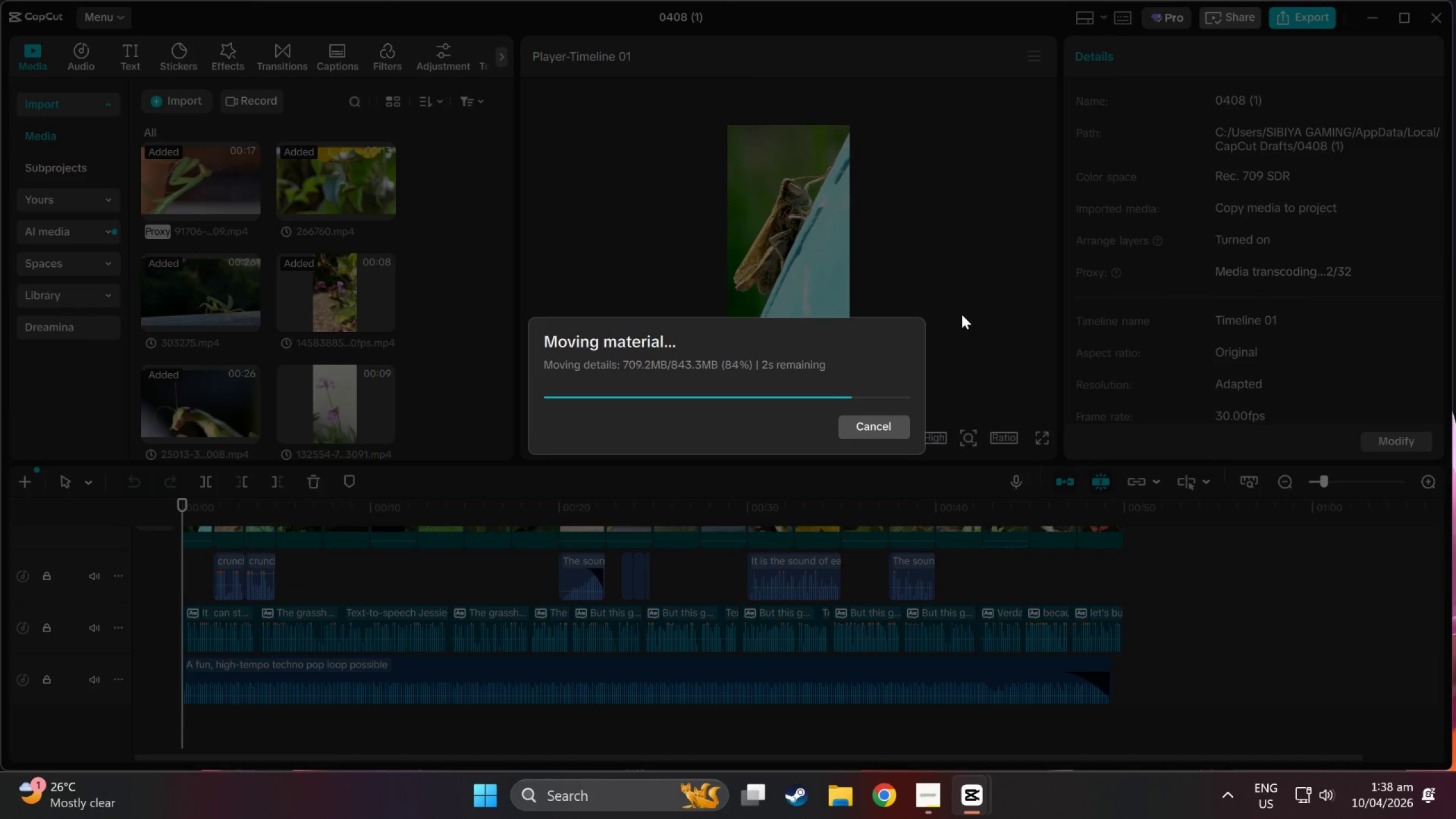 
left_click([1440, 14])
 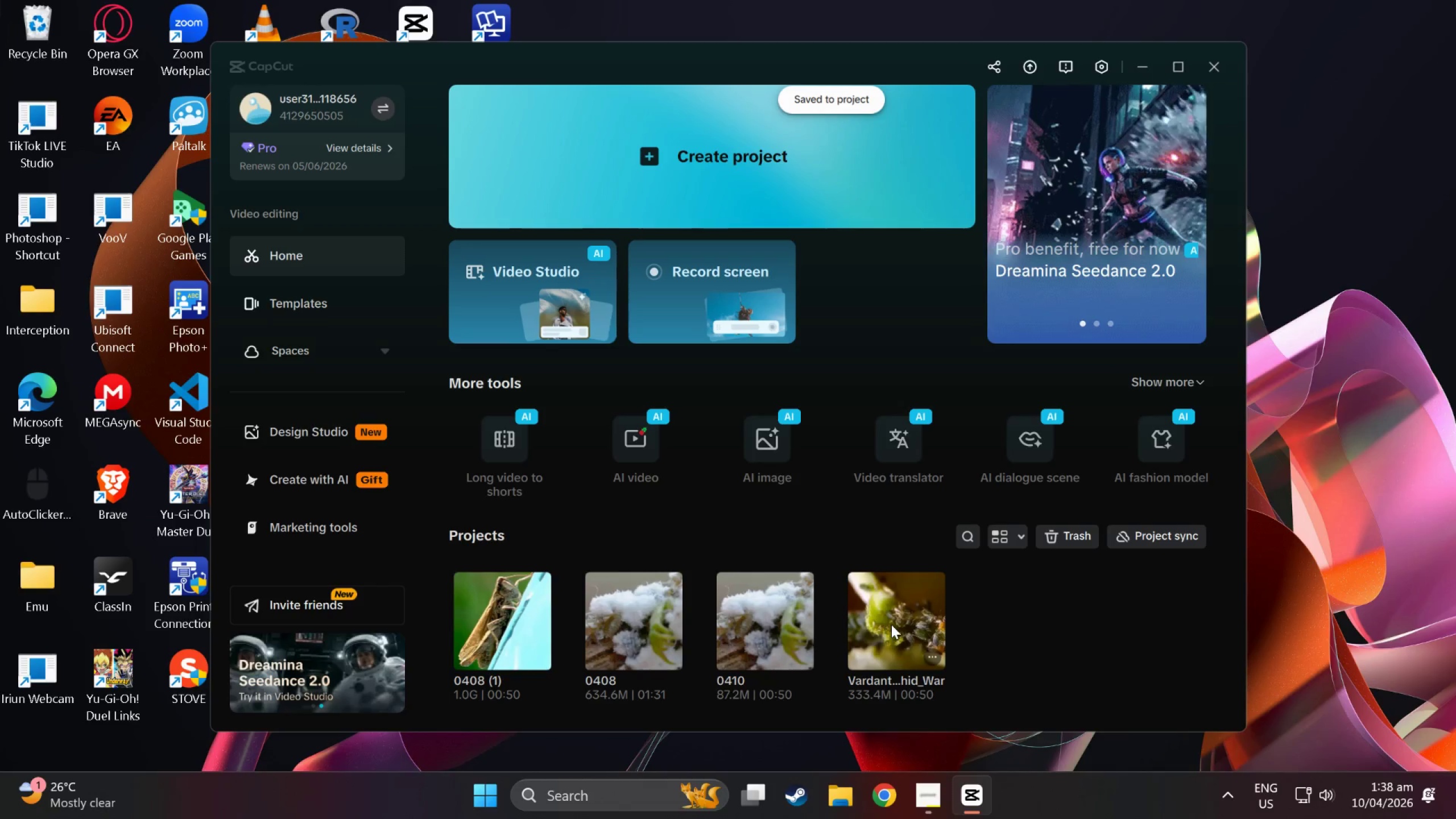 
left_click([889, 619])
 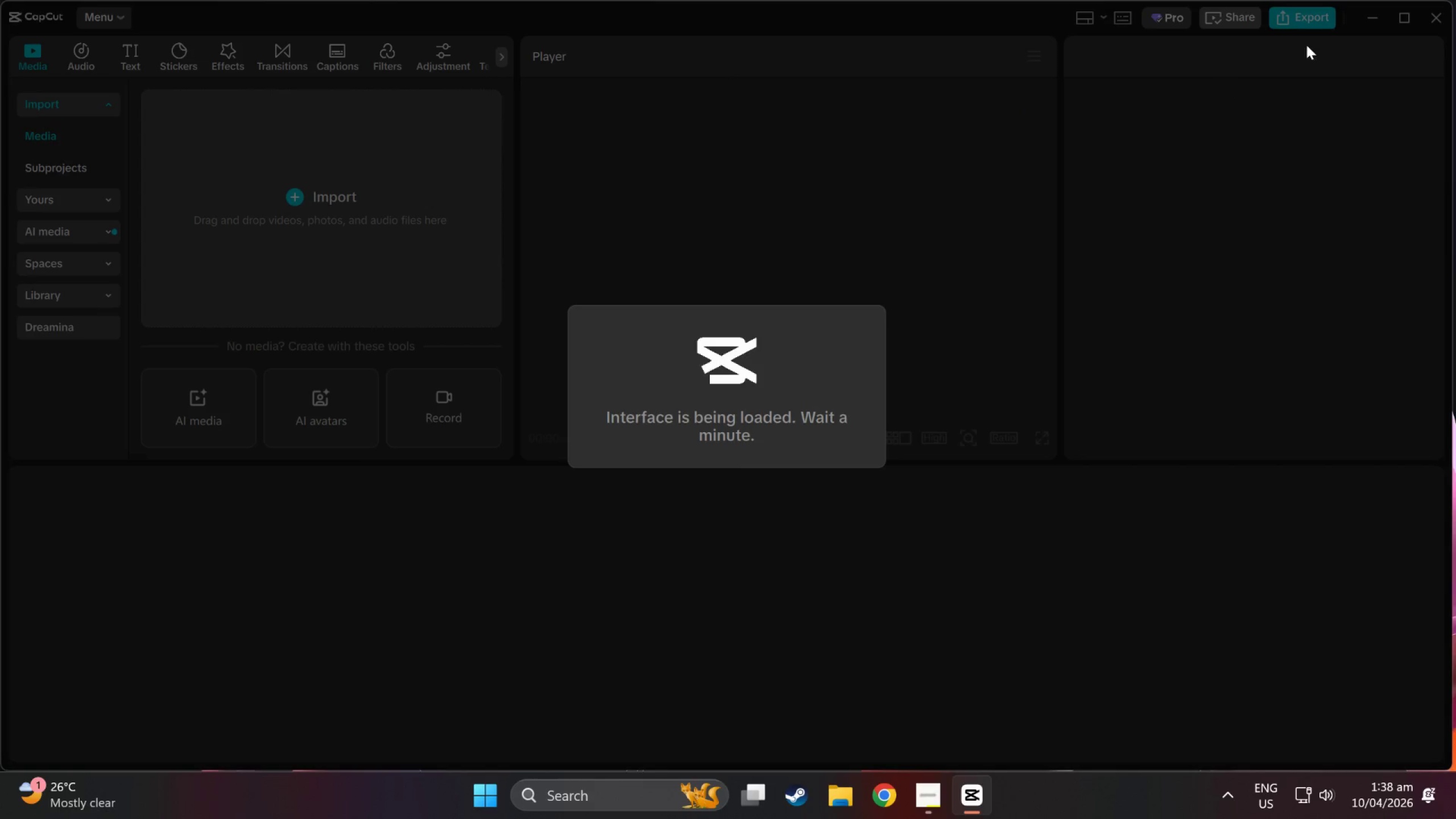 
mouse_move([1296, 27])
 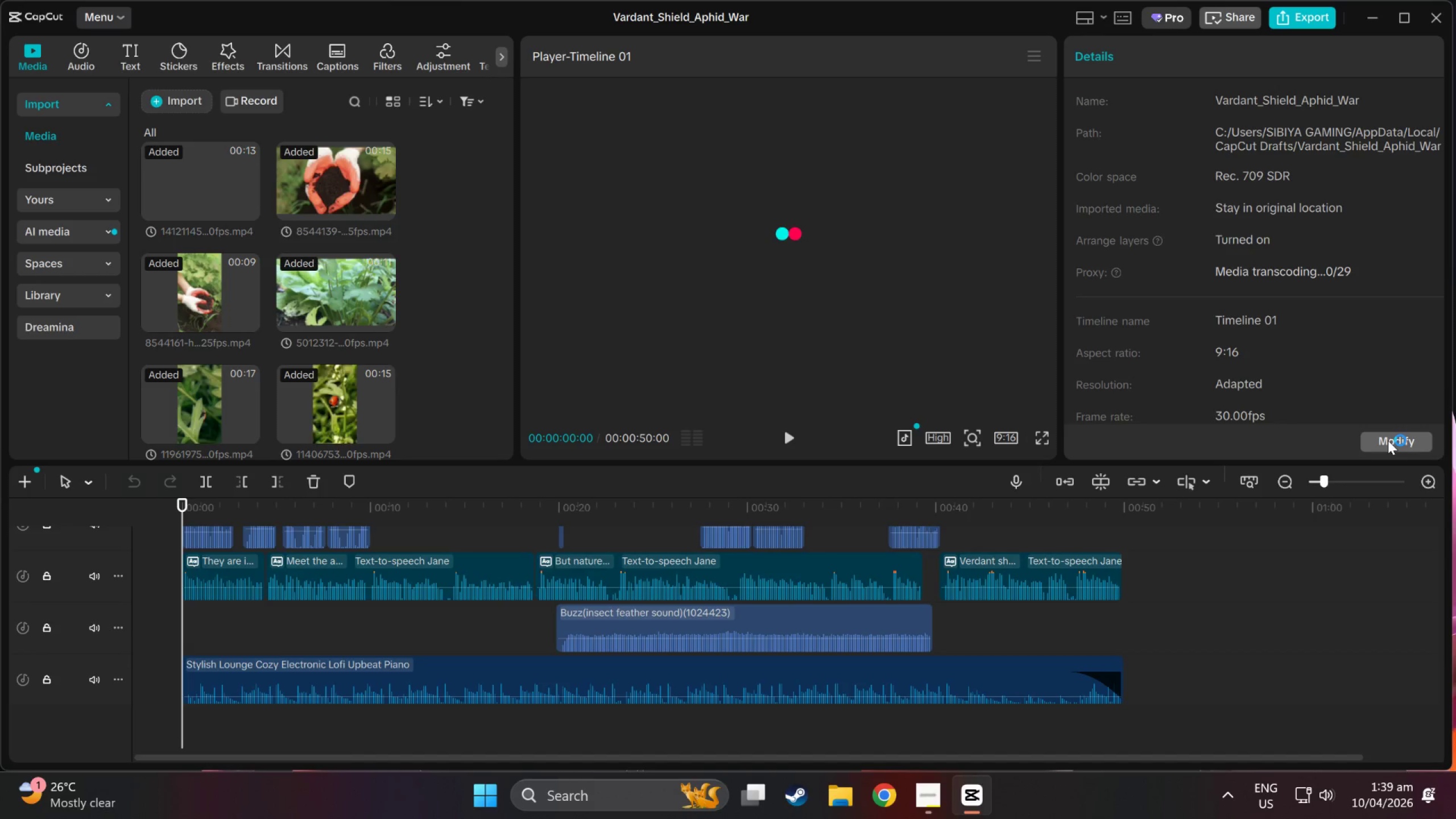 
left_click([1388, 440])
 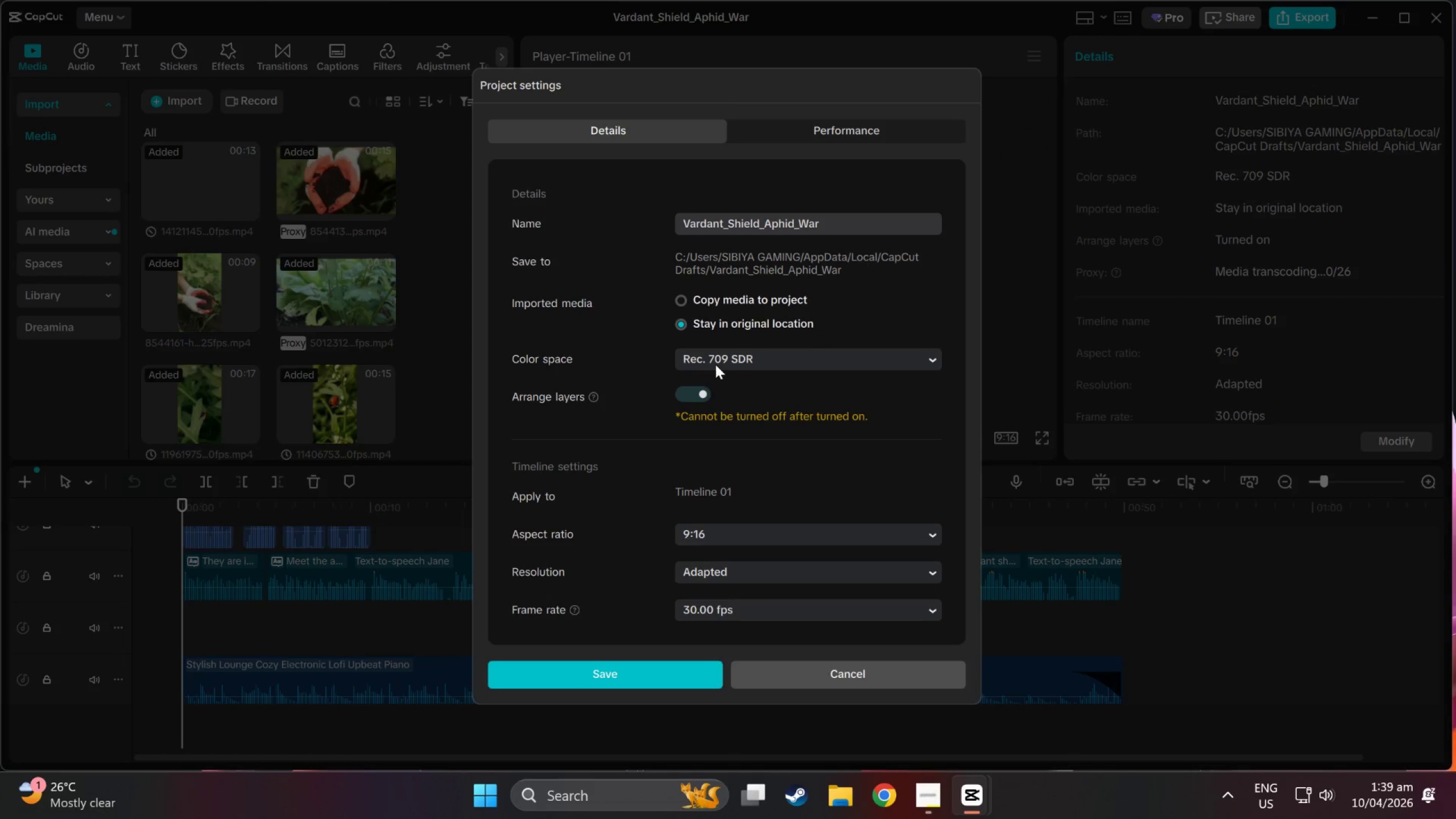 
scroll: coordinate [735, 303], scroll_direction: down, amount: 5.0
 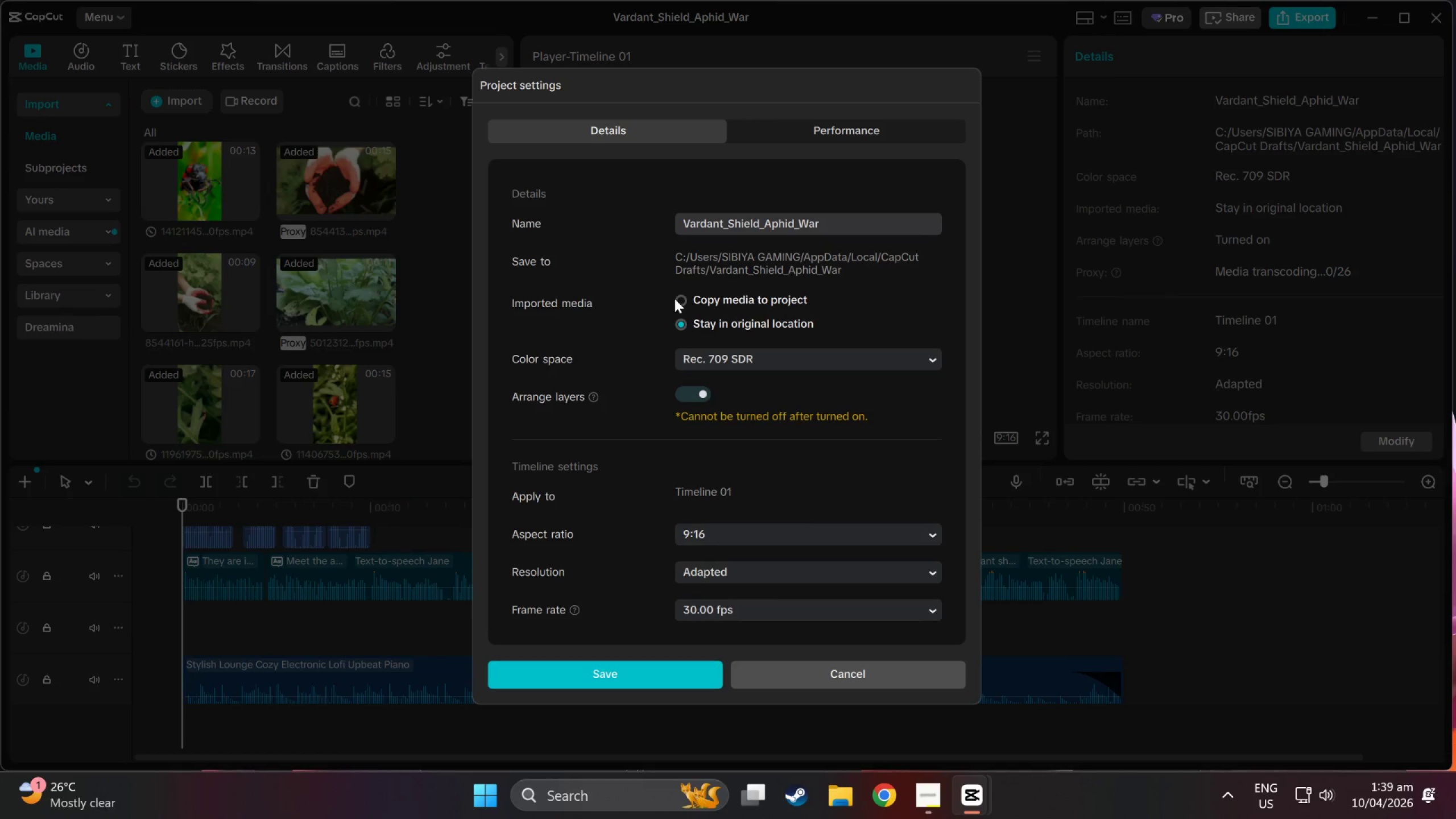 
left_click([683, 299])
 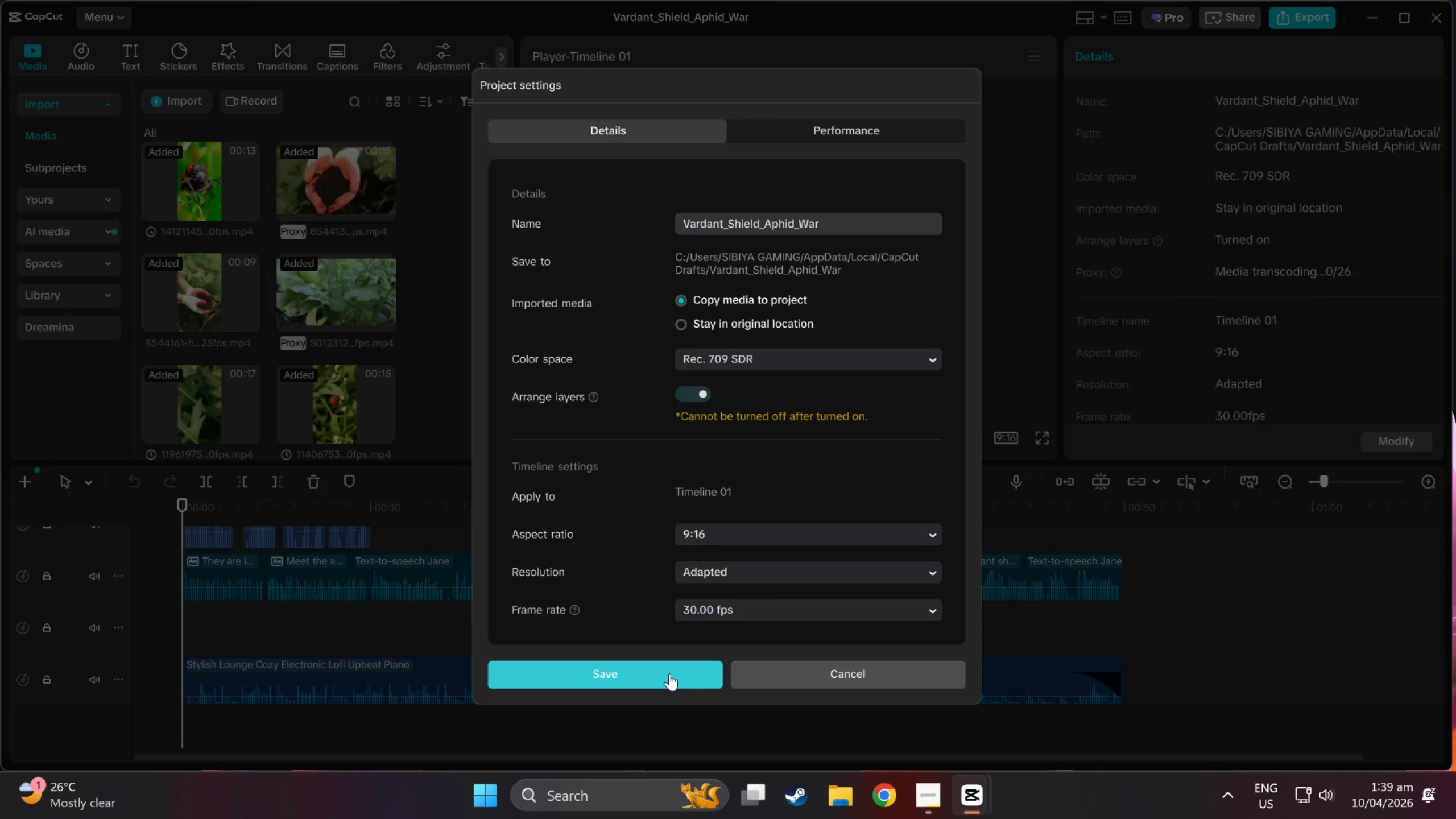 
left_click([669, 673])
 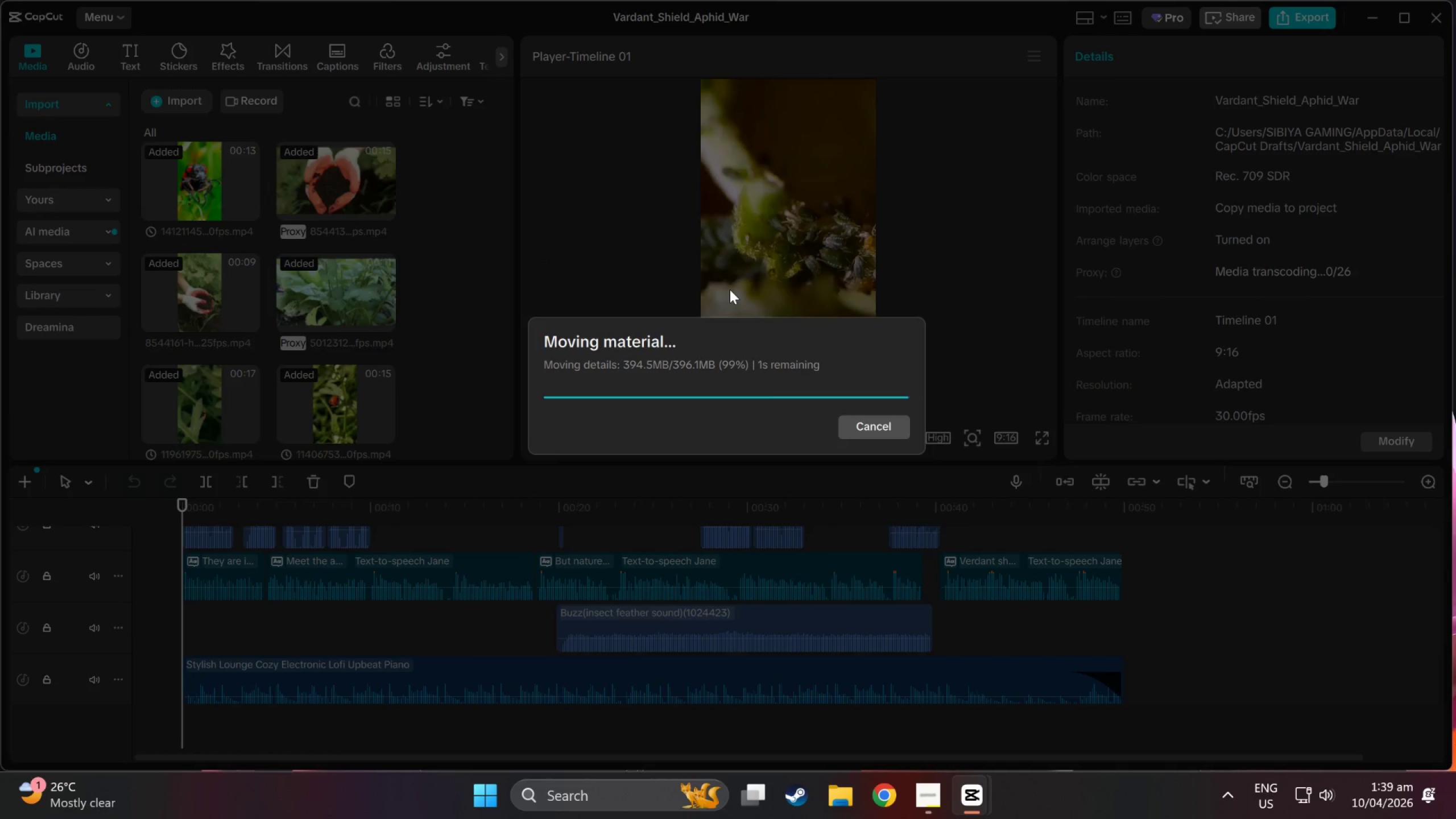 
wait(6.98)
 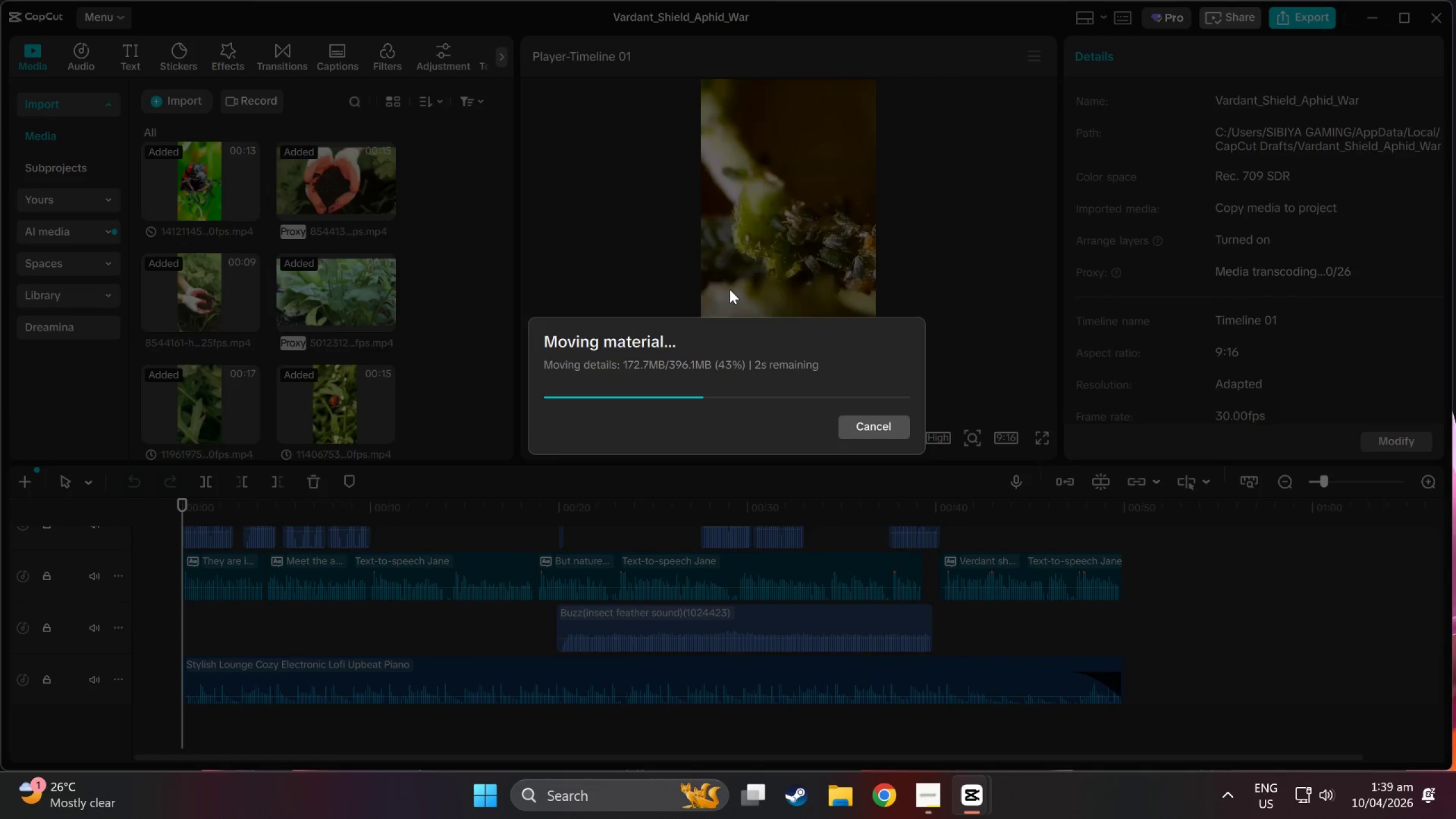 
left_click_drag(start_coordinate=[595, 510], to_coordinate=[0, 521])
 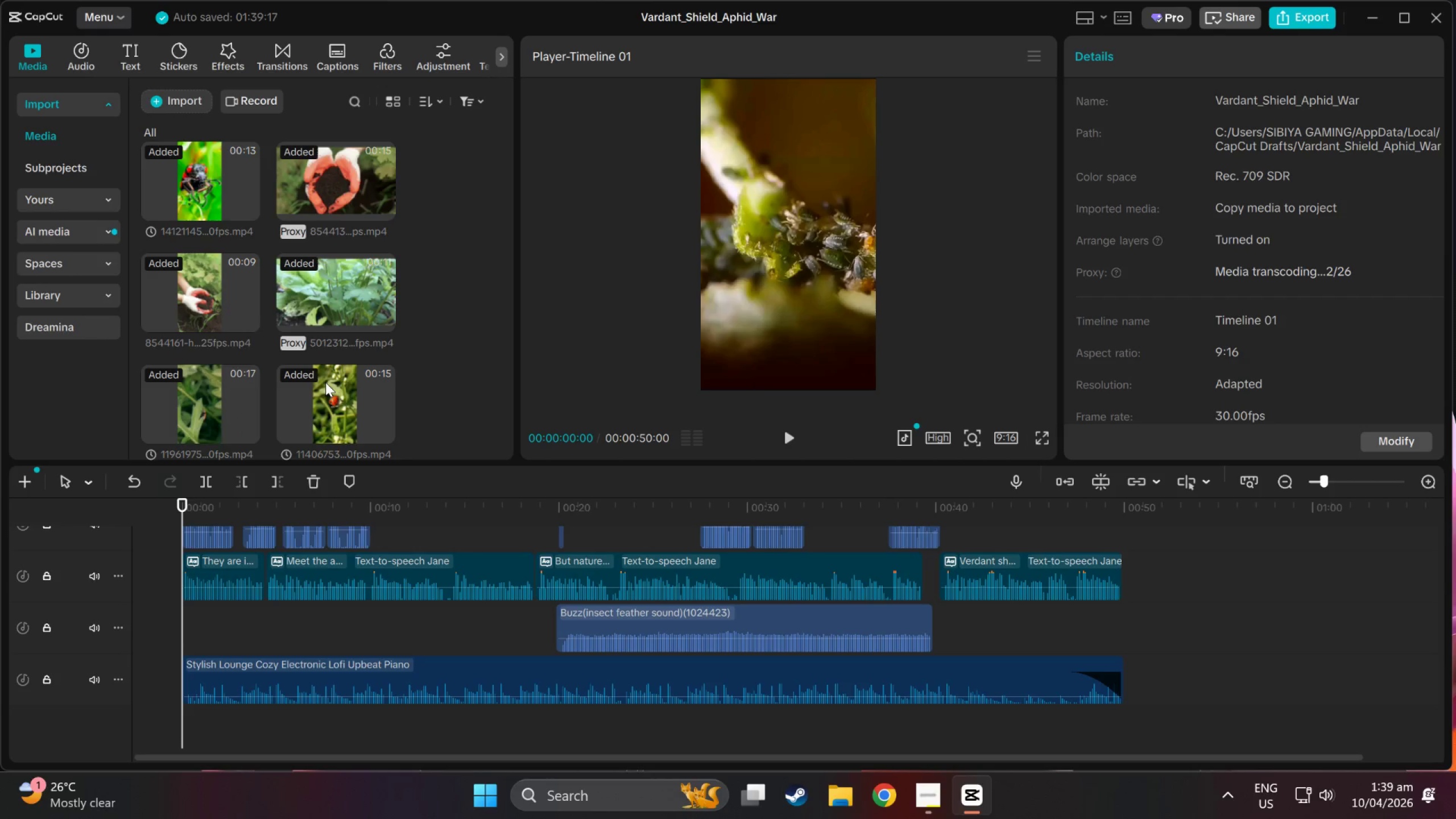 
left_click([312, 399])
 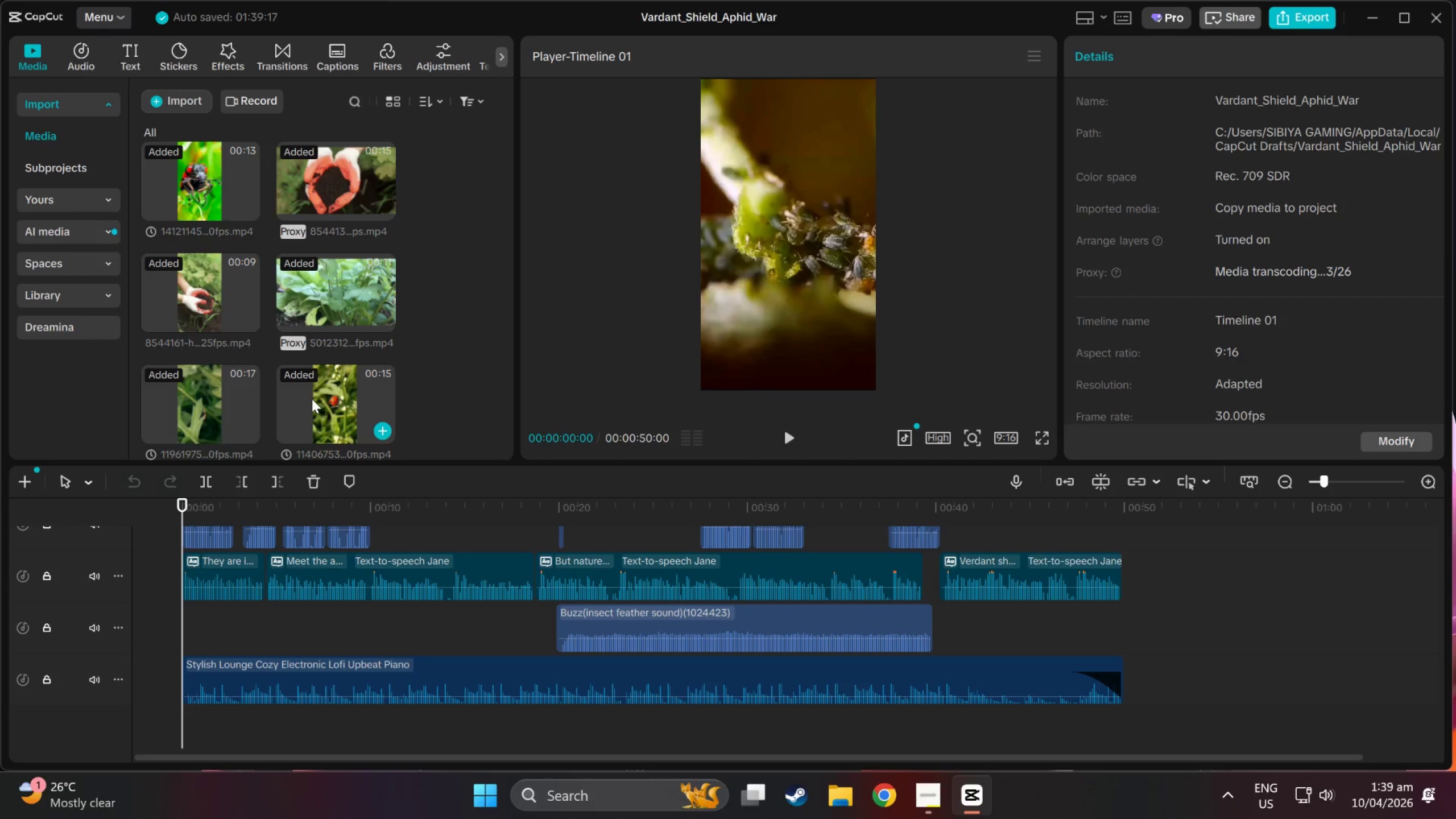 
left_click([369, 397])
 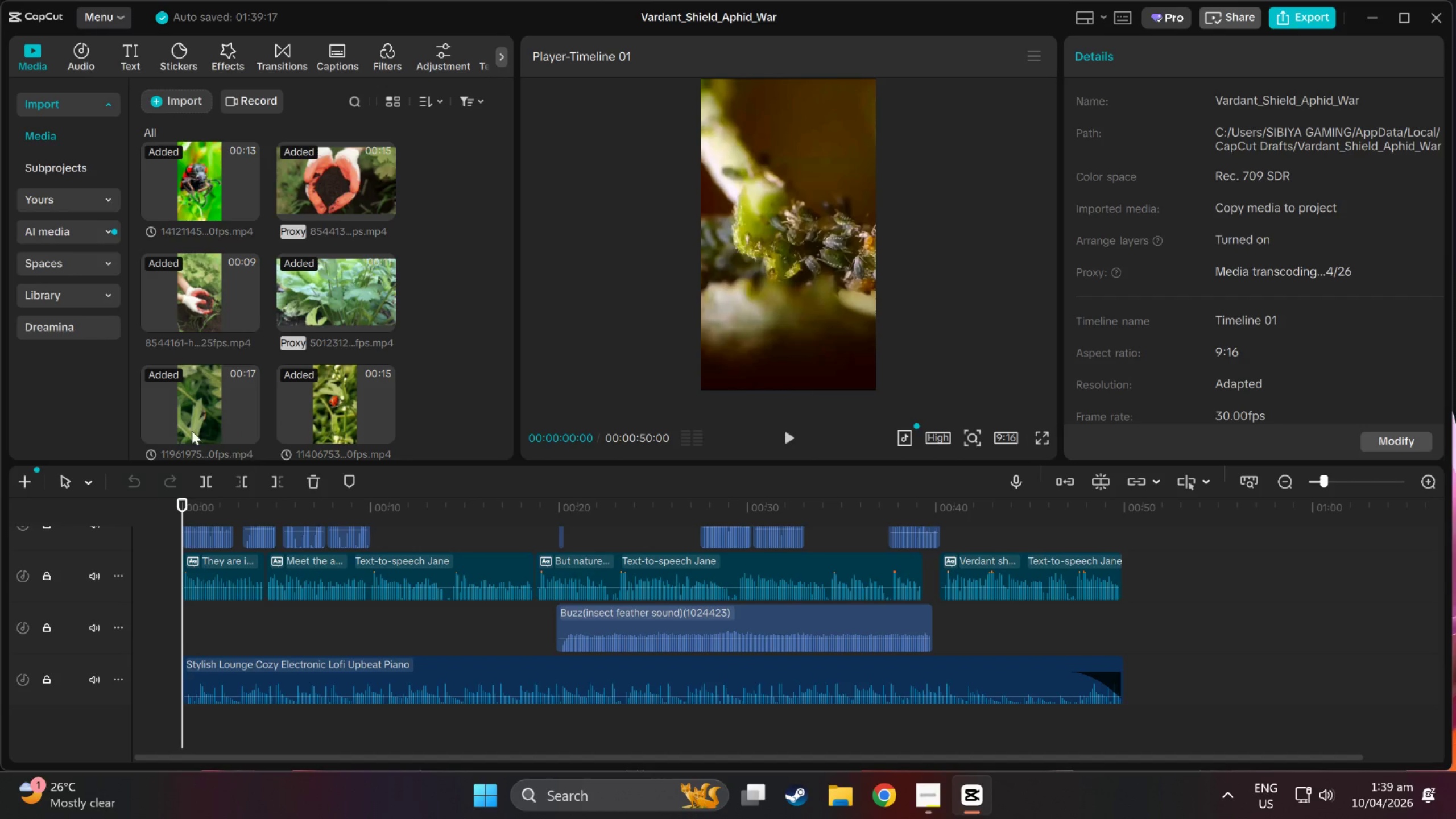 
scroll: coordinate [325, 371], scroll_direction: down, amount: 7.0
 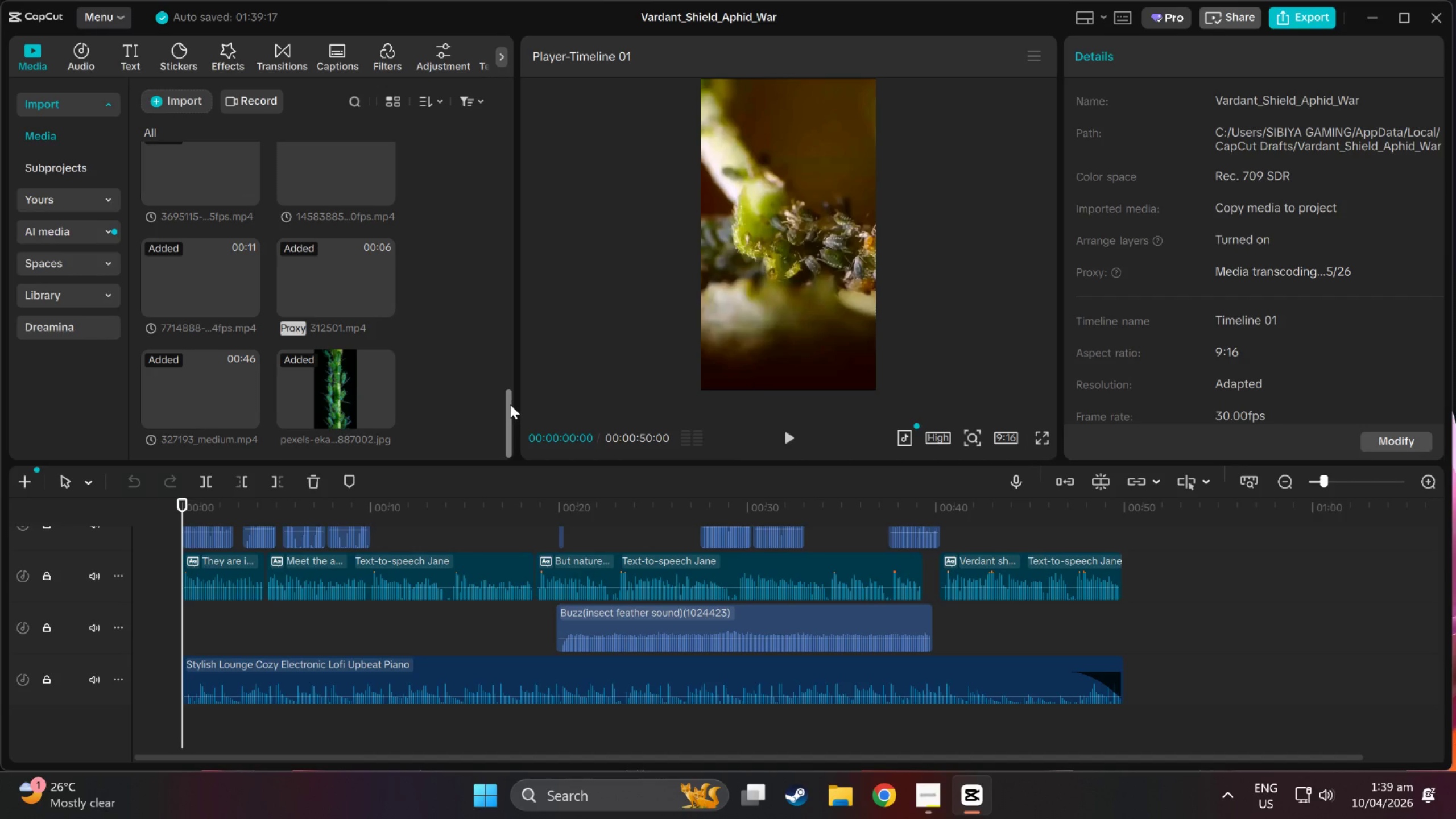 
left_click_drag(start_coordinate=[510, 404], to_coordinate=[506, 387])
 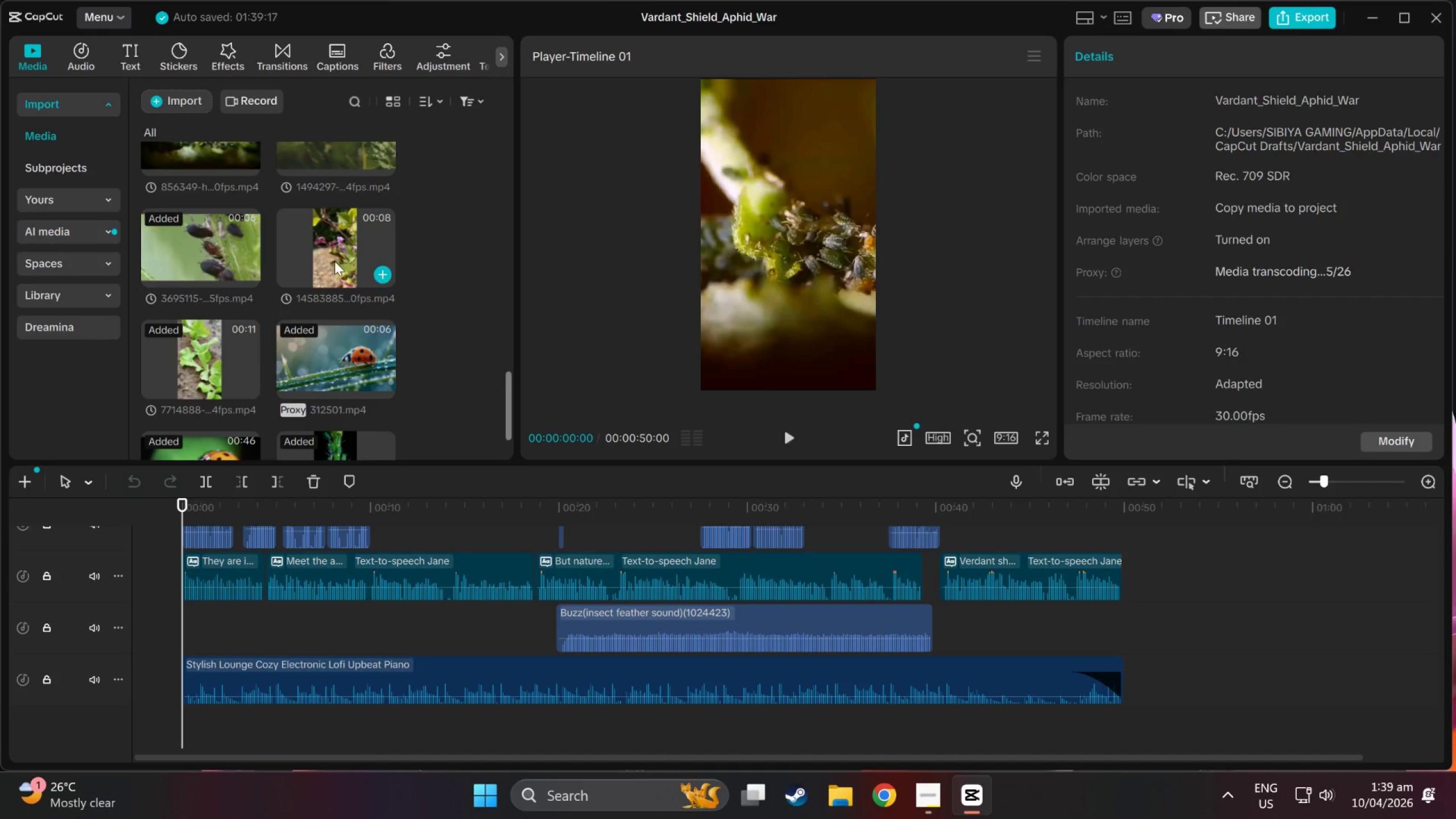 
left_click([334, 260])
 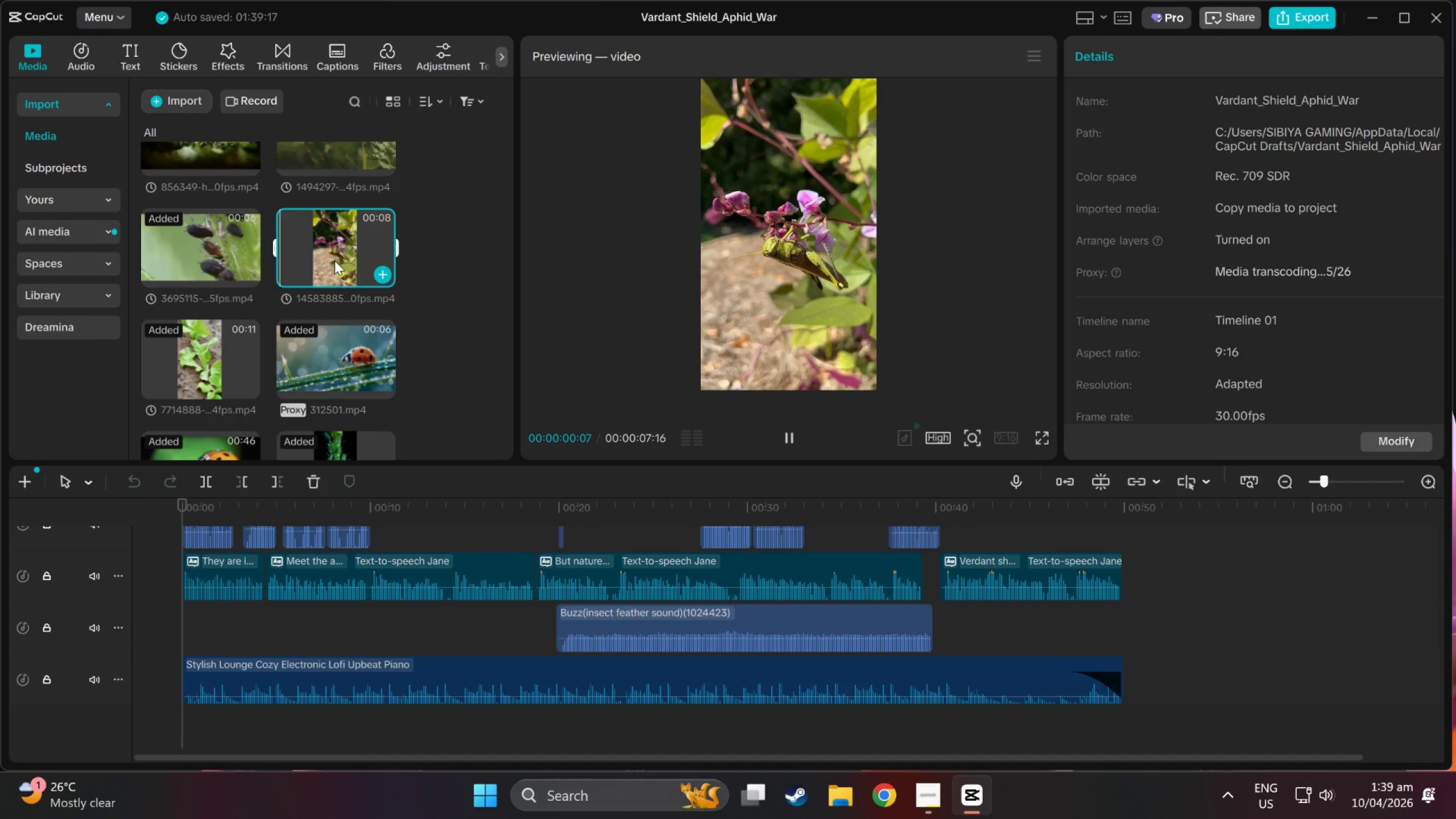 
key(Delete)
 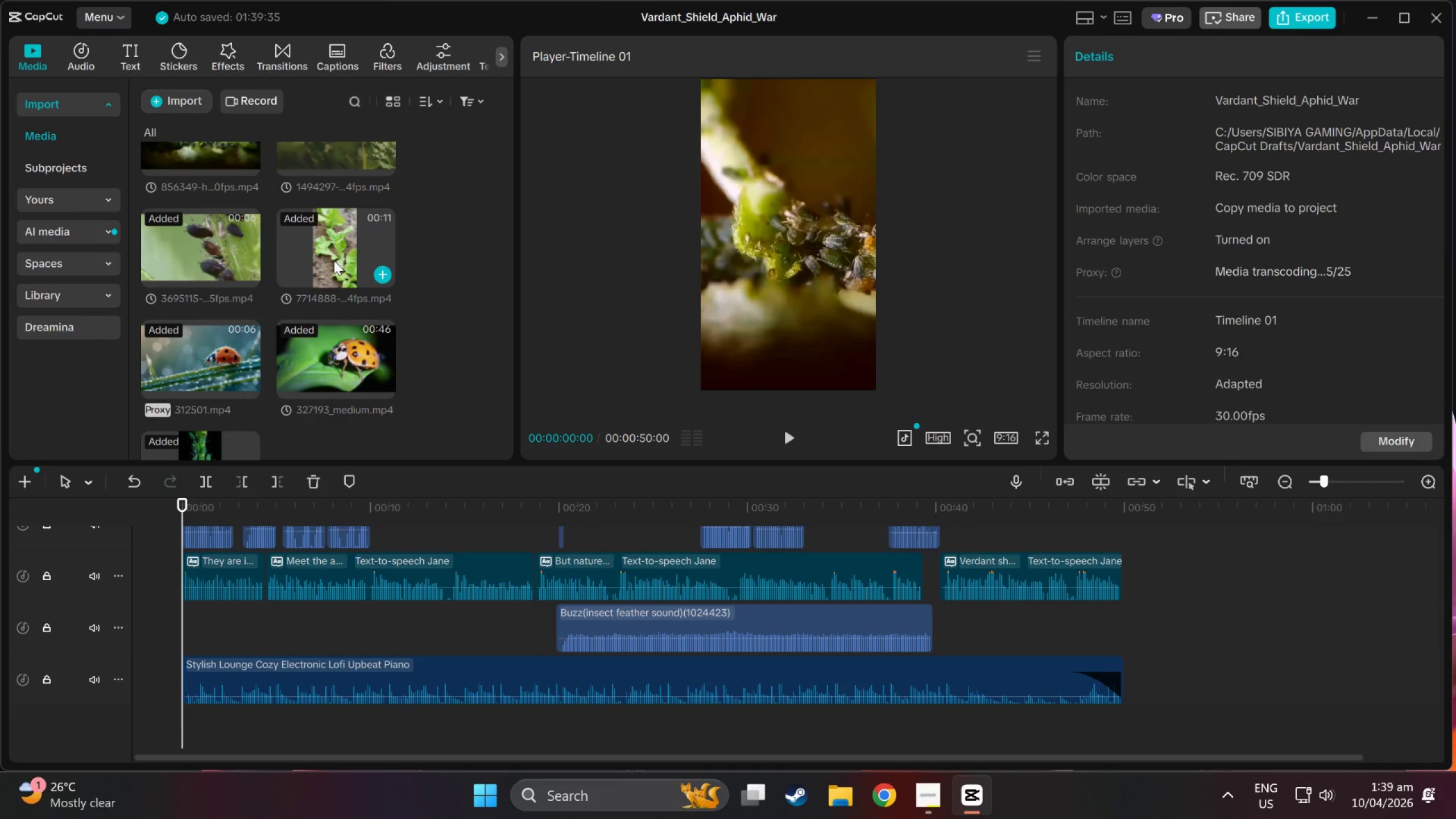 
scroll: coordinate [334, 260], scroll_direction: up, amount: 2.0
 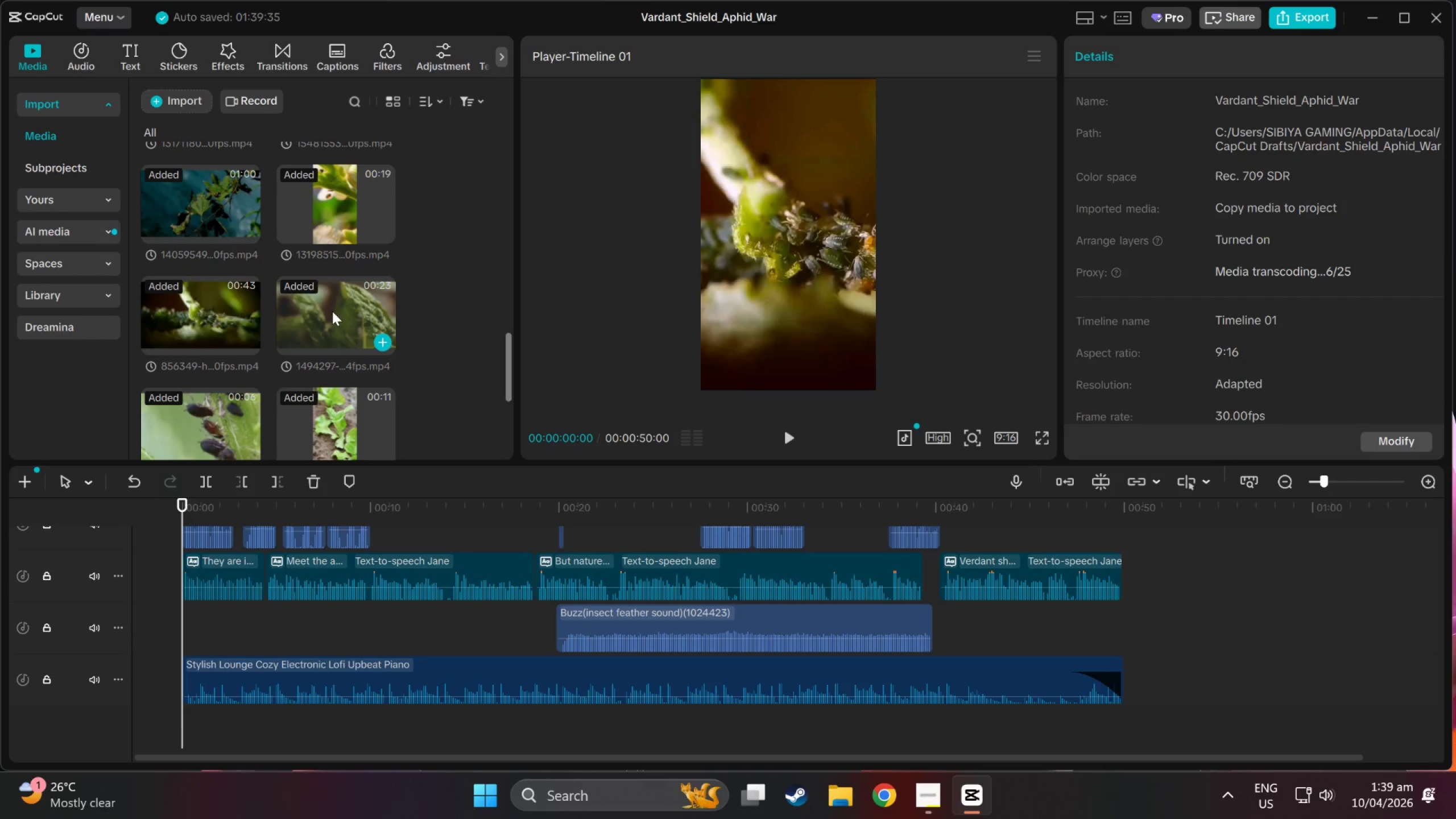 
left_click([332, 313])
 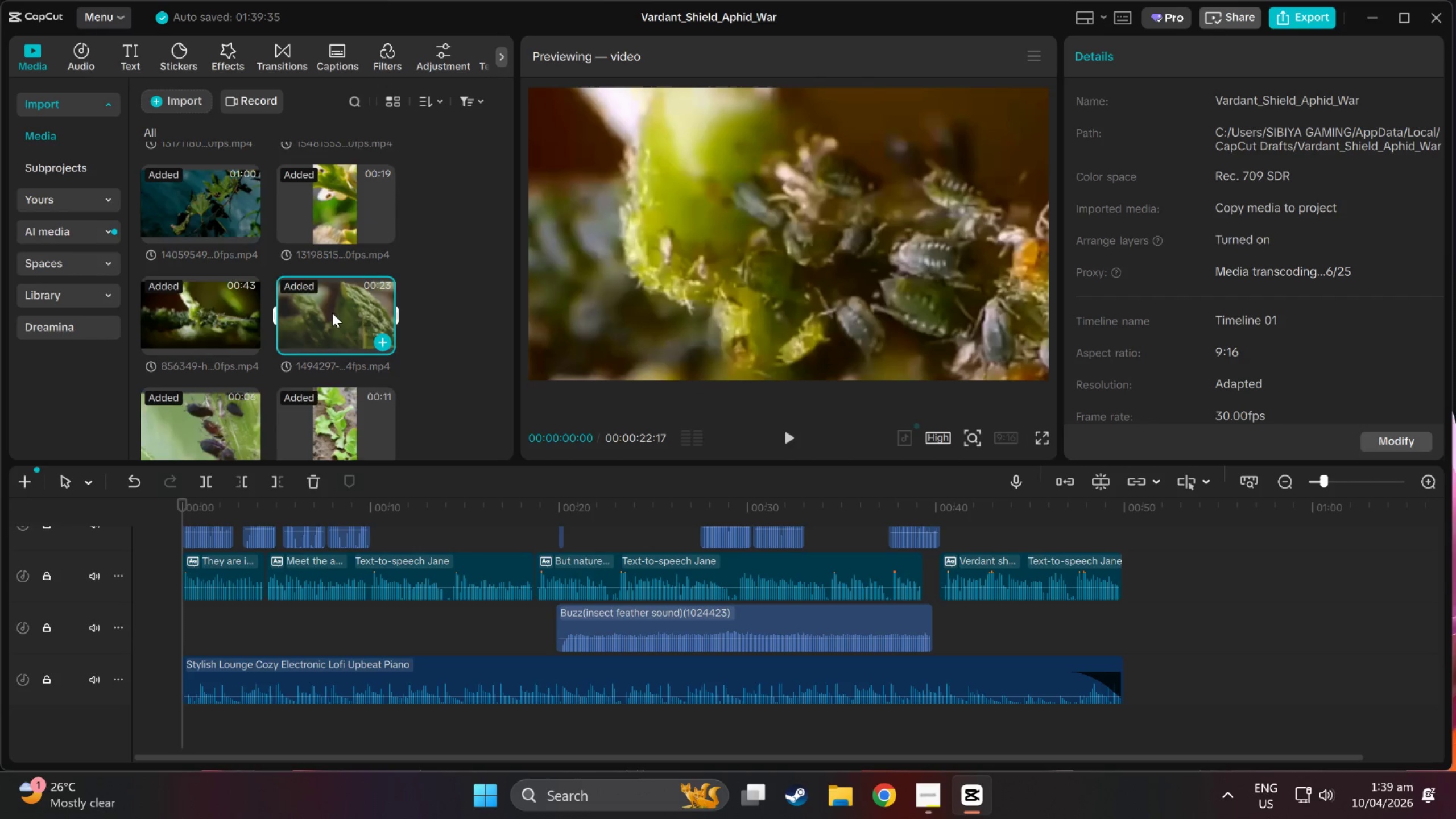 
scroll: coordinate [332, 313], scroll_direction: up, amount: 2.0
 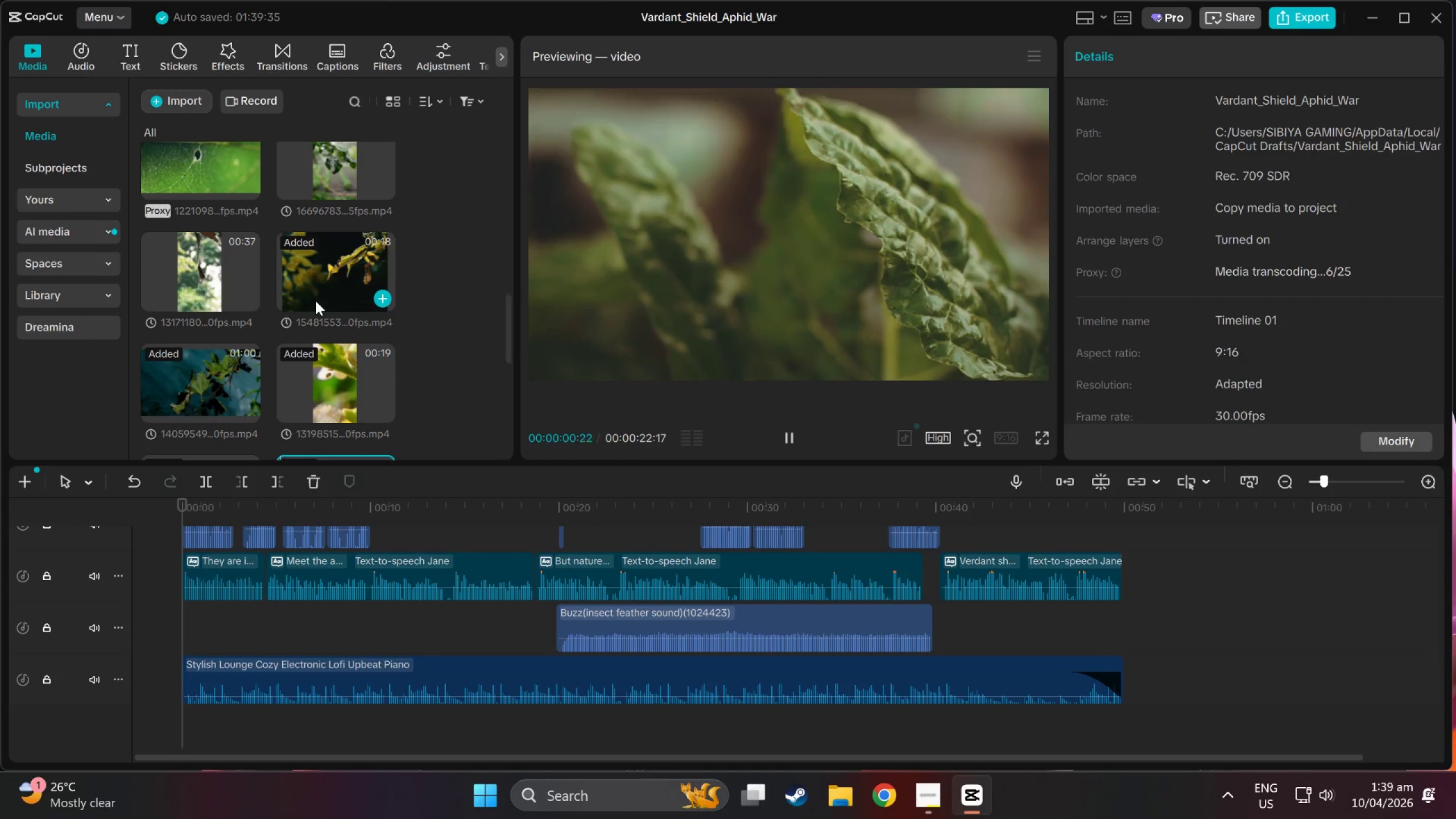 
double_click([206, 292])
 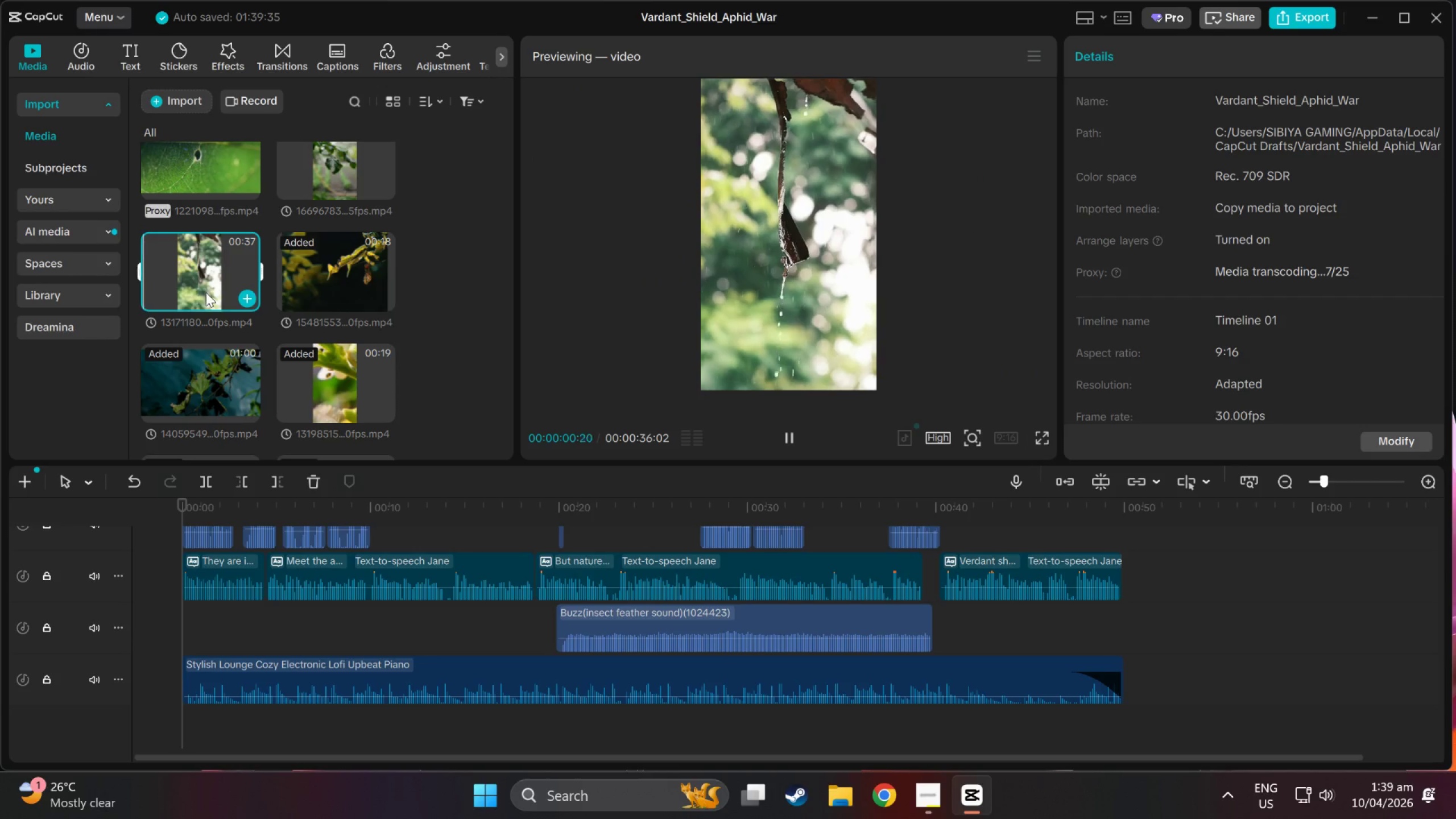 
scroll: coordinate [206, 292], scroll_direction: up, amount: 1.0
 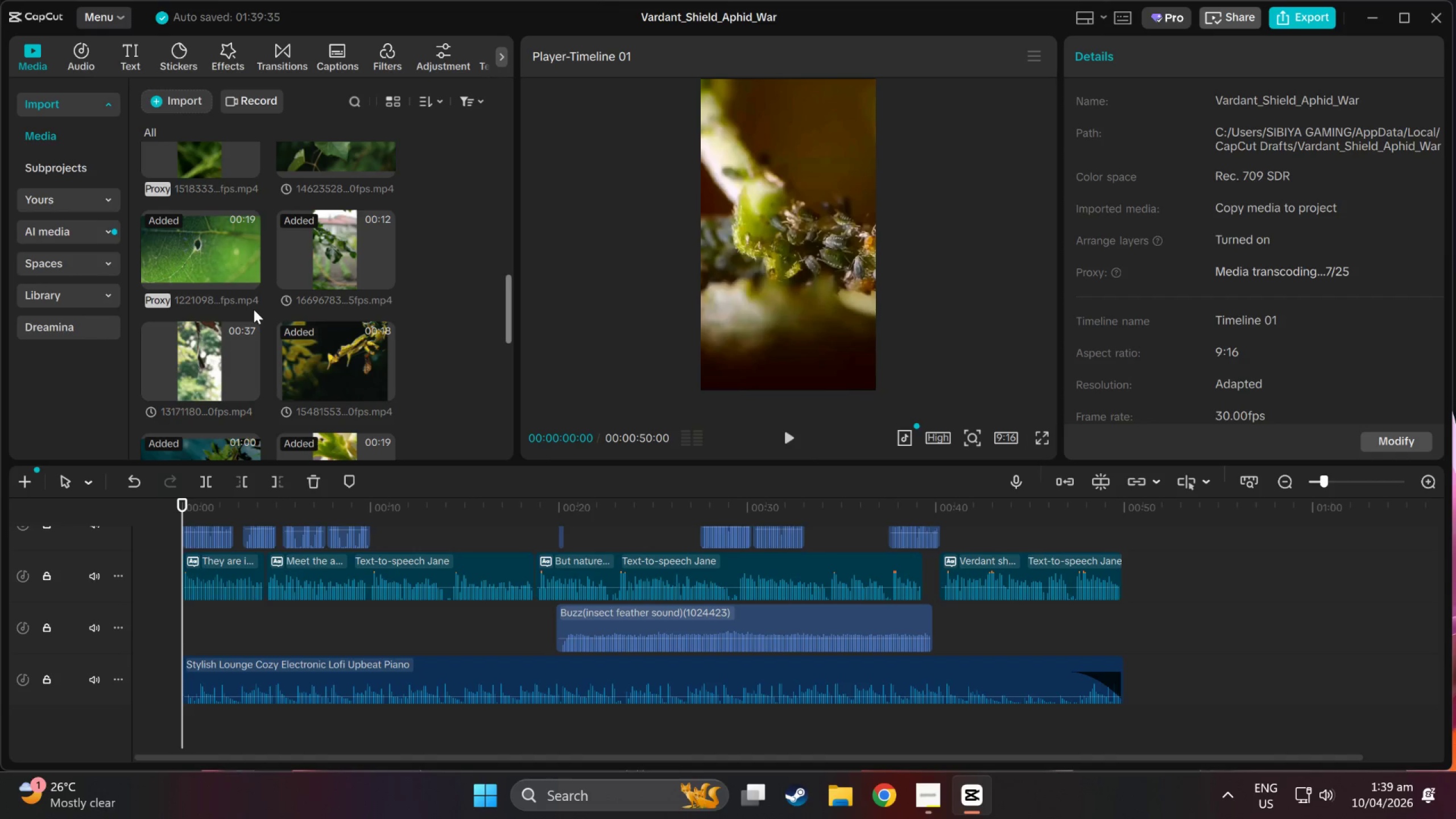 
mouse_move([229, 341])
 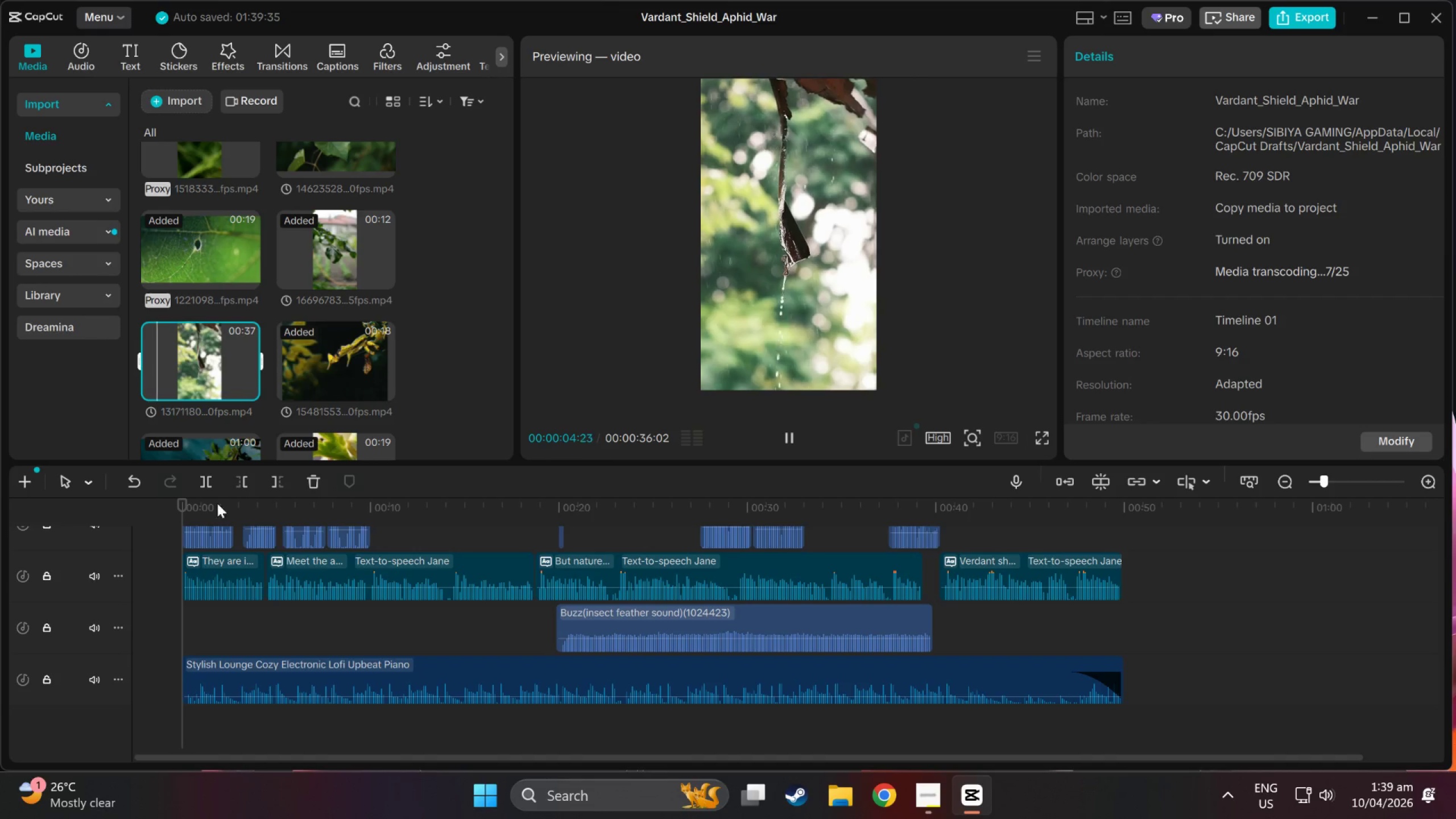 
left_click_drag(start_coordinate=[194, 514], to_coordinate=[139, 508])
 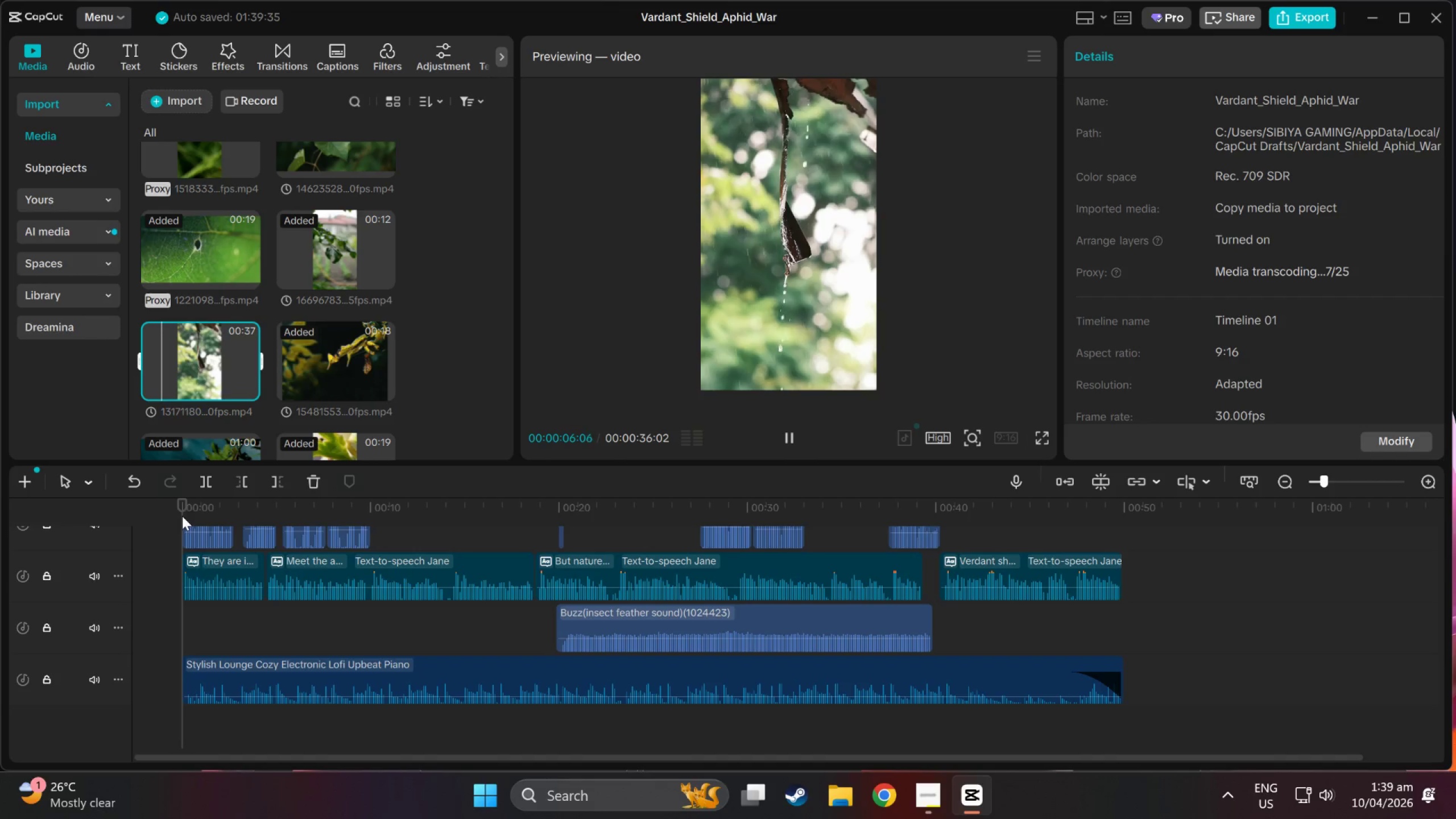 
scroll: coordinate [209, 516], scroll_direction: up, amount: 6.0
 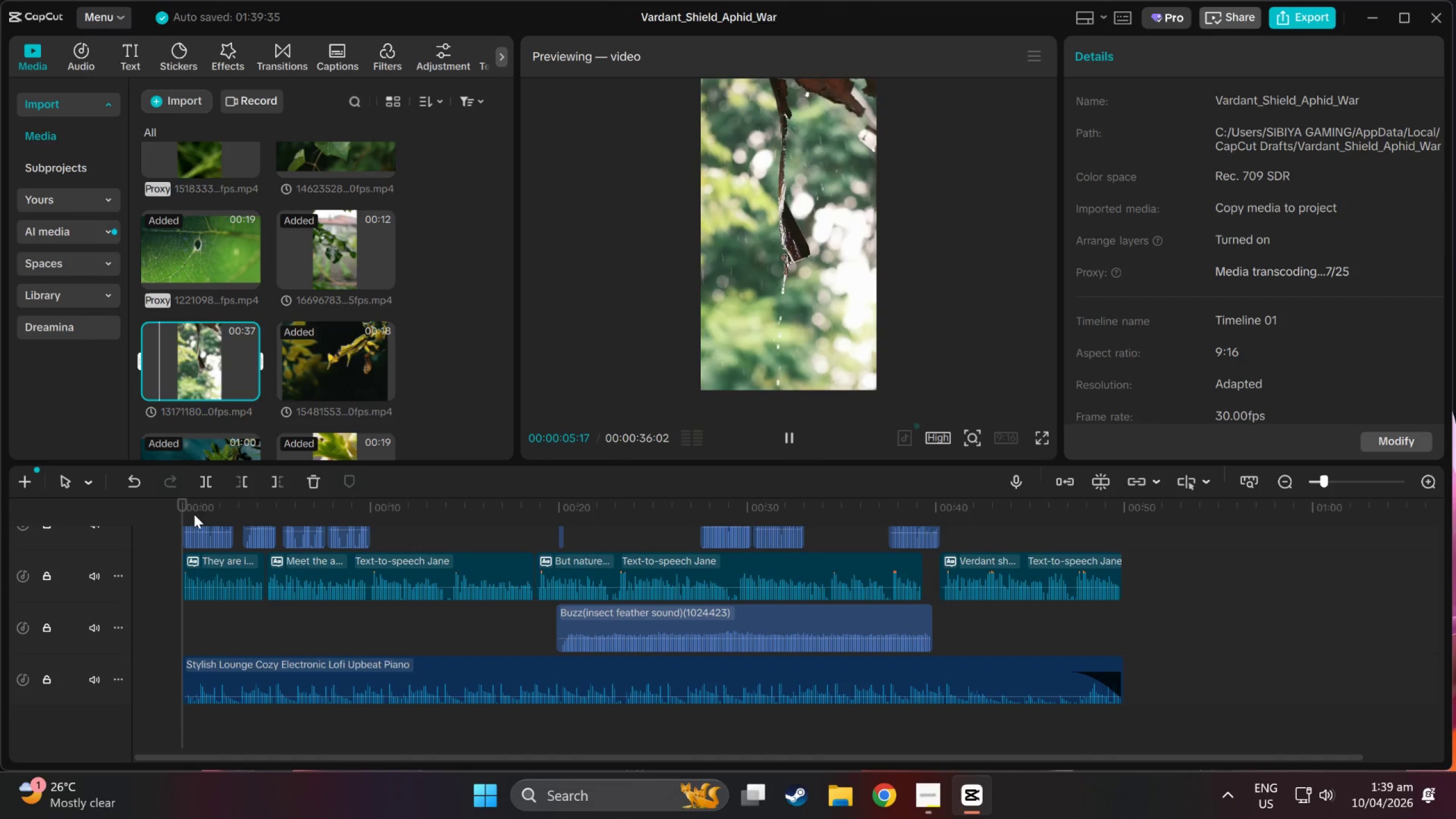 
left_click_drag(start_coordinate=[182, 516], to_coordinate=[213, 516])
 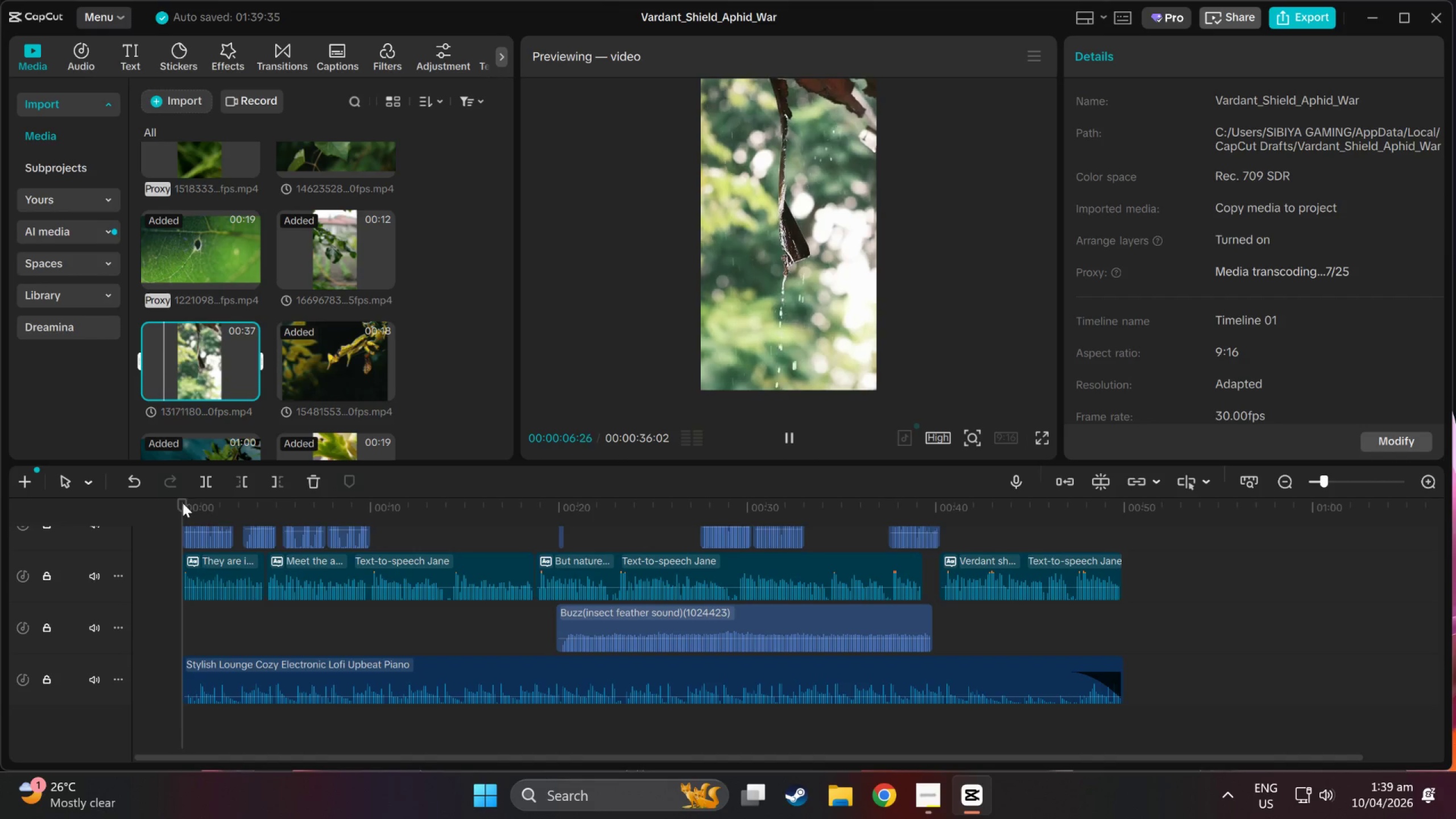 
left_click([183, 503])
 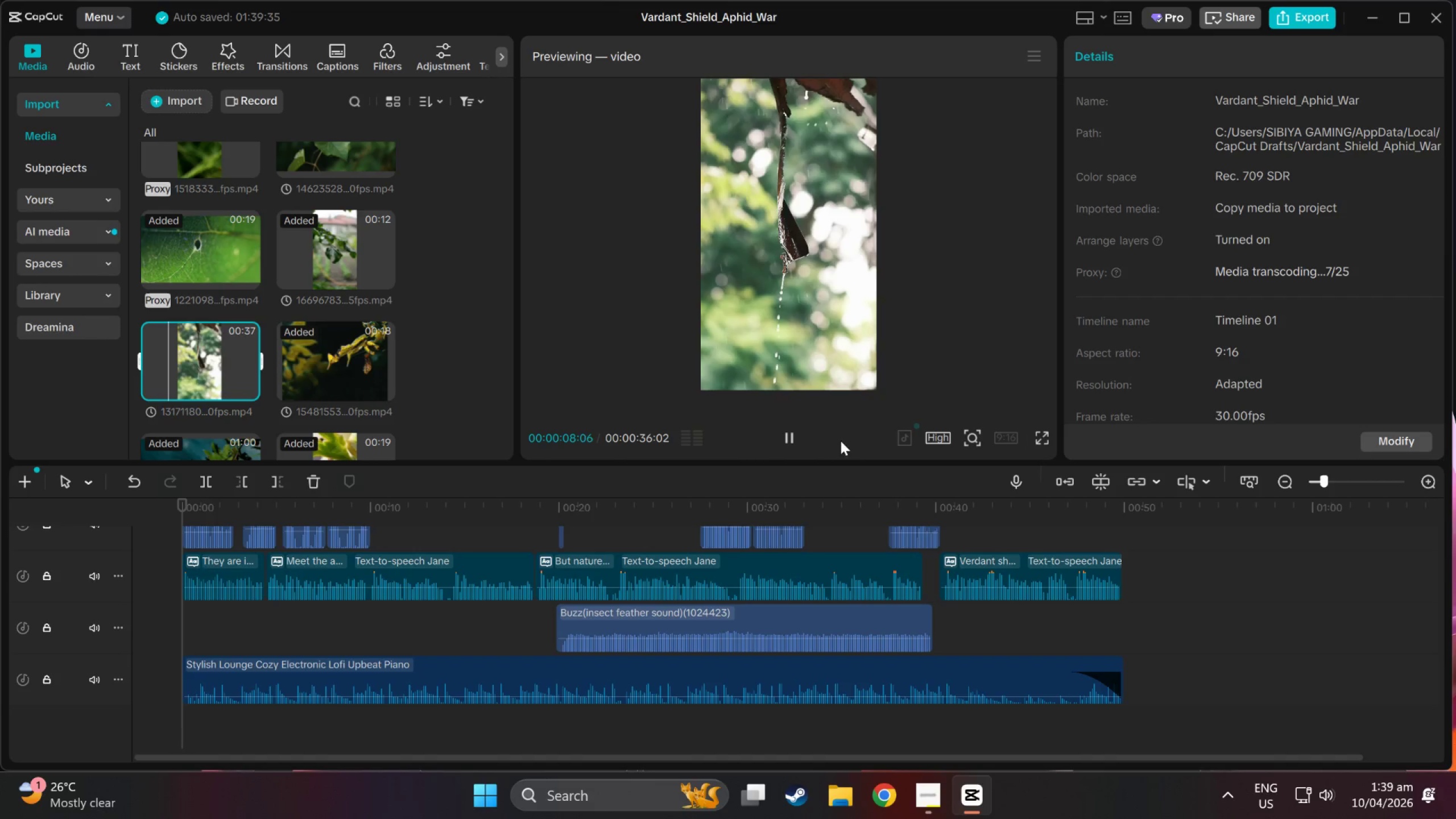 
left_click([787, 440])
 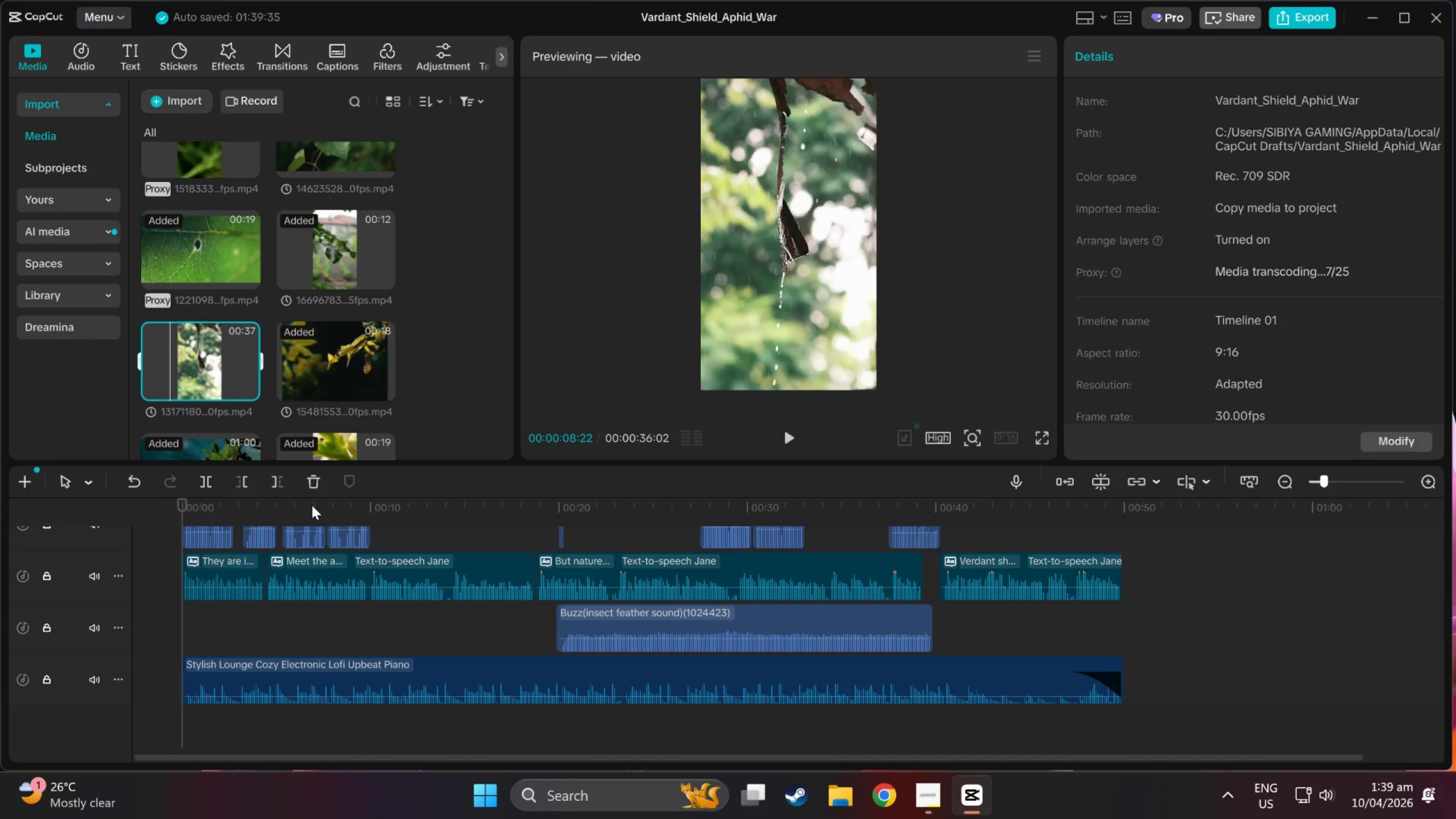 
left_click([274, 506])
 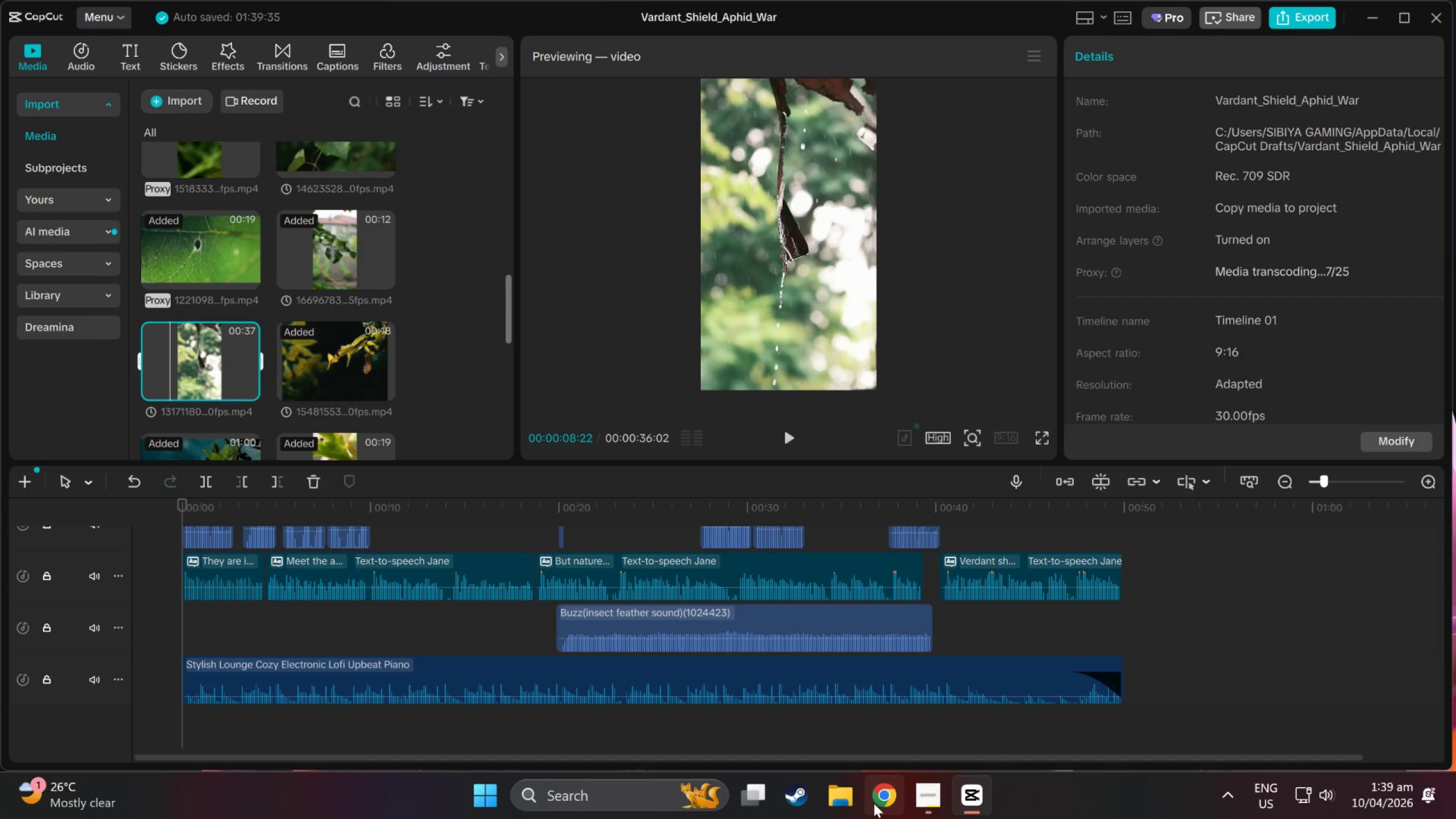 
left_click([843, 798])
 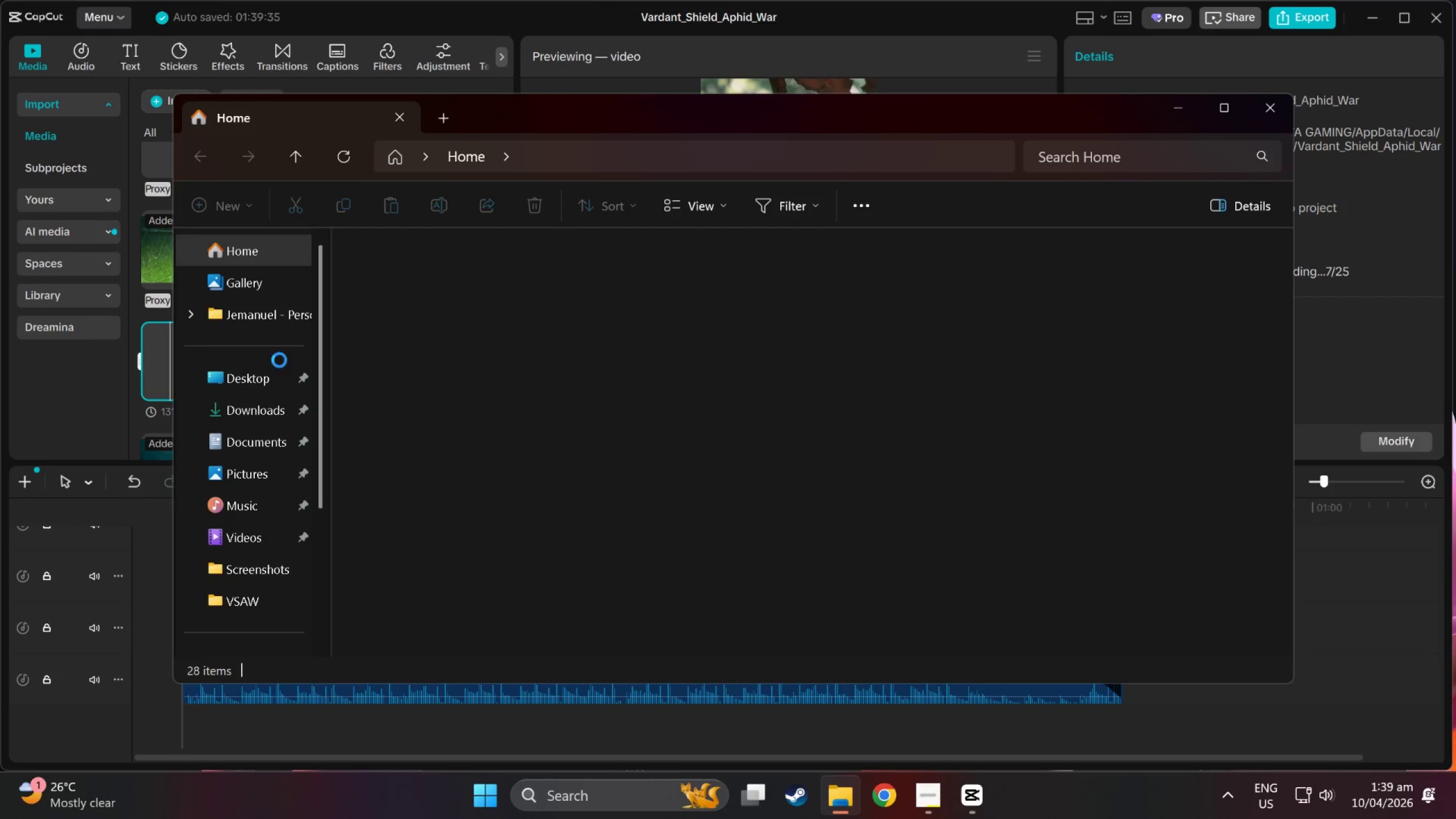 
left_click([262, 416])
 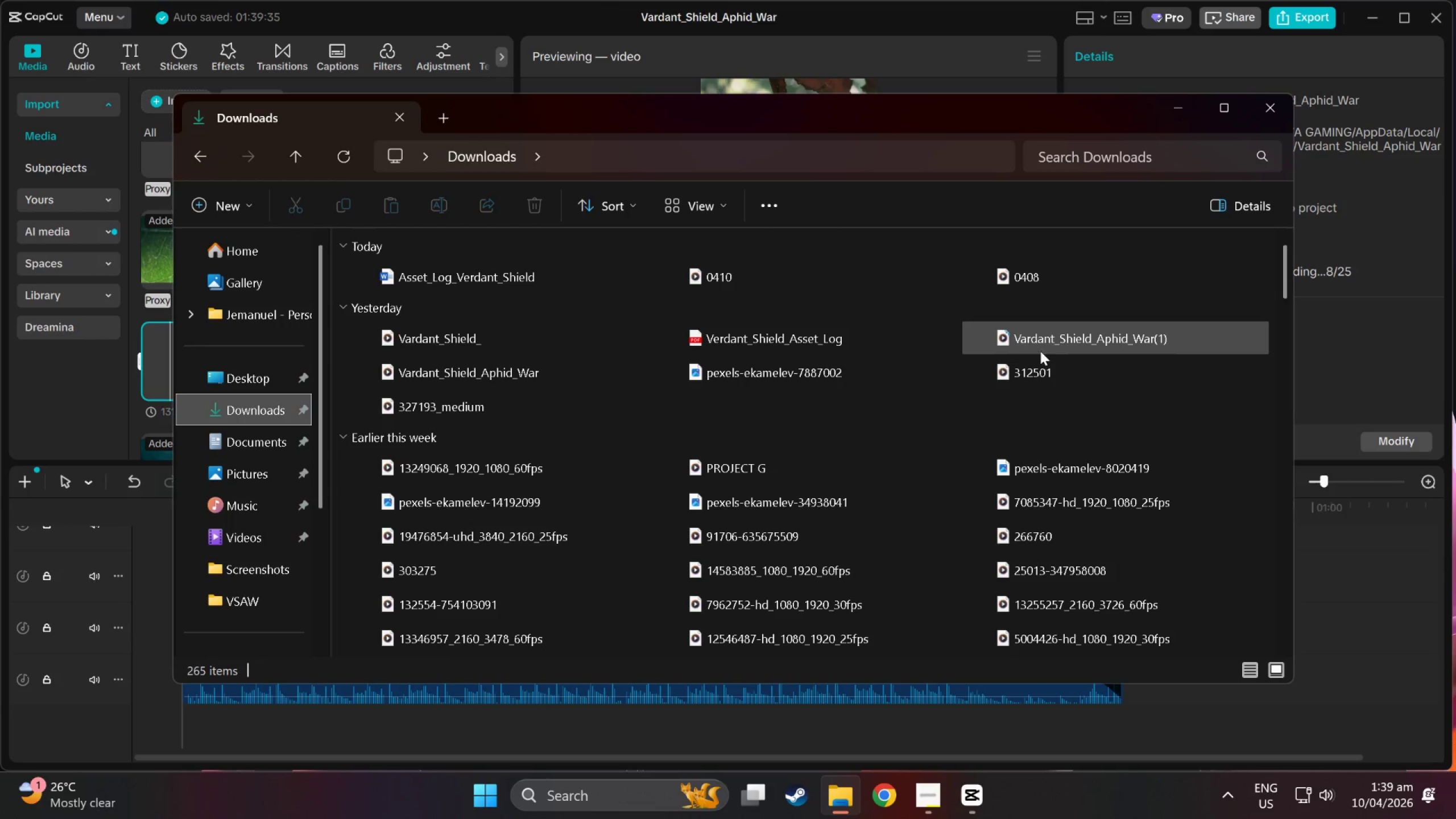 
double_click([1045, 346])
 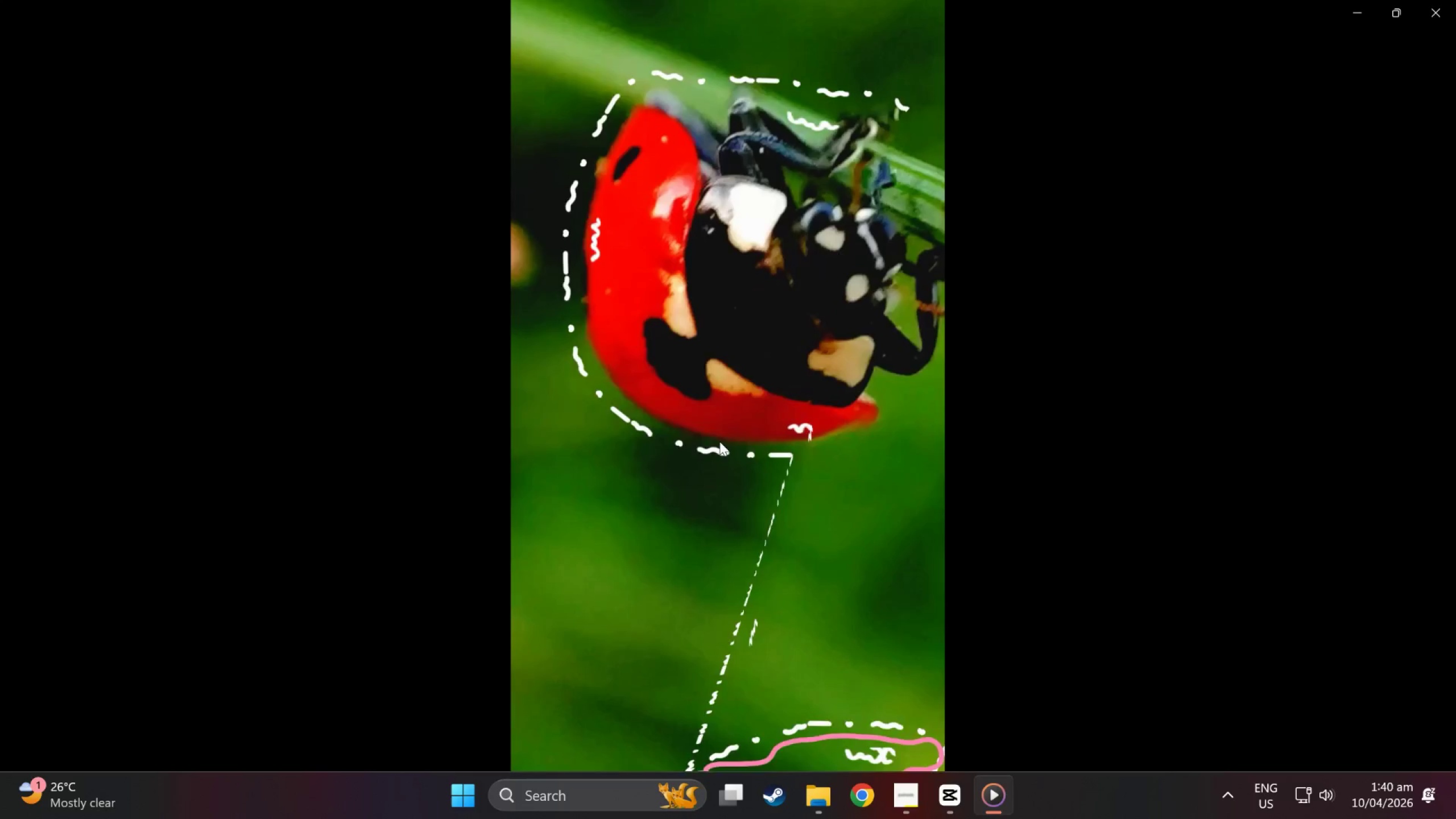 
wait(49.73)
 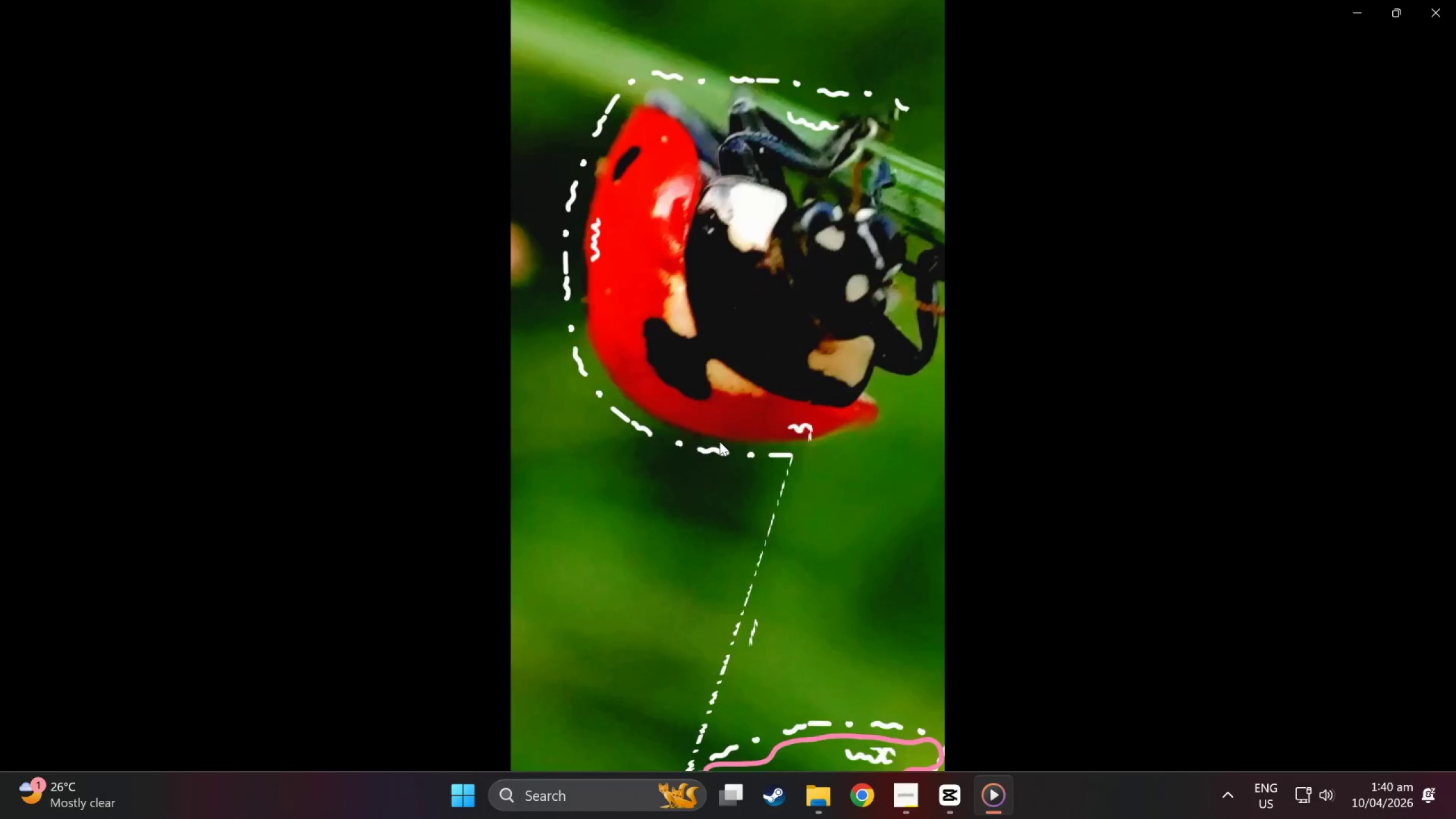 
mouse_move([1391, 42])
 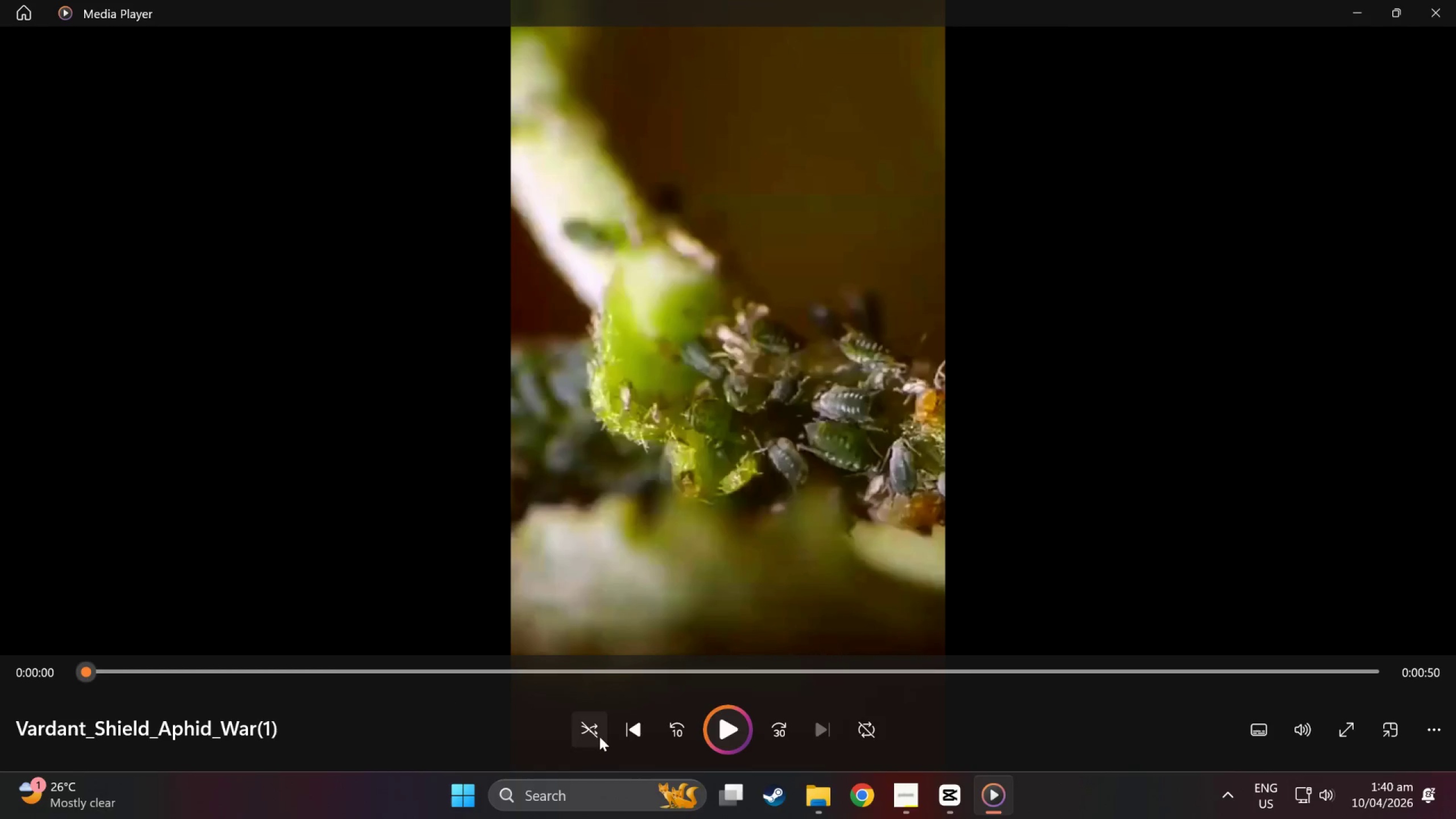 
left_click([717, 717])
 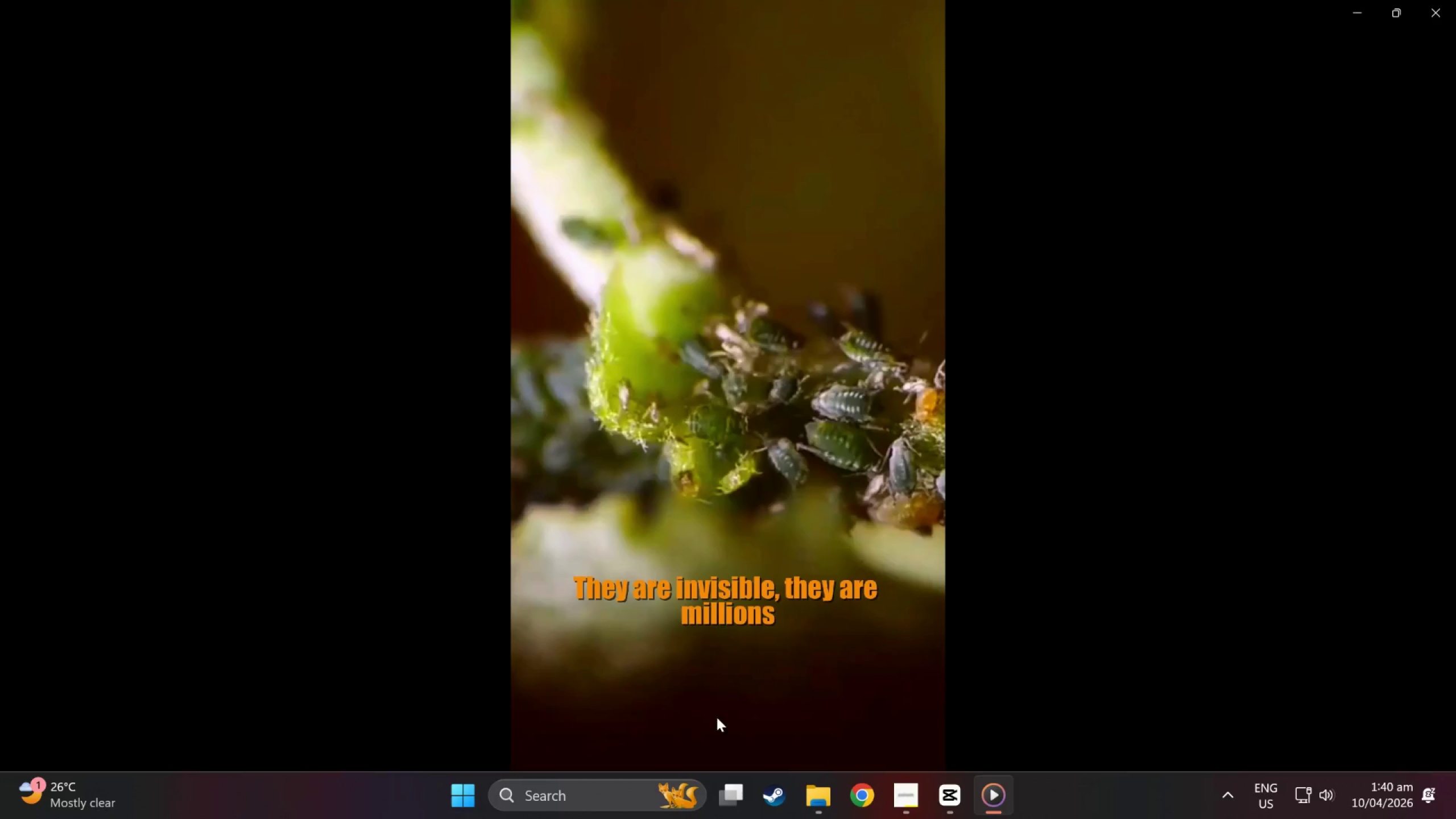 
left_click([737, 719])
 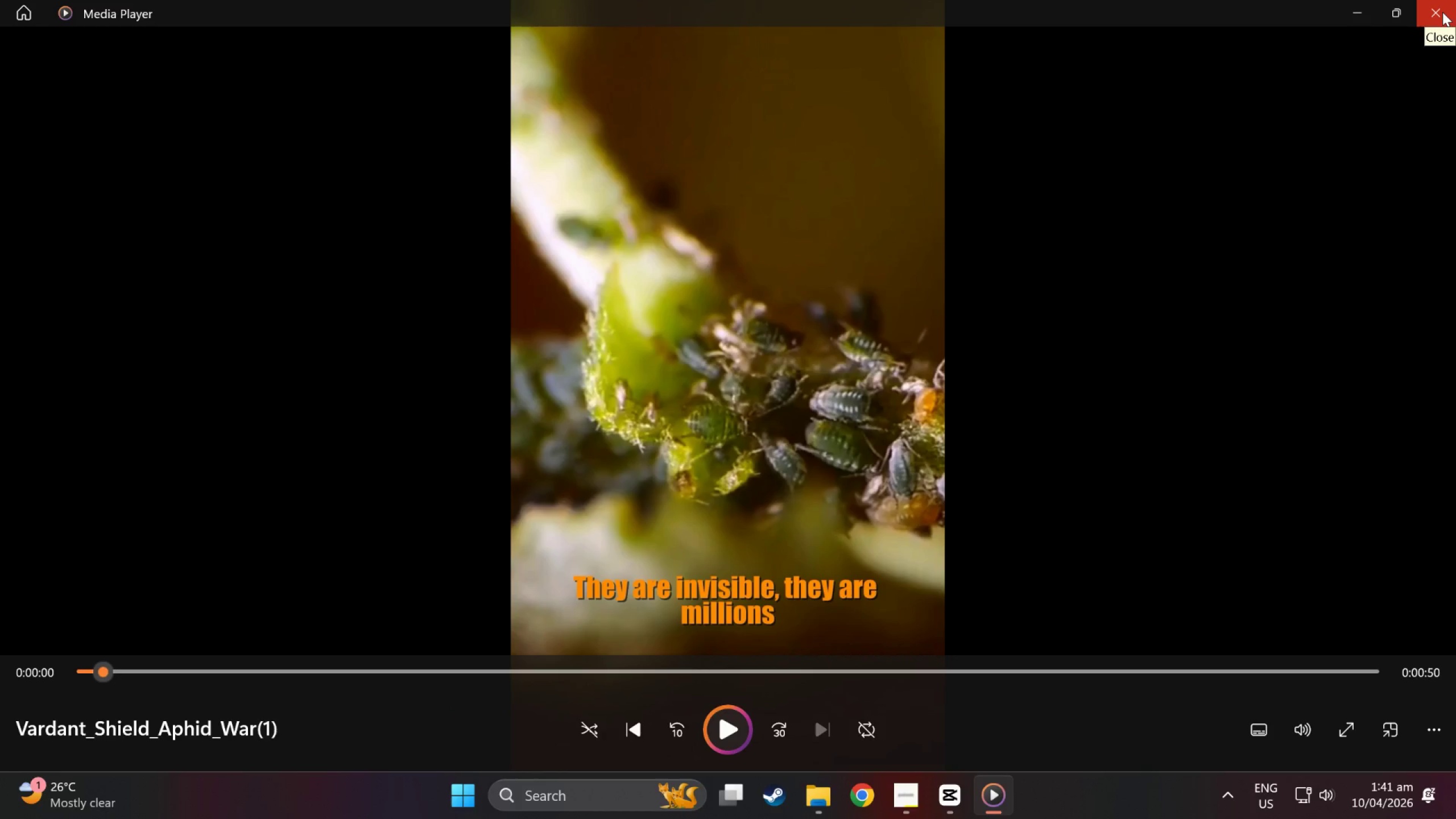 
left_click([1442, 12])
 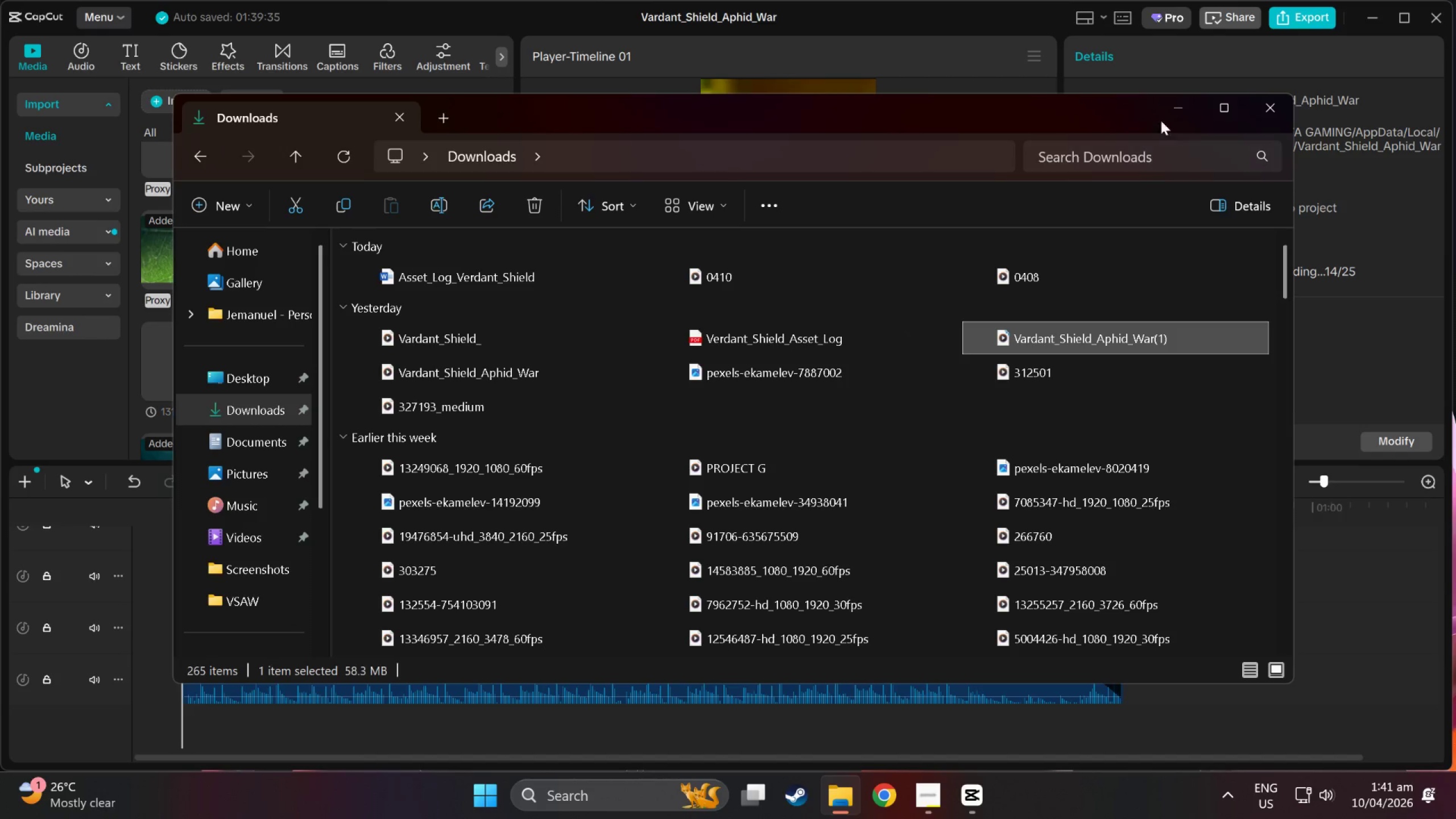 
left_click([1169, 108])
 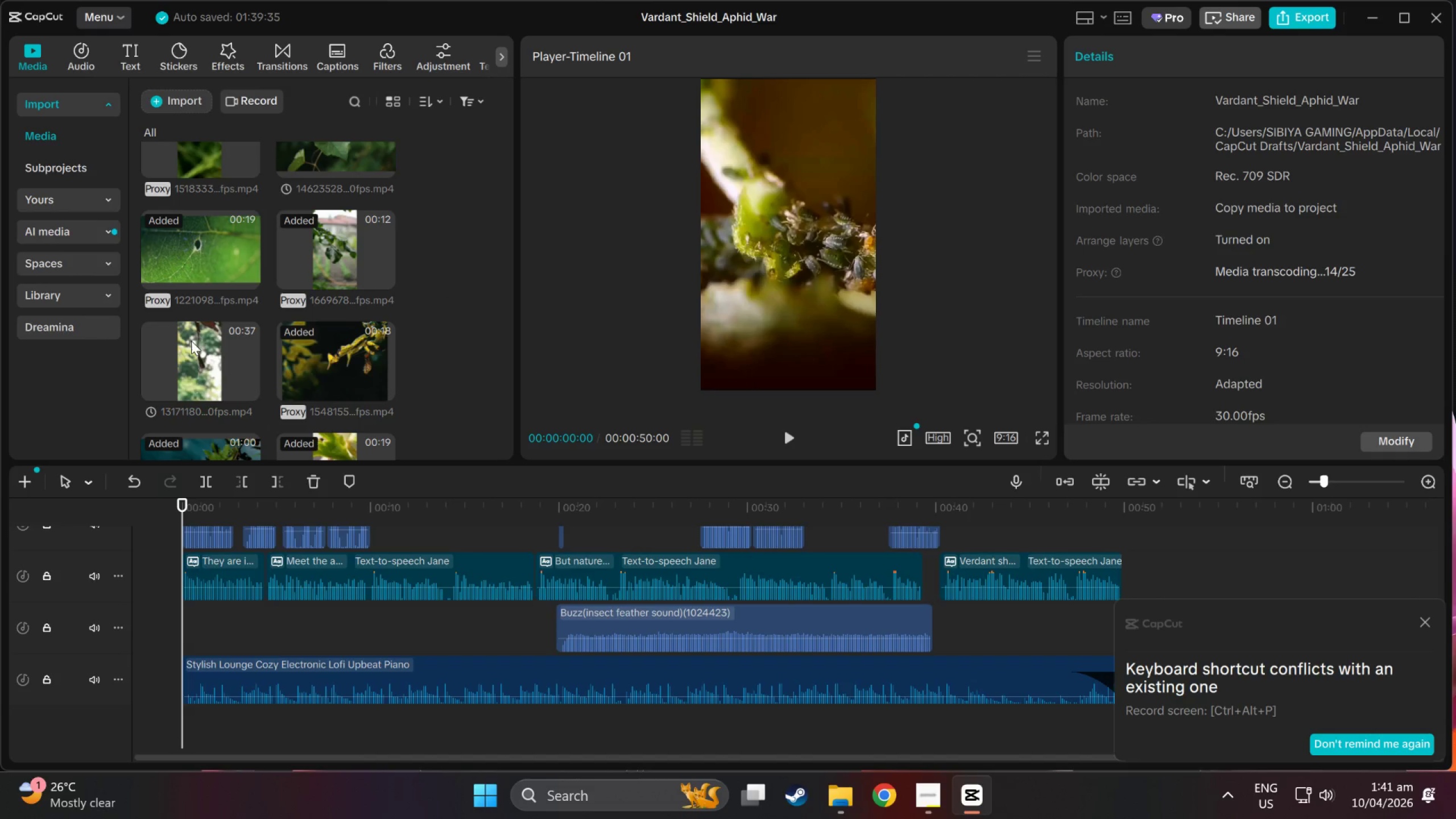 
left_click([177, 345])
 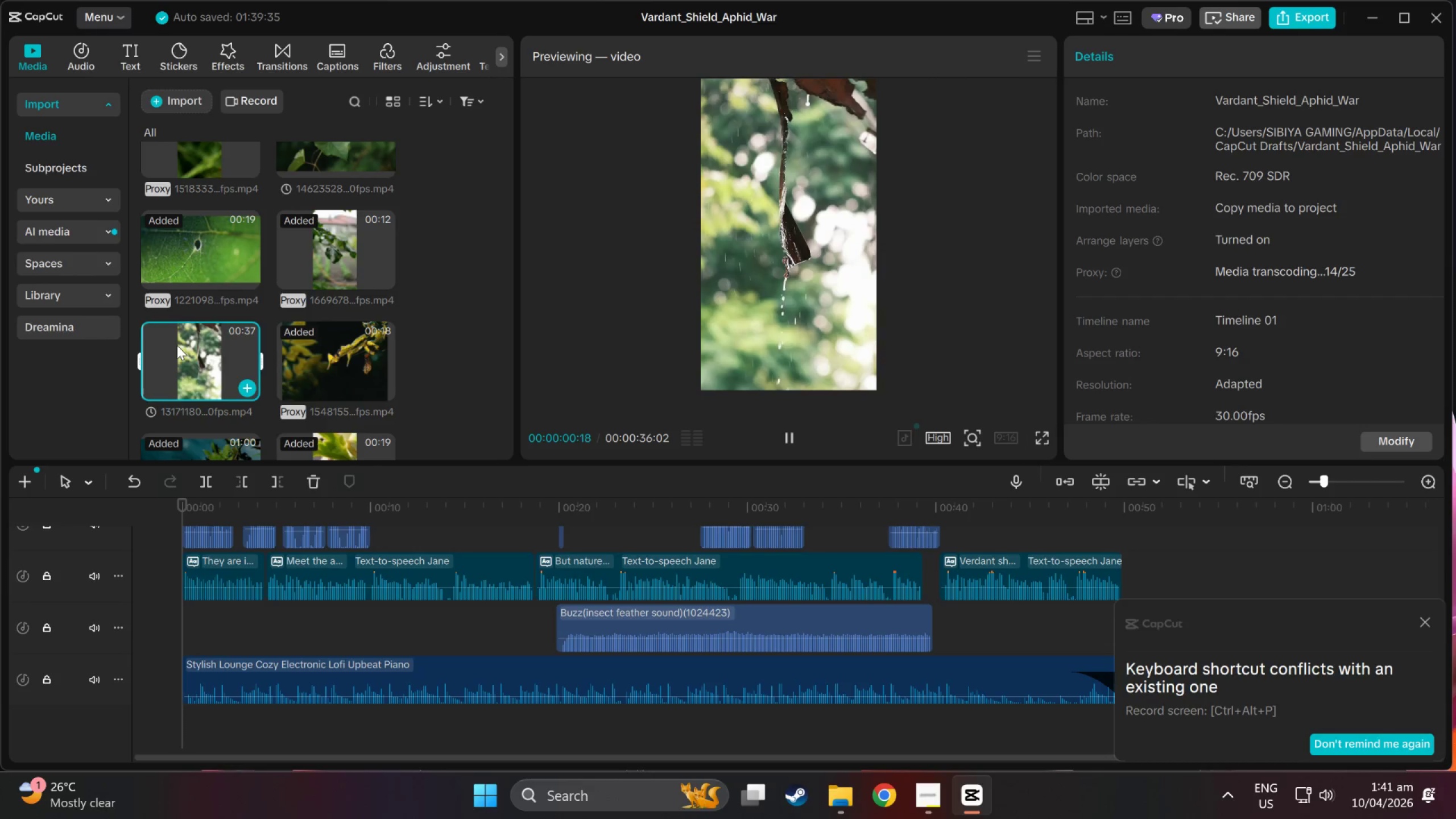 
key(Delete)
 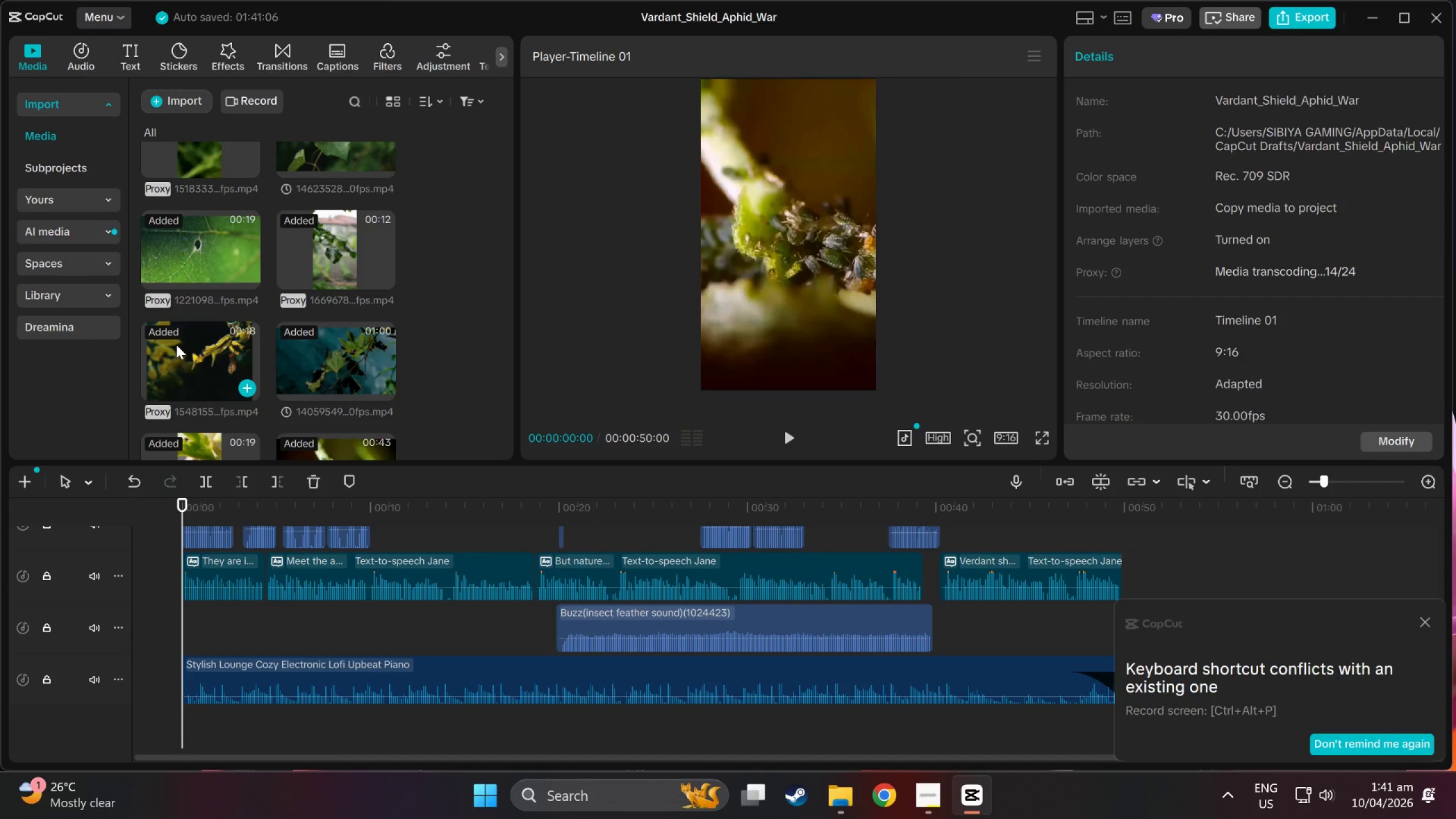 
scroll: coordinate [271, 366], scroll_direction: up, amount: 12.0
 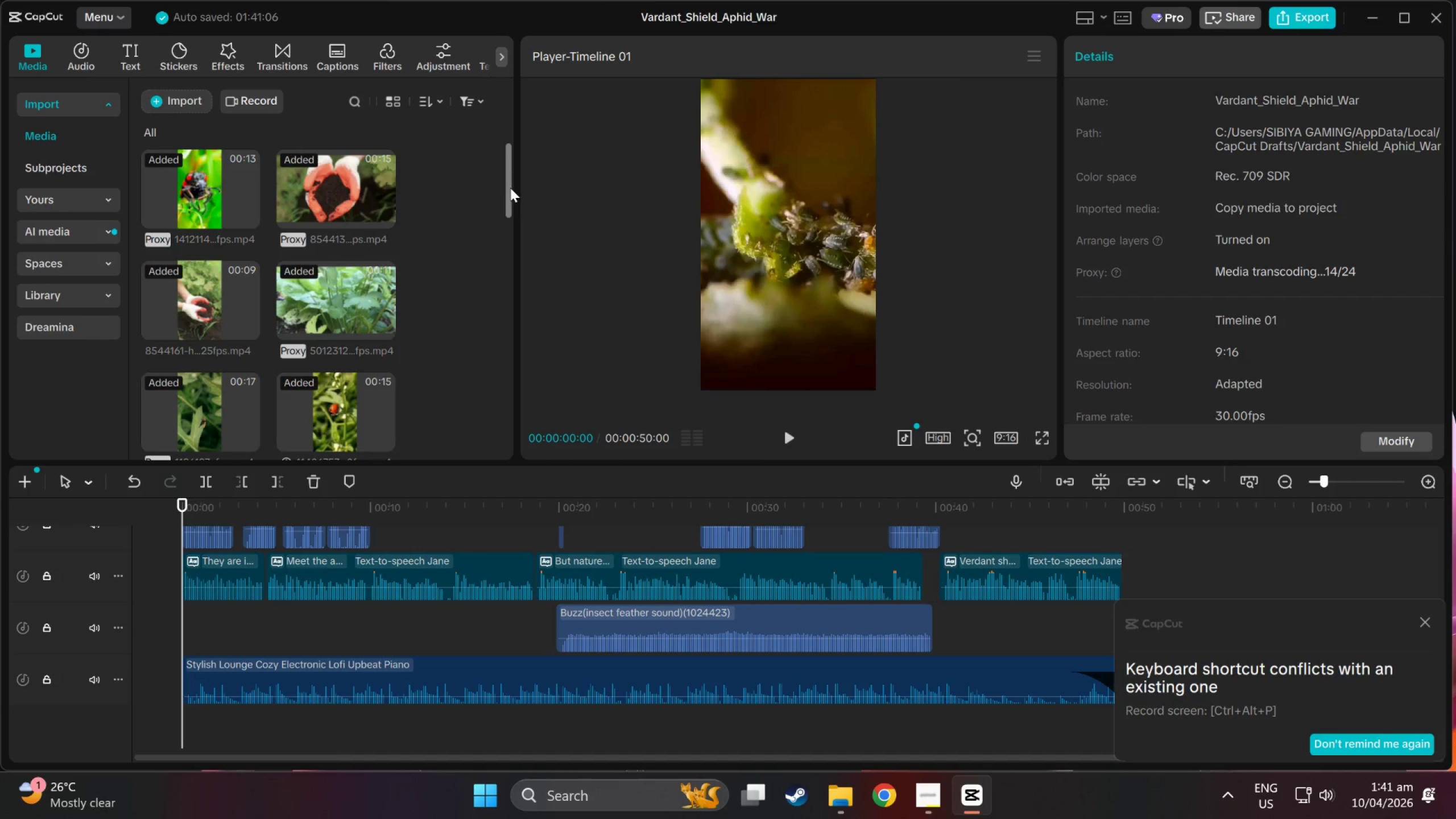 
left_click_drag(start_coordinate=[510, 188], to_coordinate=[494, 265])
 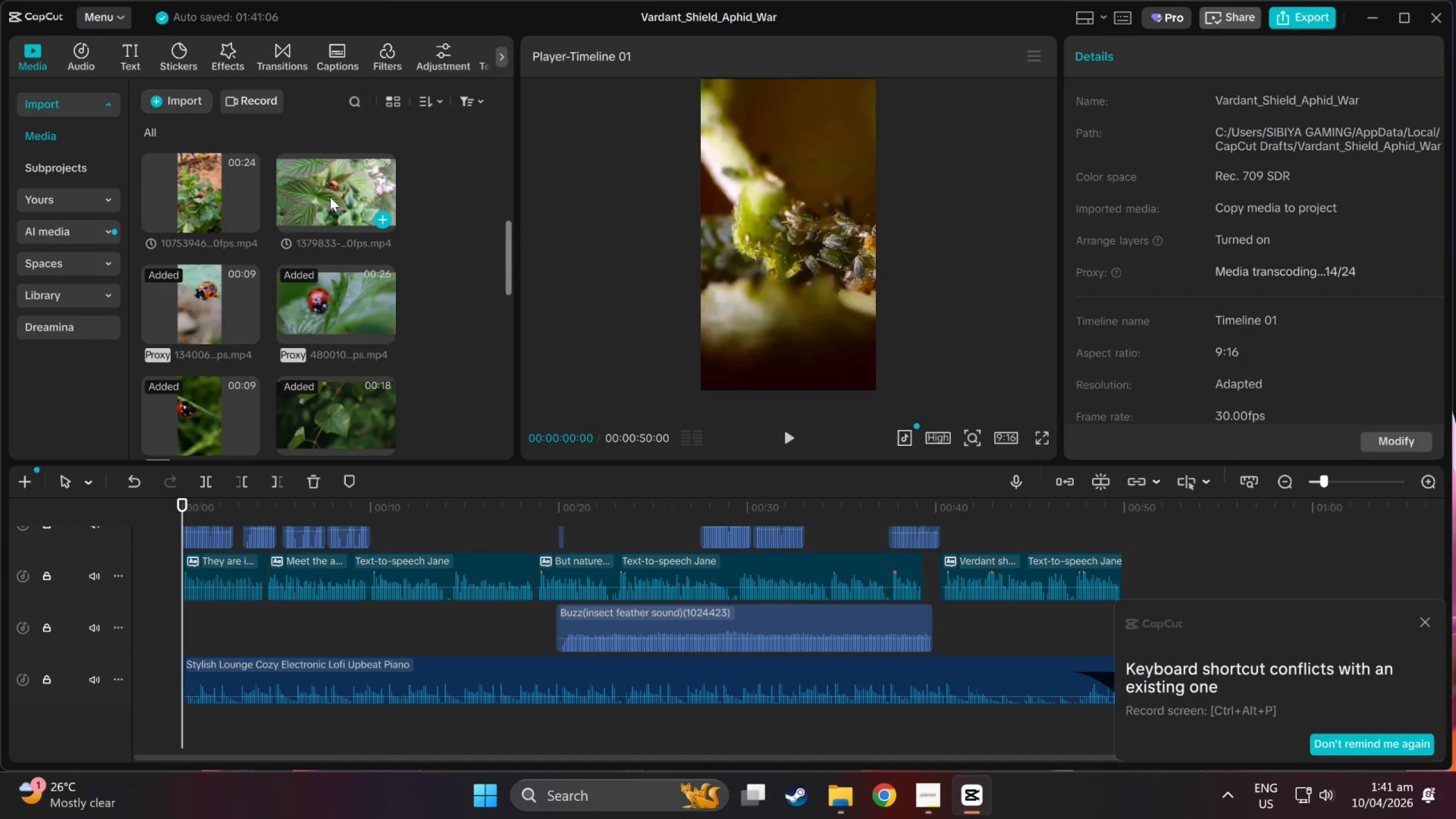 
left_click([330, 197])
 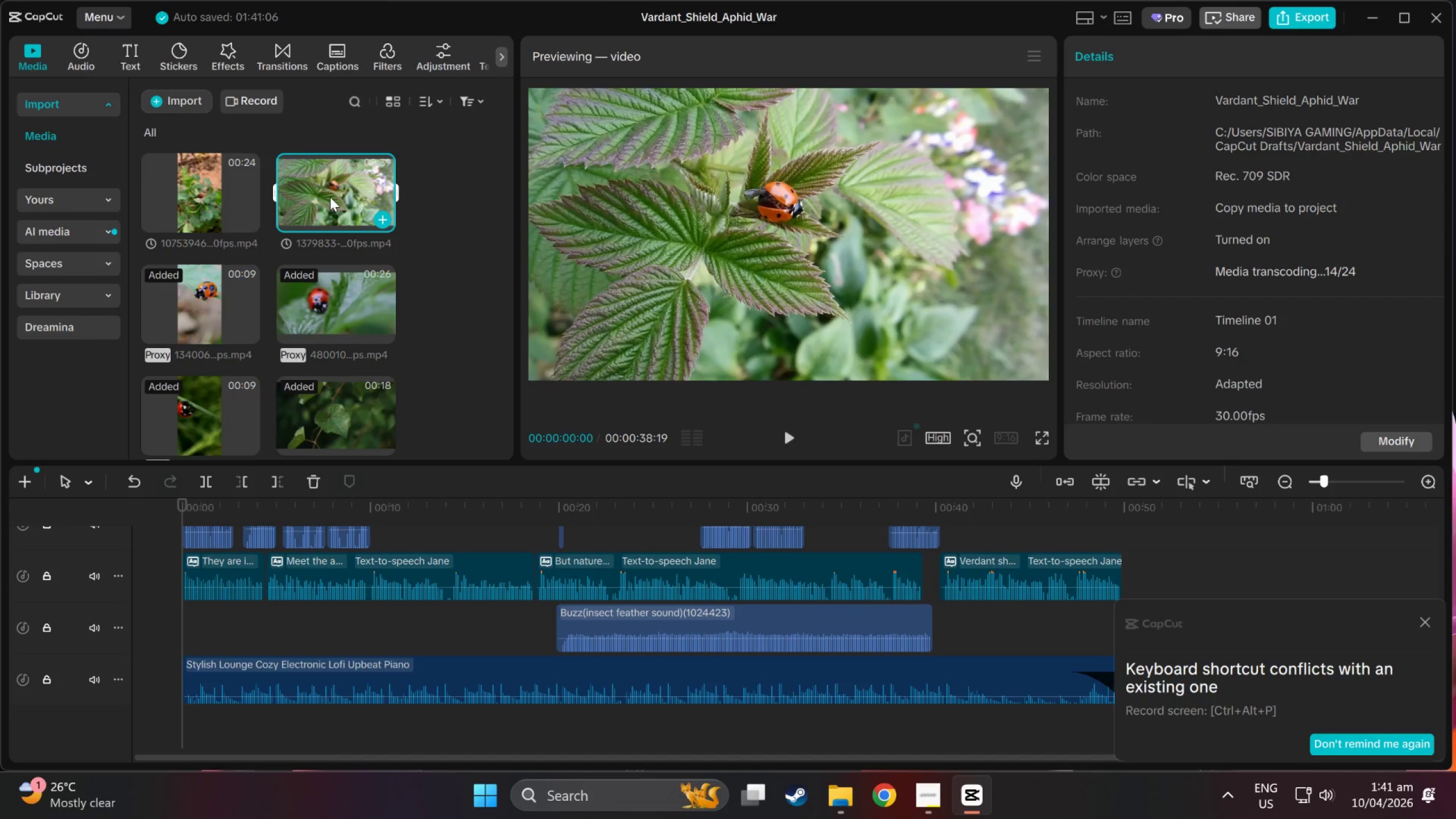 
key(Delete)
 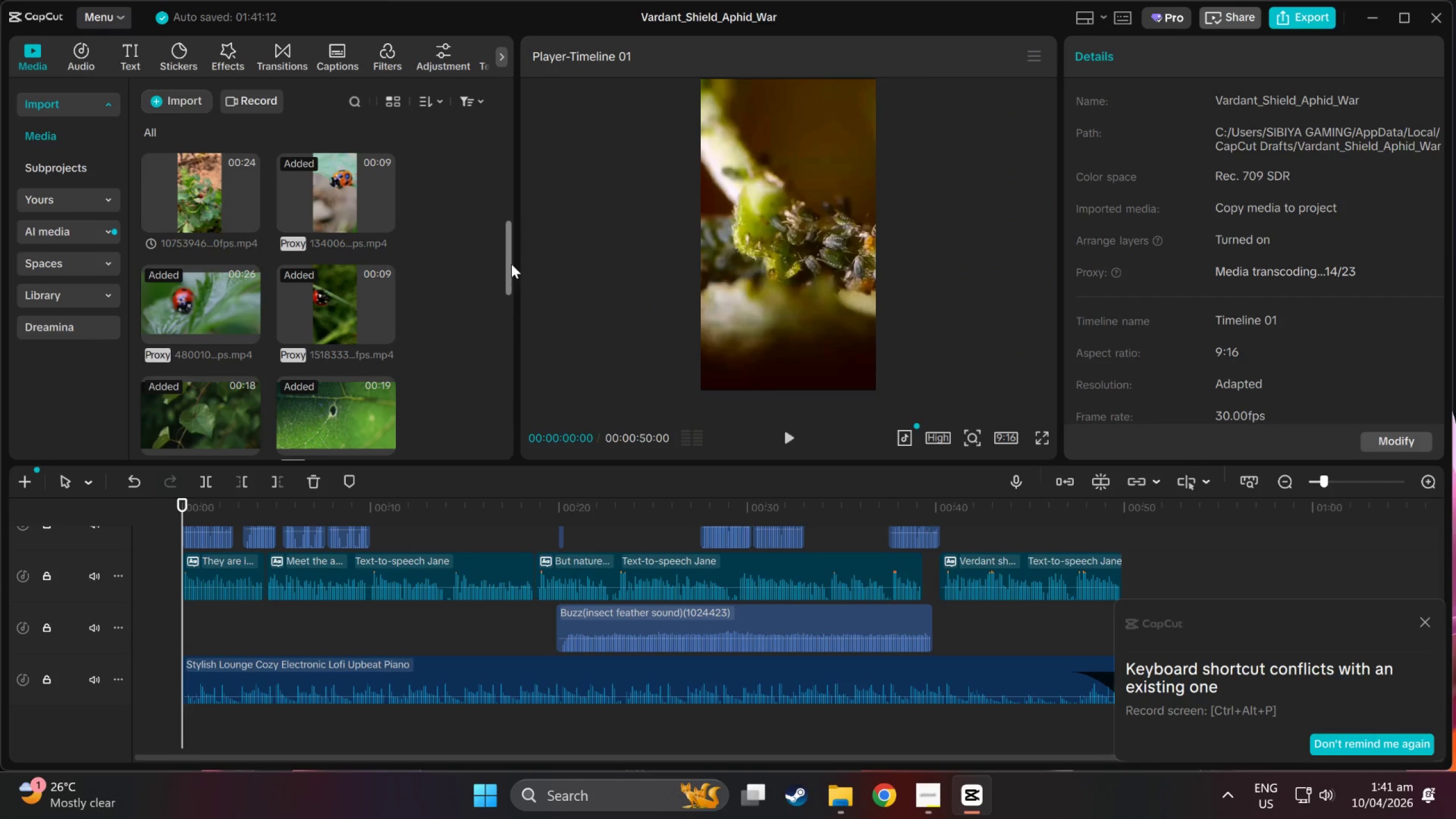 
left_click_drag(start_coordinate=[507, 280], to_coordinate=[489, 475])
 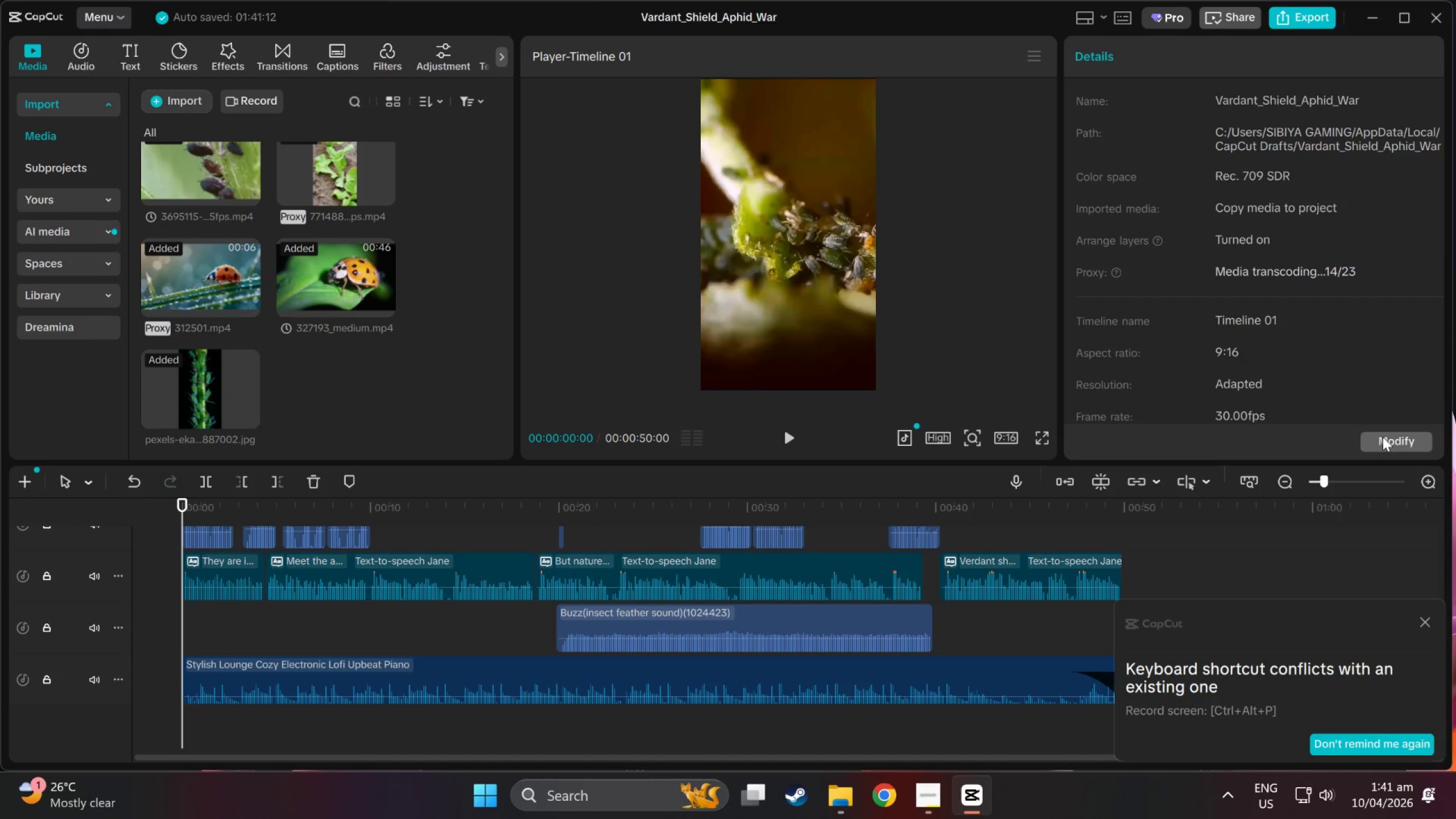 
left_click([1383, 437])
 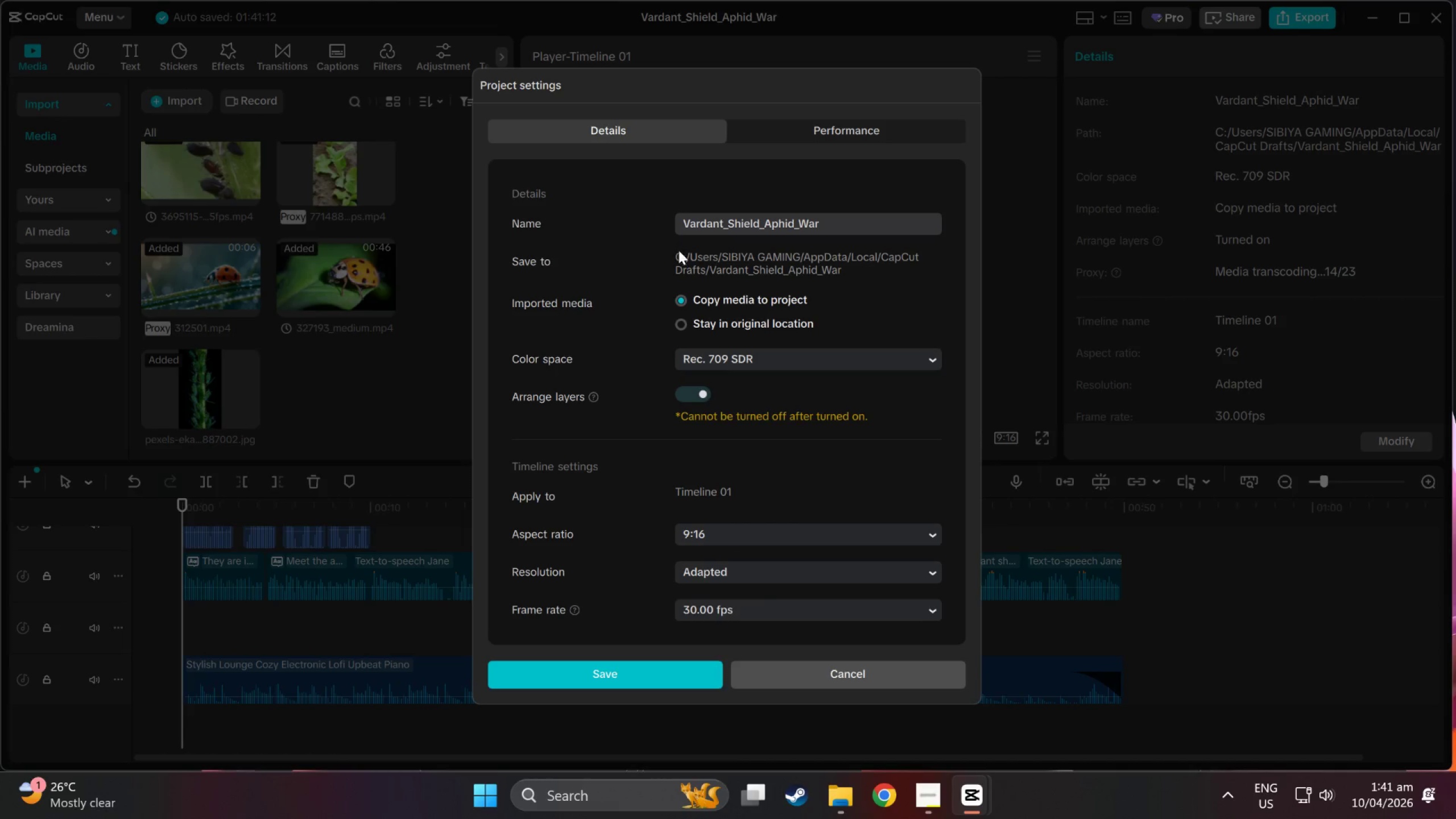 
left_click_drag(start_coordinate=[673, 250], to_coordinate=[830, 290])
 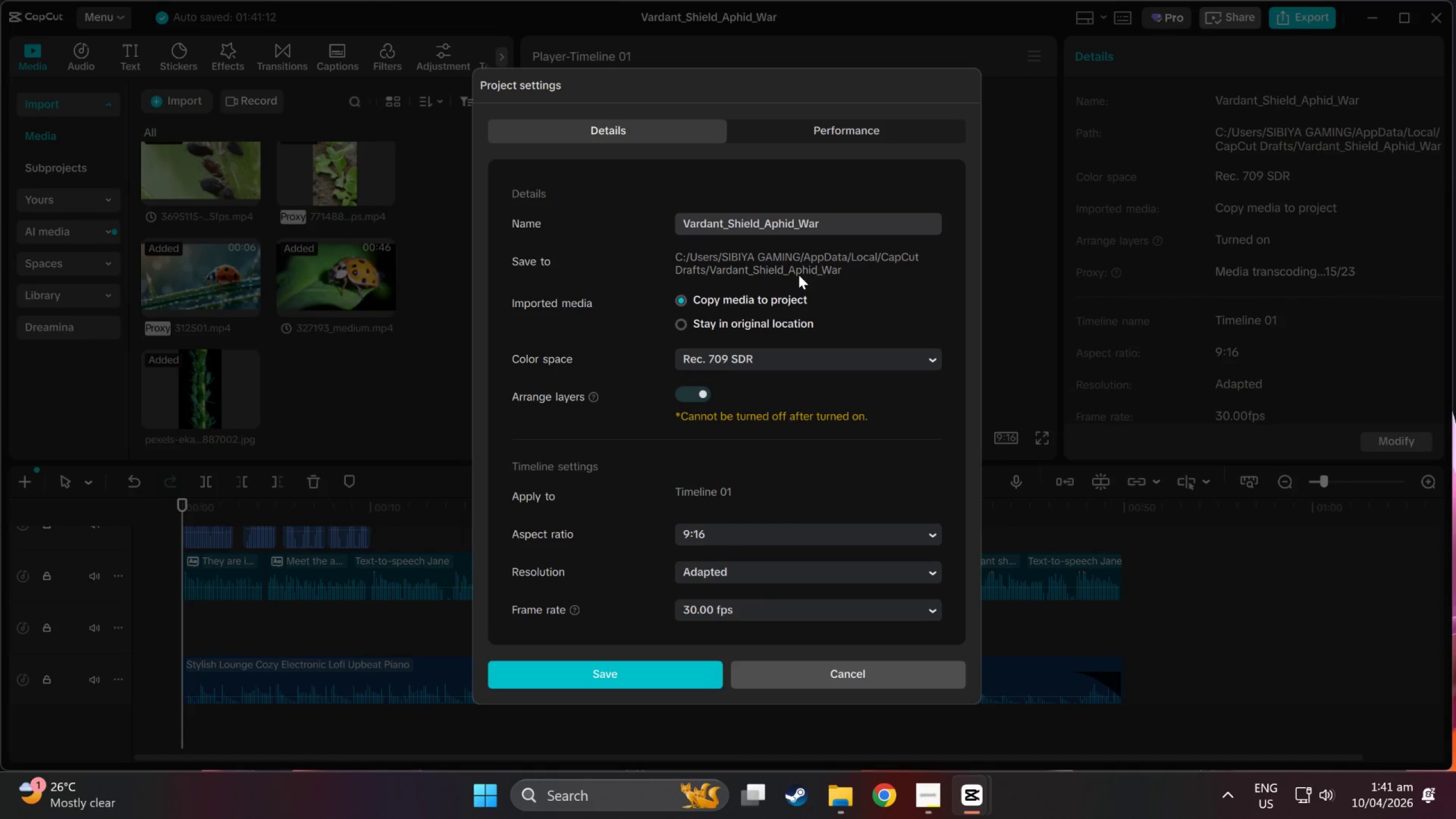 
left_click([817, 274])
 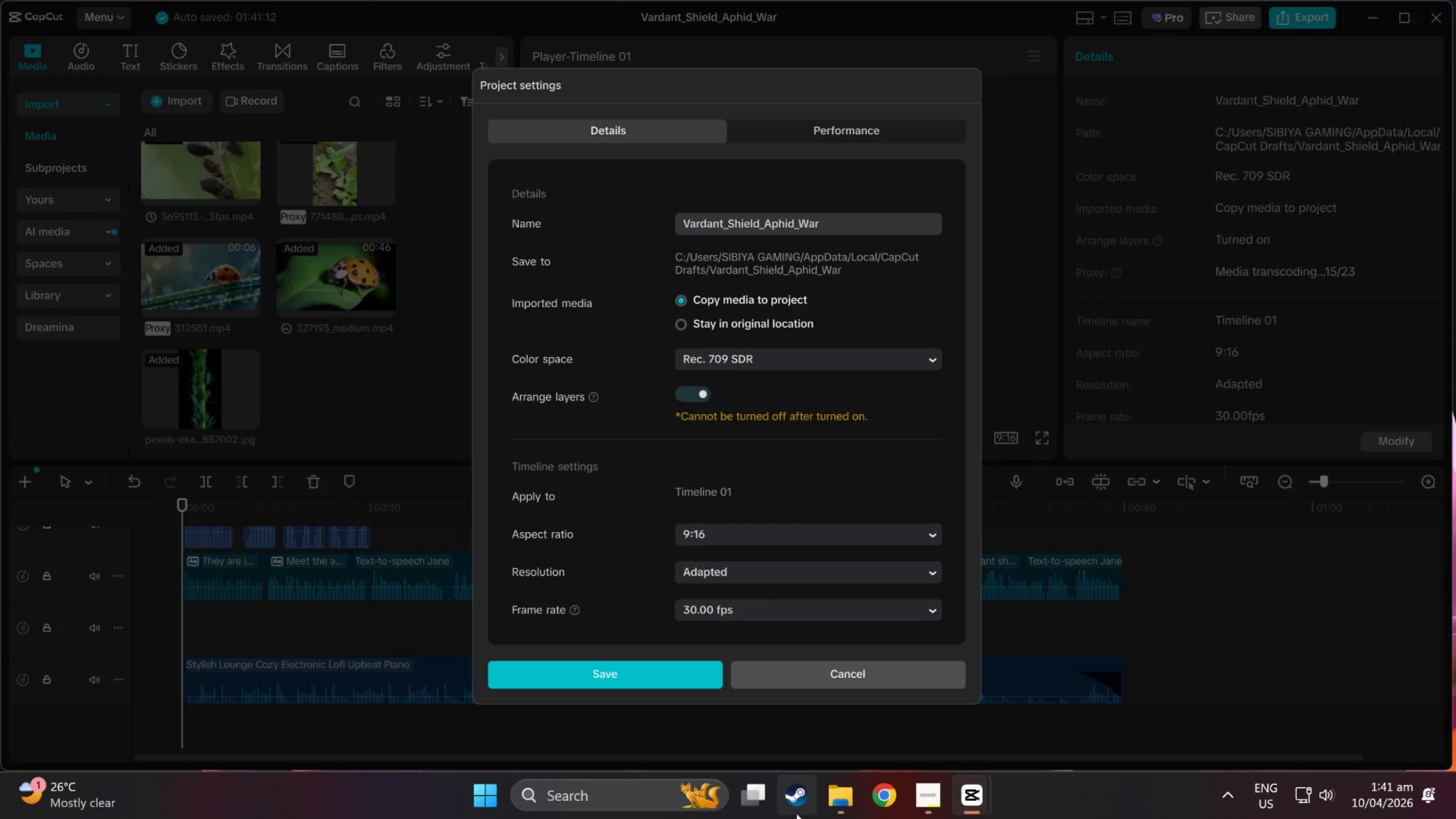 
left_click([843, 803])
 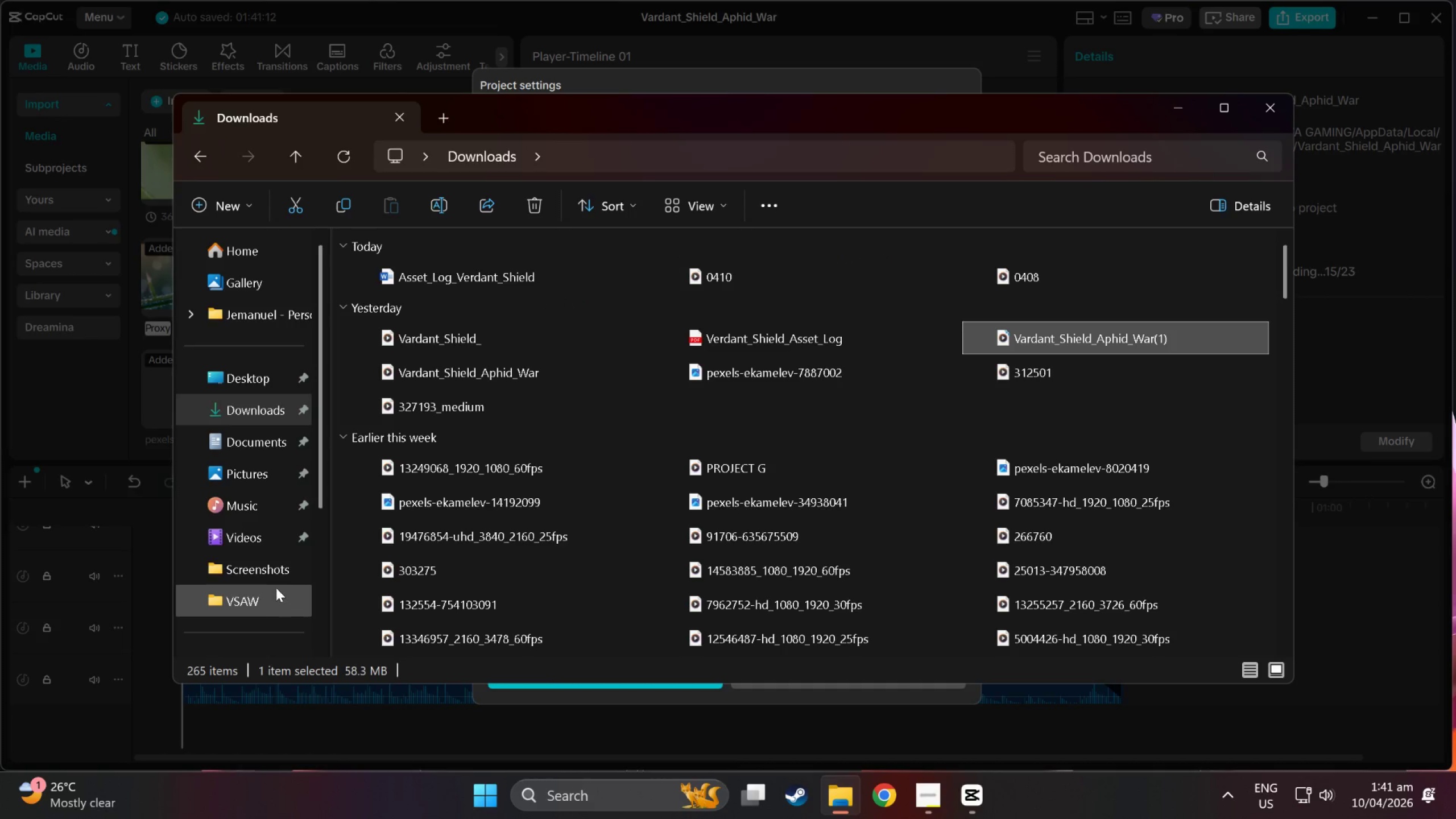 
scroll: coordinate [253, 543], scroll_direction: down, amount: 9.0
 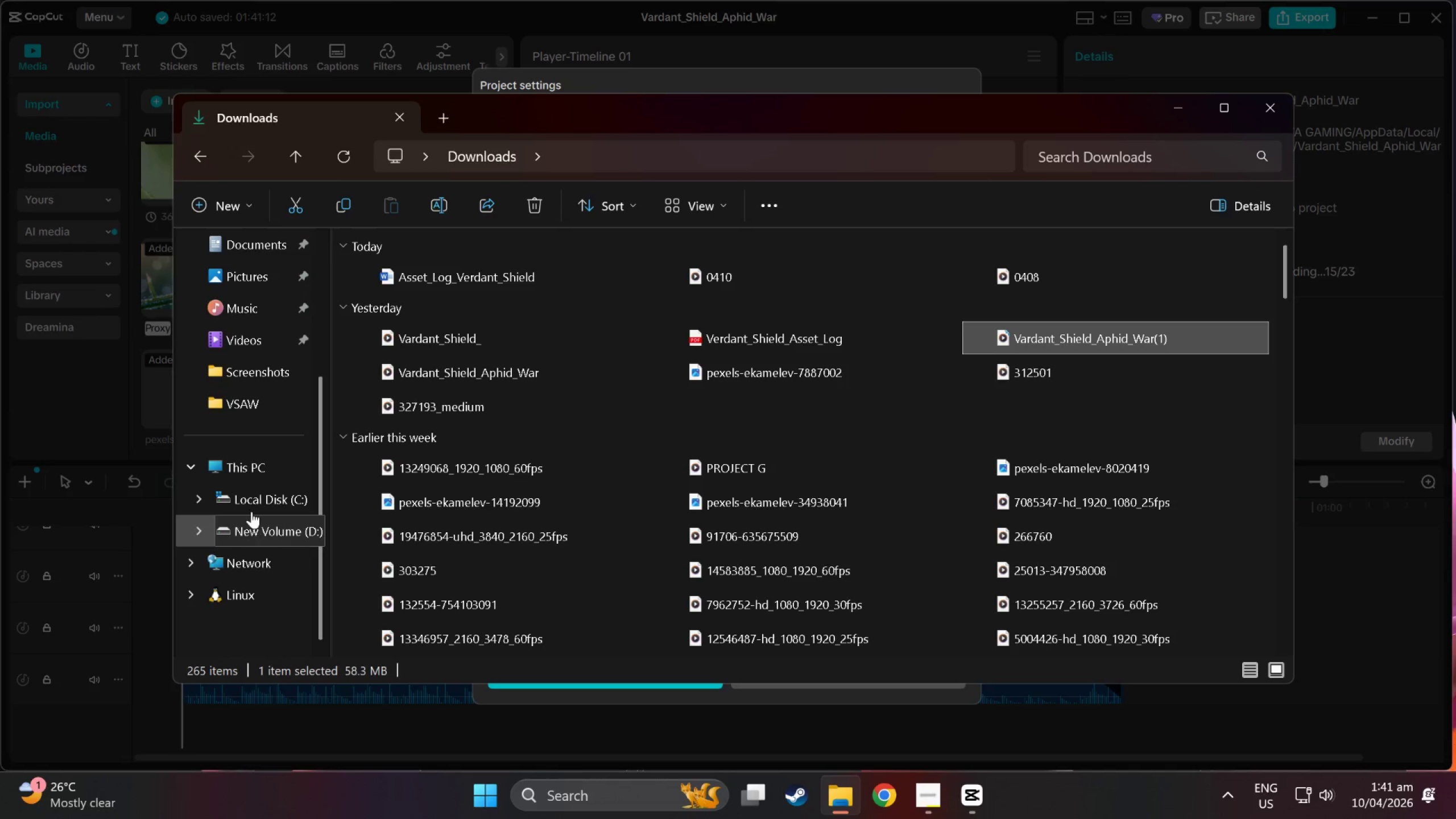 
left_click([251, 510])
 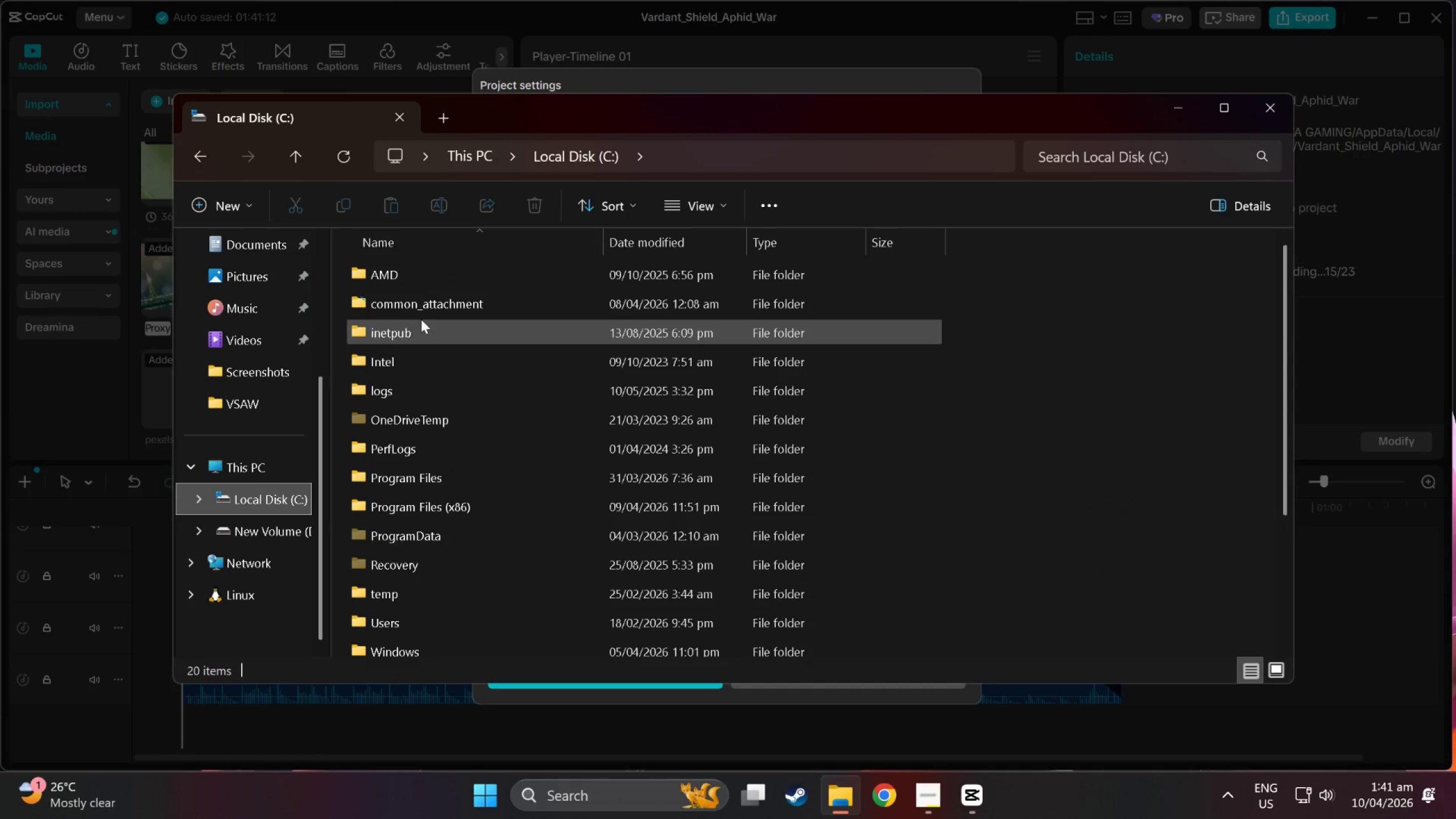 
scroll: coordinate [399, 504], scroll_direction: down, amount: 7.0
 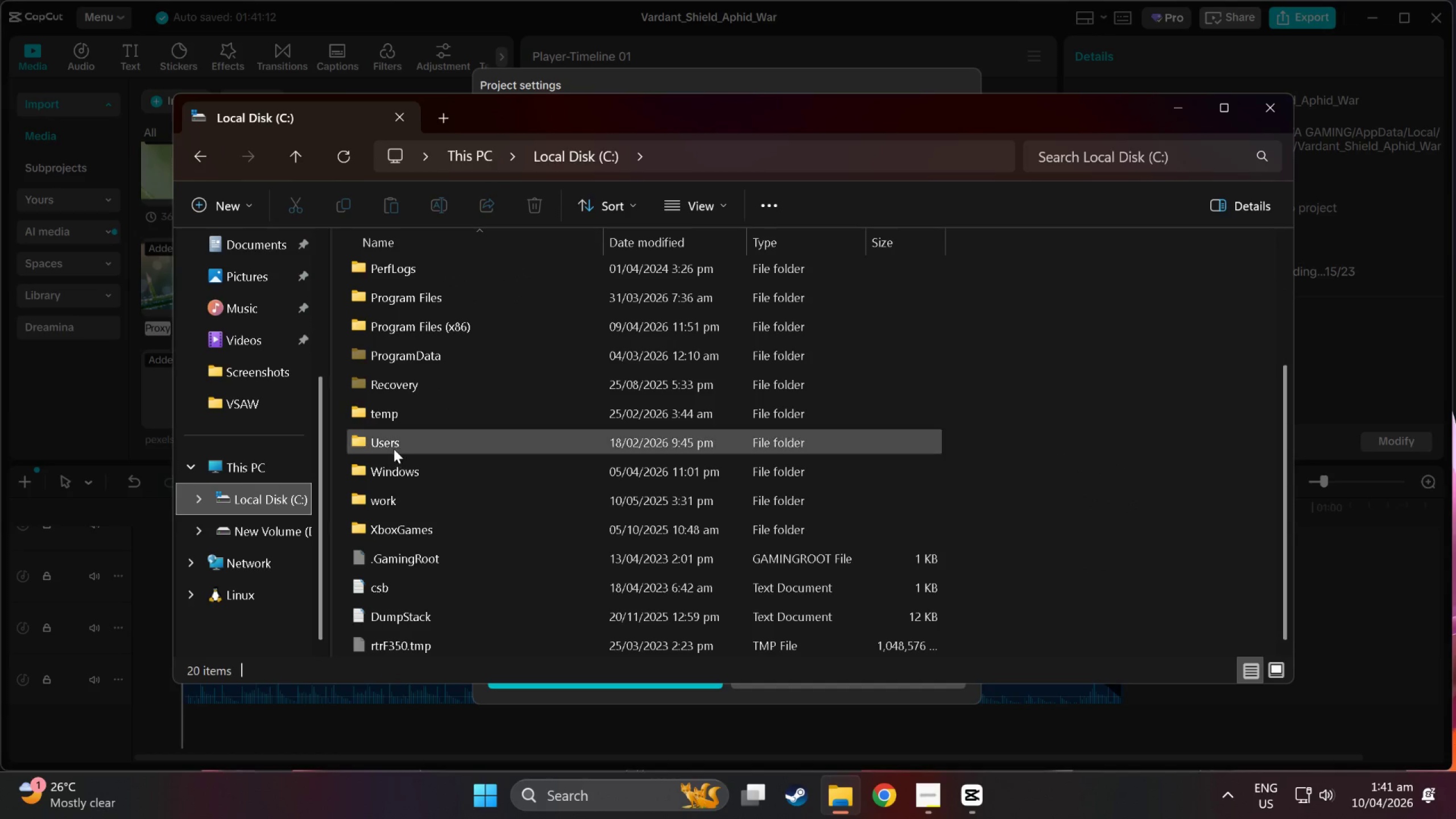 
double_click([394, 448])
 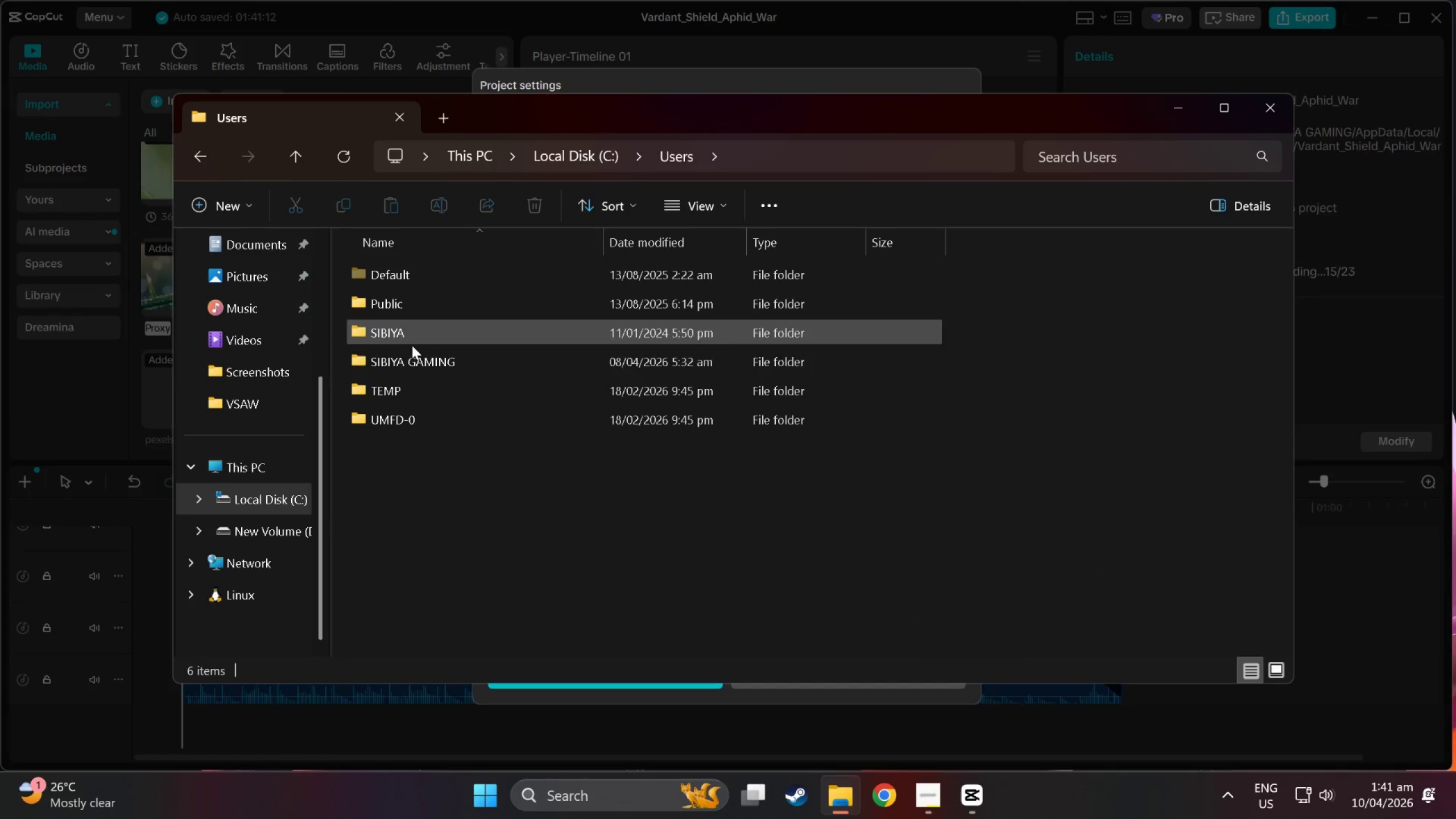 
wait(5.45)
 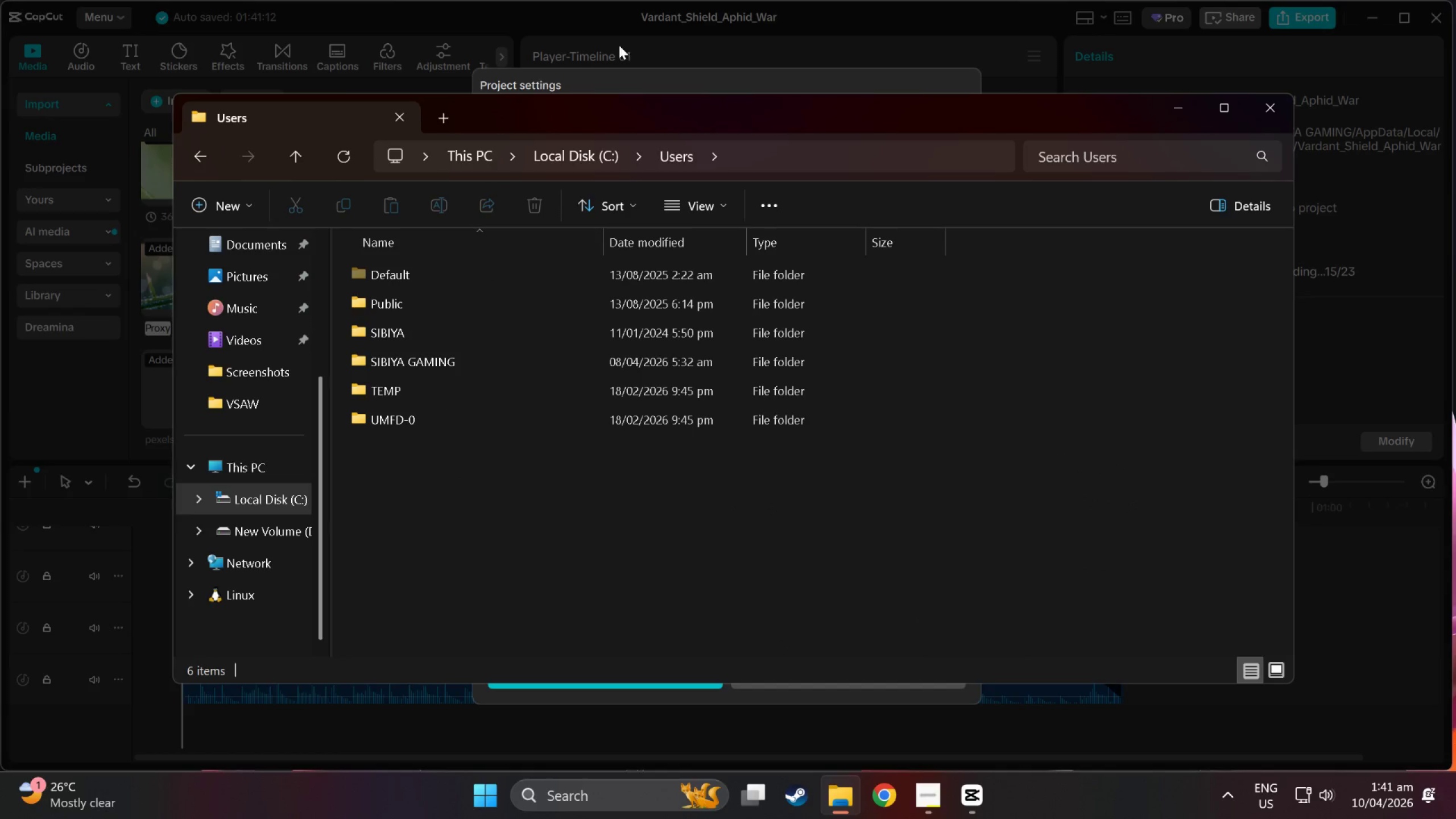 
left_click([1121, 51])
 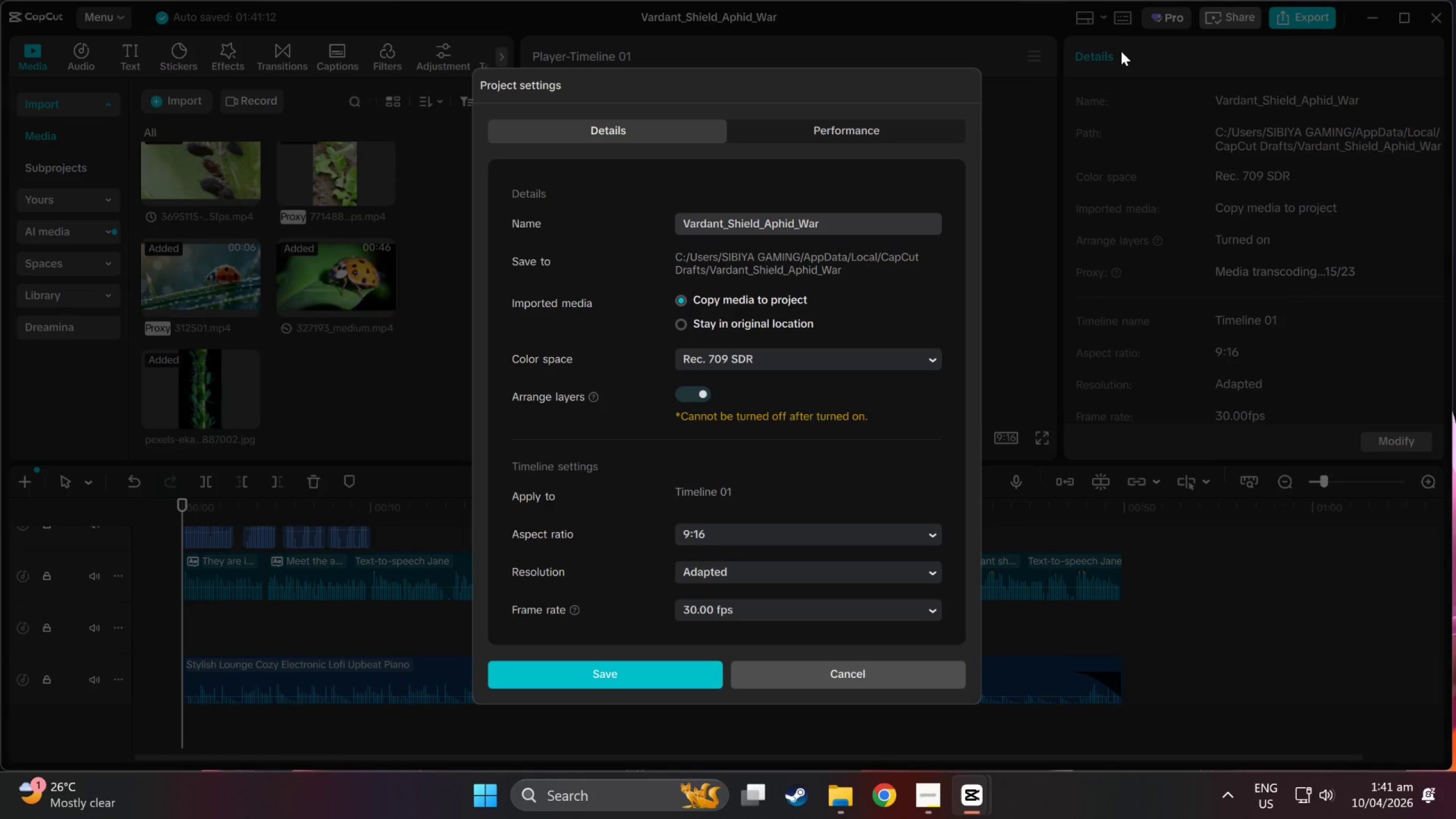 
key(Alt+Tab)
 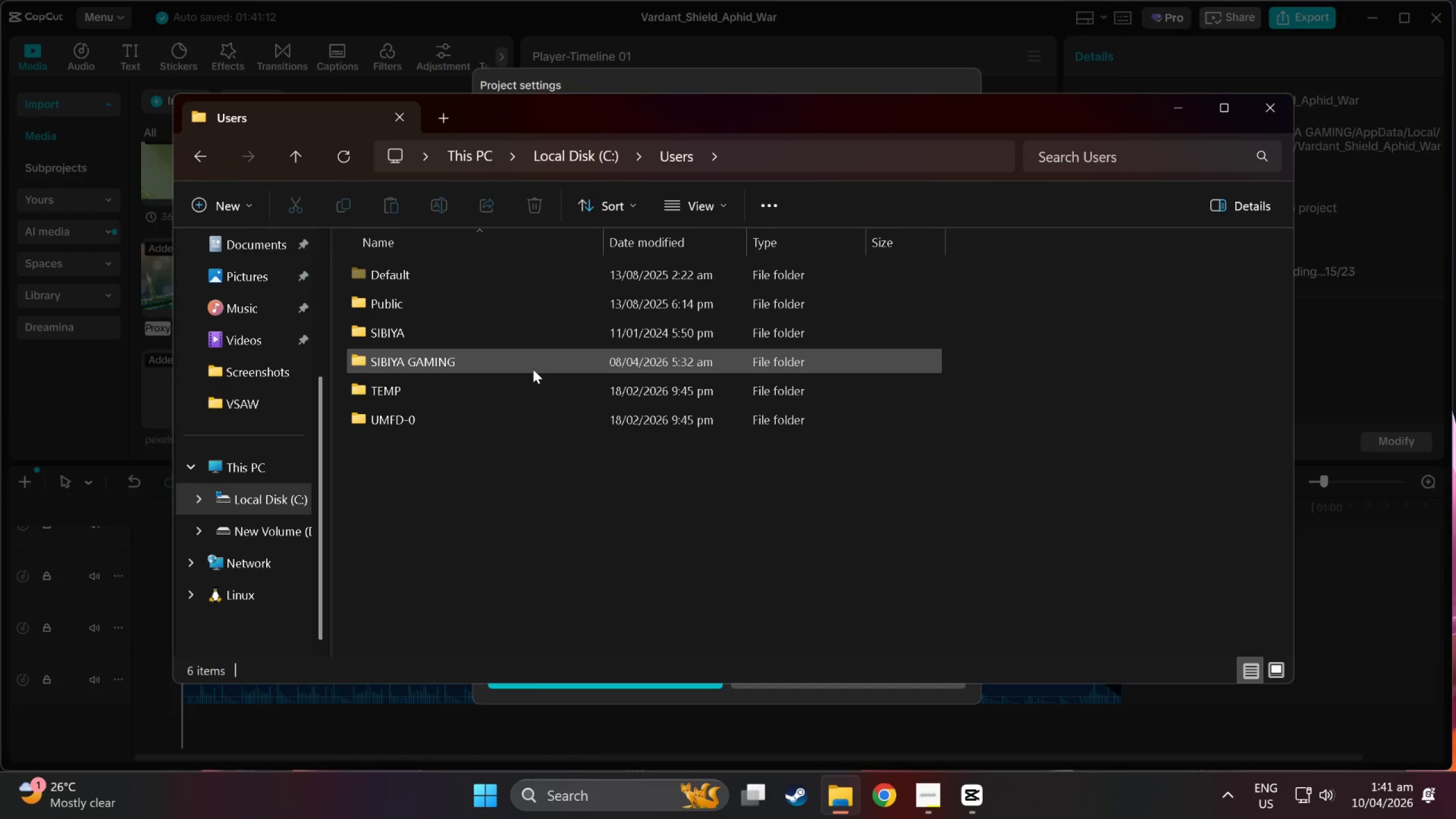 
double_click([533, 370])
 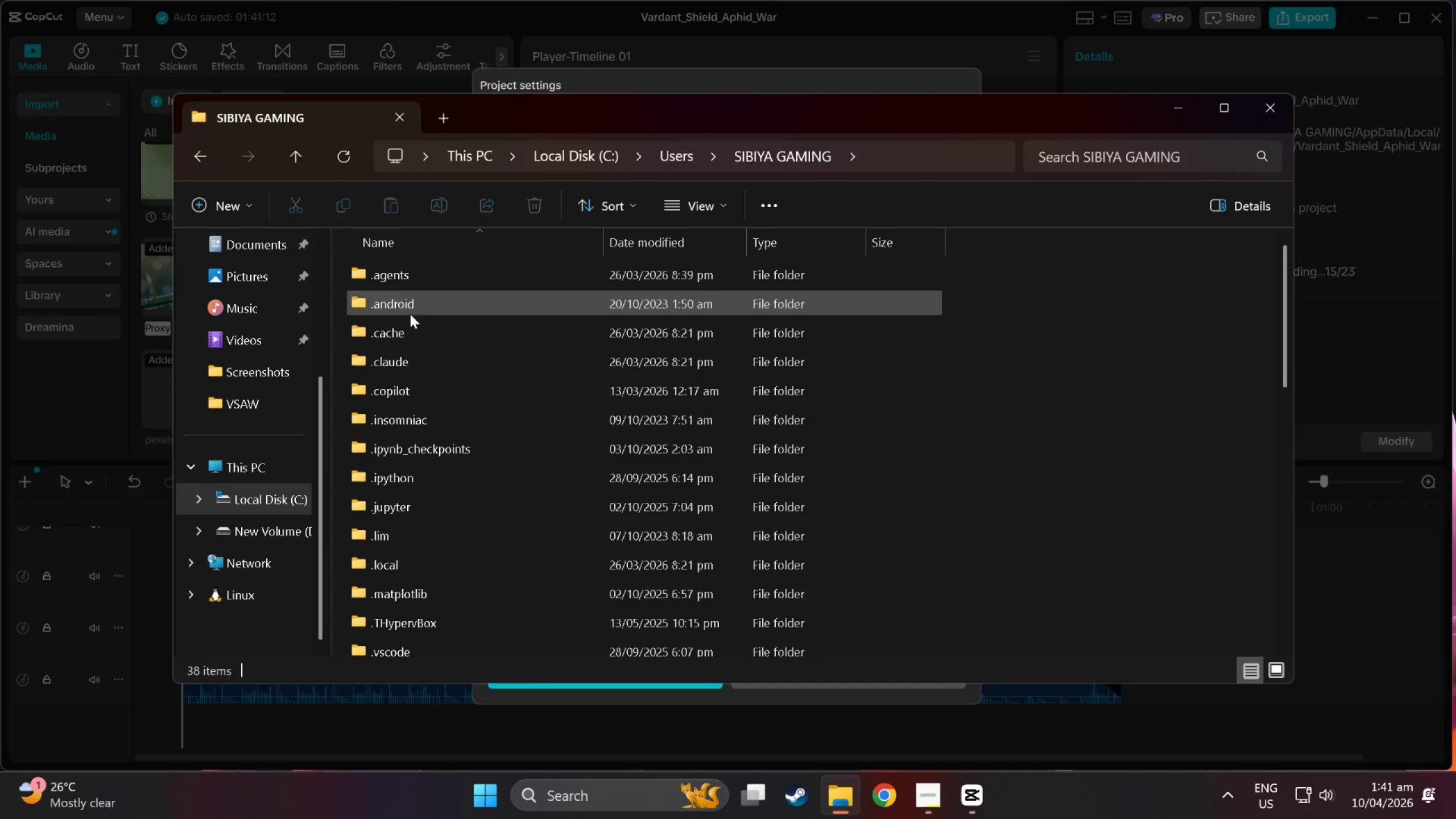 
scroll: coordinate [398, 436], scroll_direction: down, amount: 3.0
 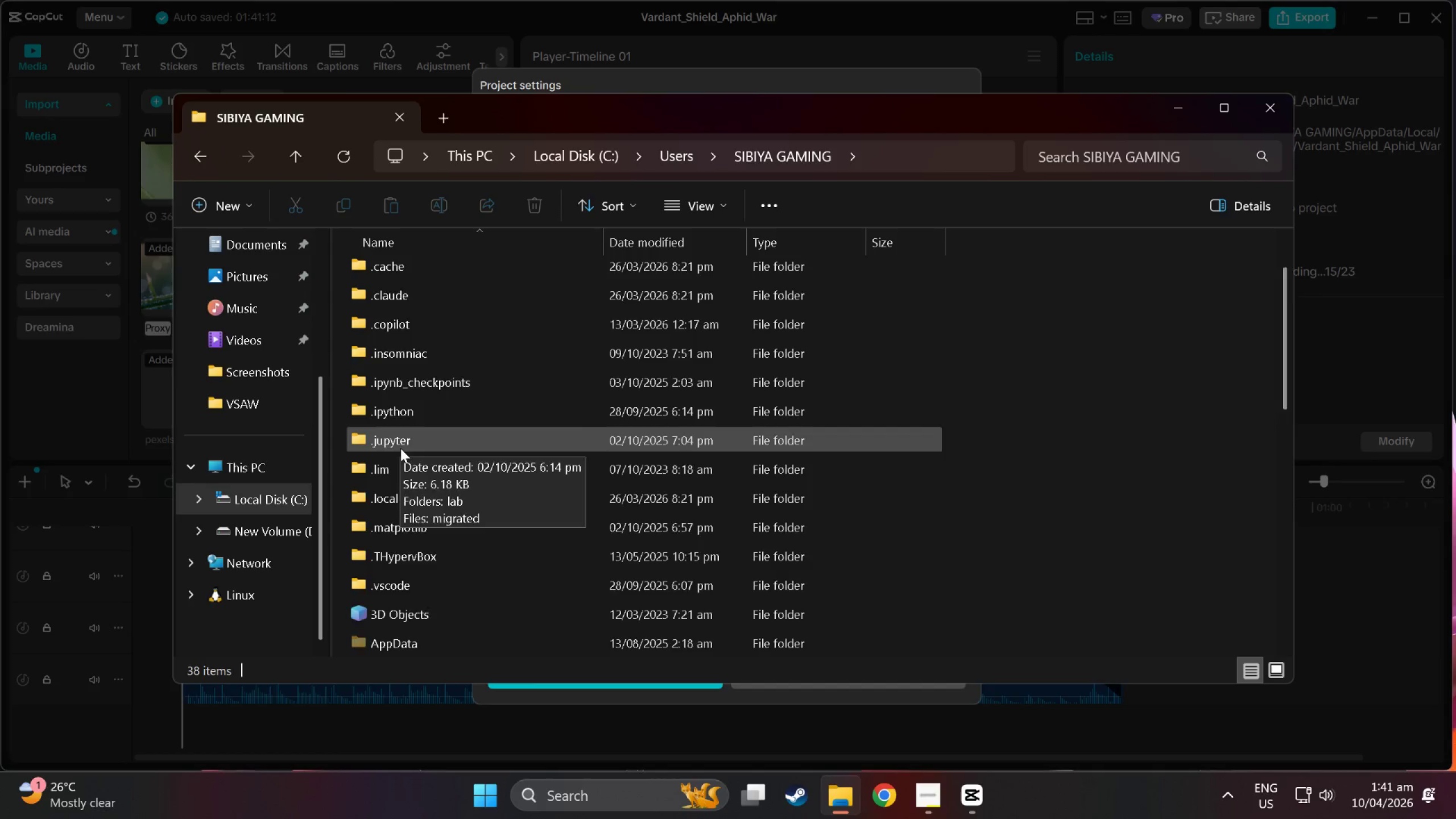 
key(A)
 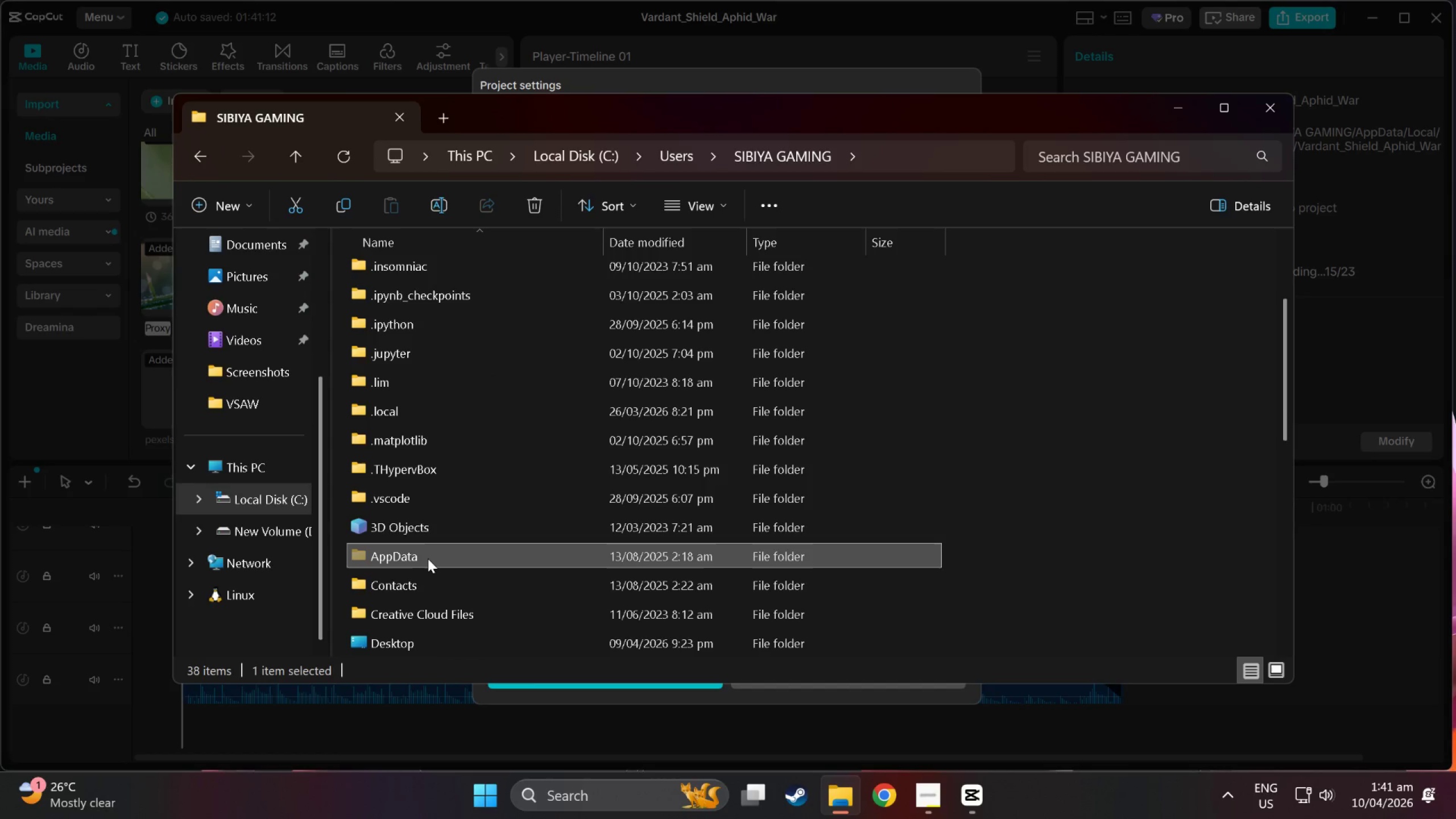 
scroll: coordinate [400, 448], scroll_direction: down, amount: 3.0
 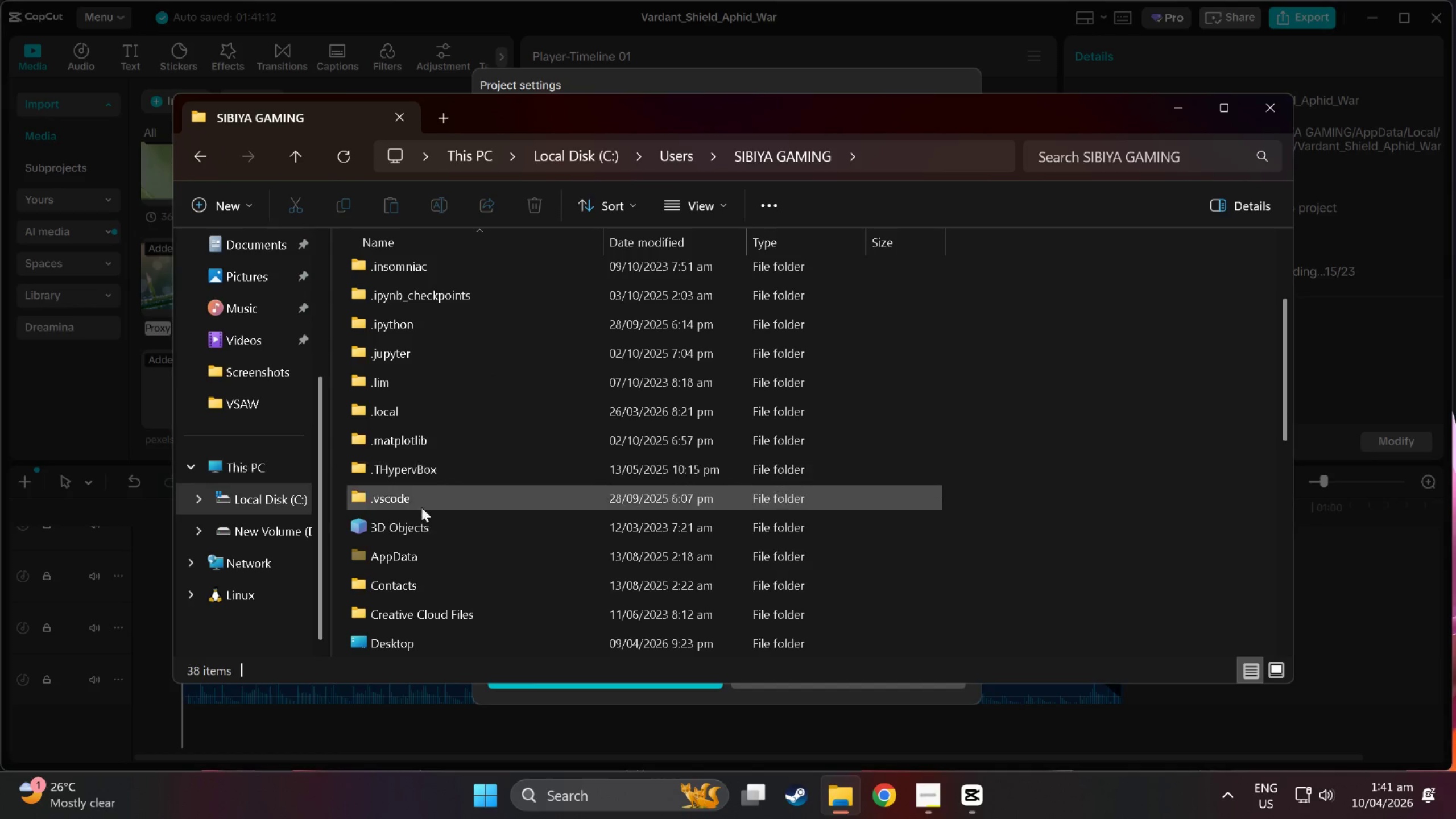 
double_click([428, 559])
 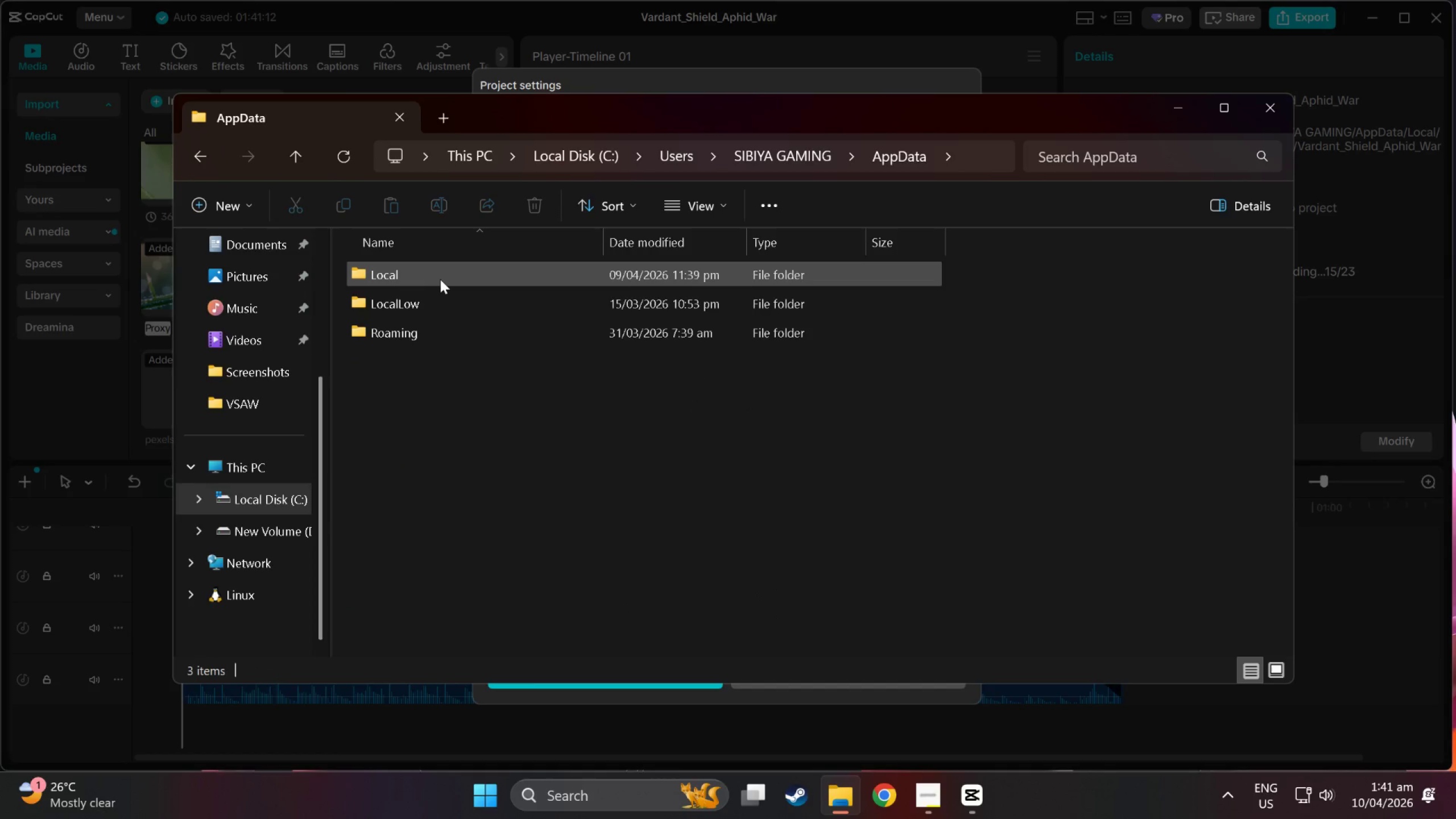 
double_click([440, 279])
 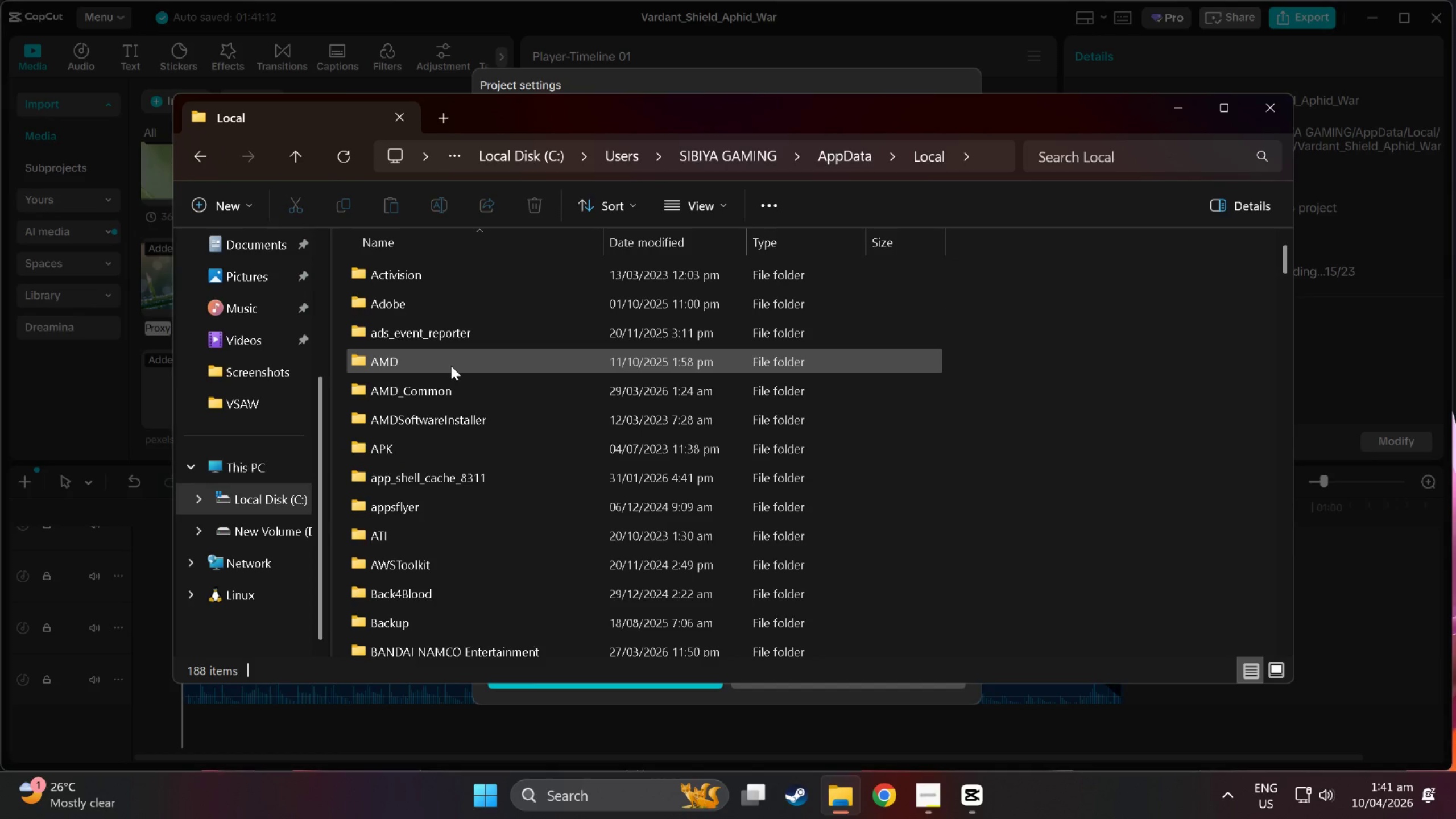 
key(C)
 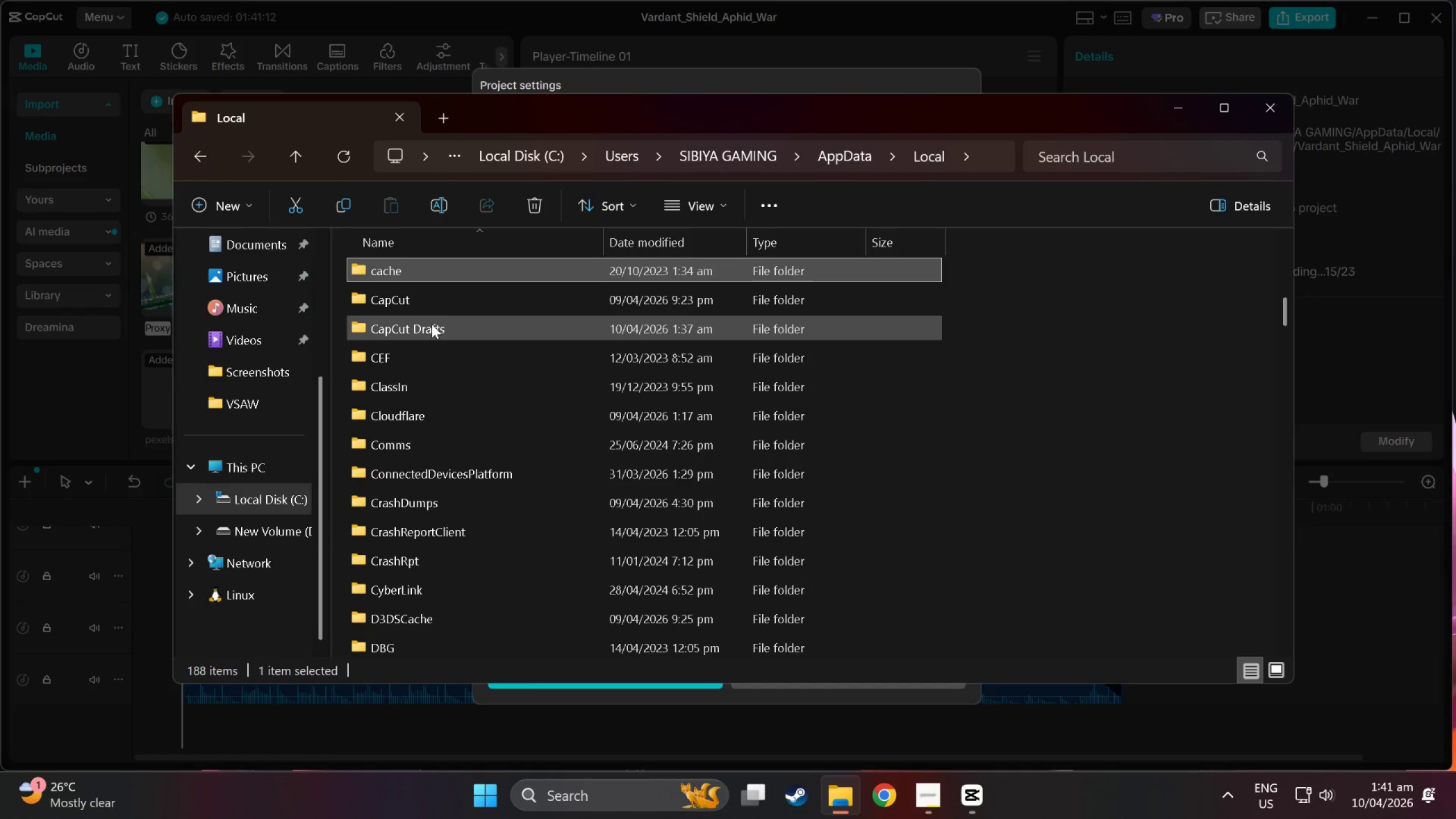 
double_click([432, 324])
 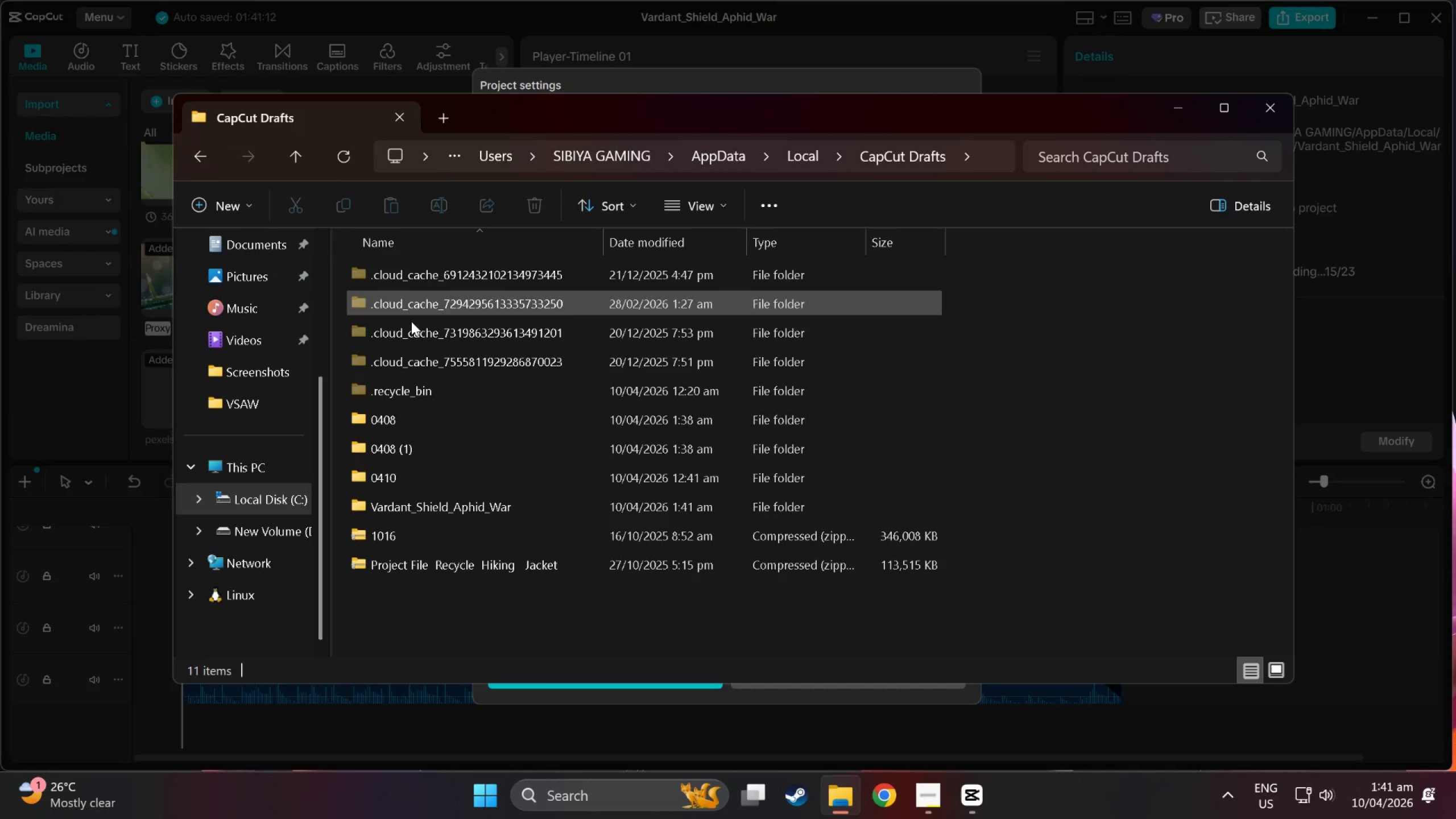 
scroll: coordinate [440, 465], scroll_direction: down, amount: 3.0
 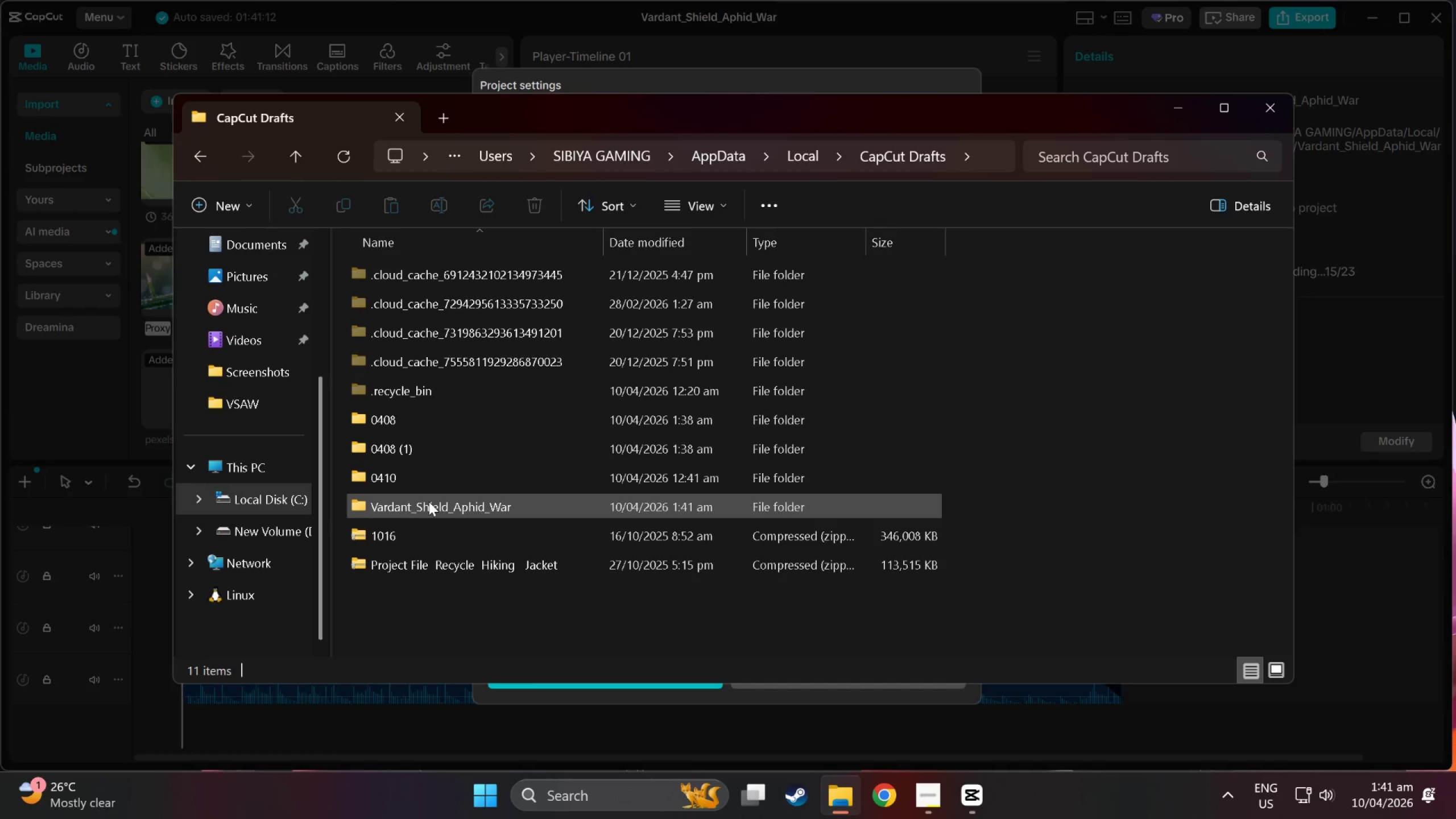 
double_click([429, 502])
 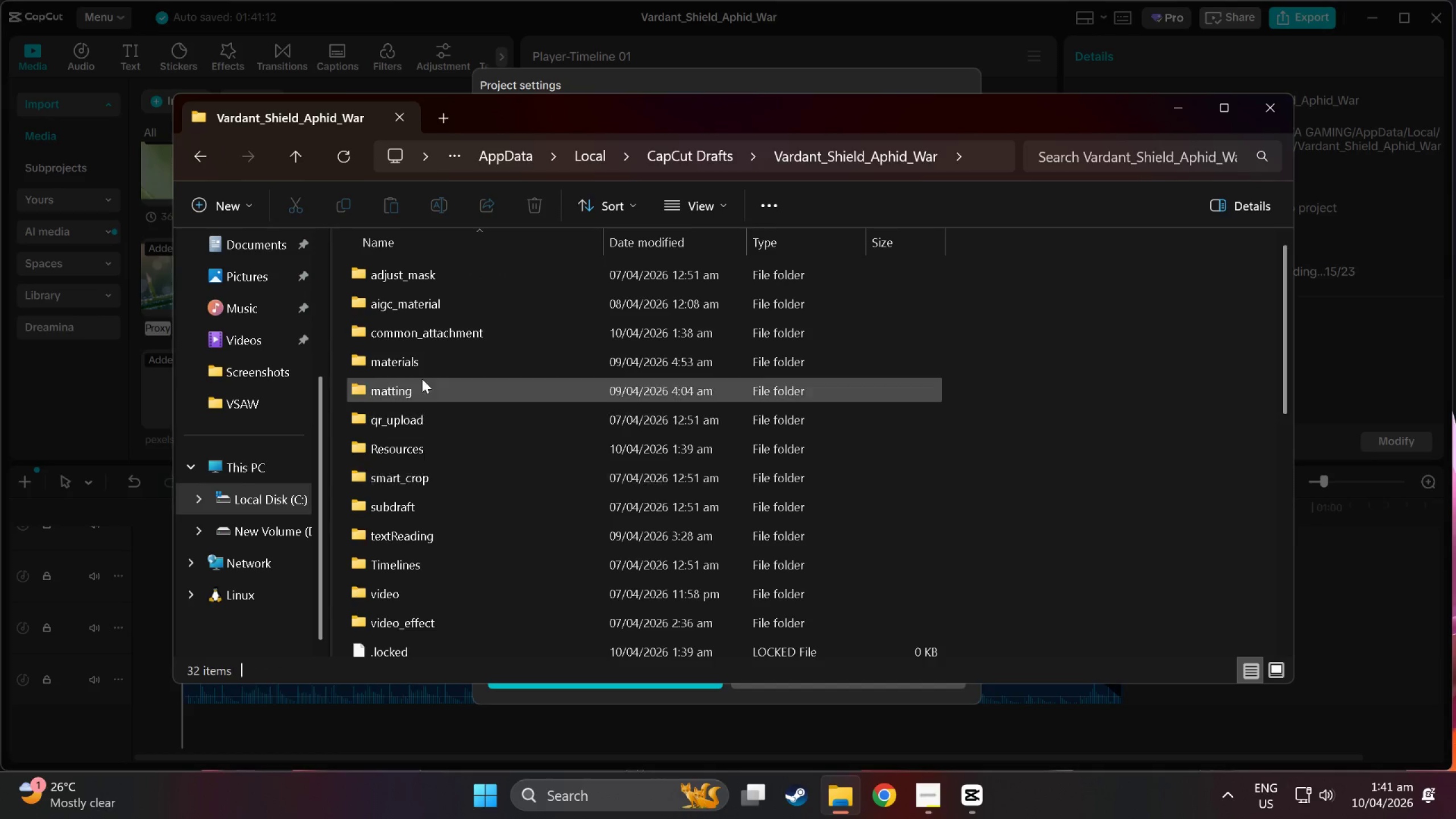 
scroll: coordinate [404, 476], scroll_direction: up, amount: 5.0
 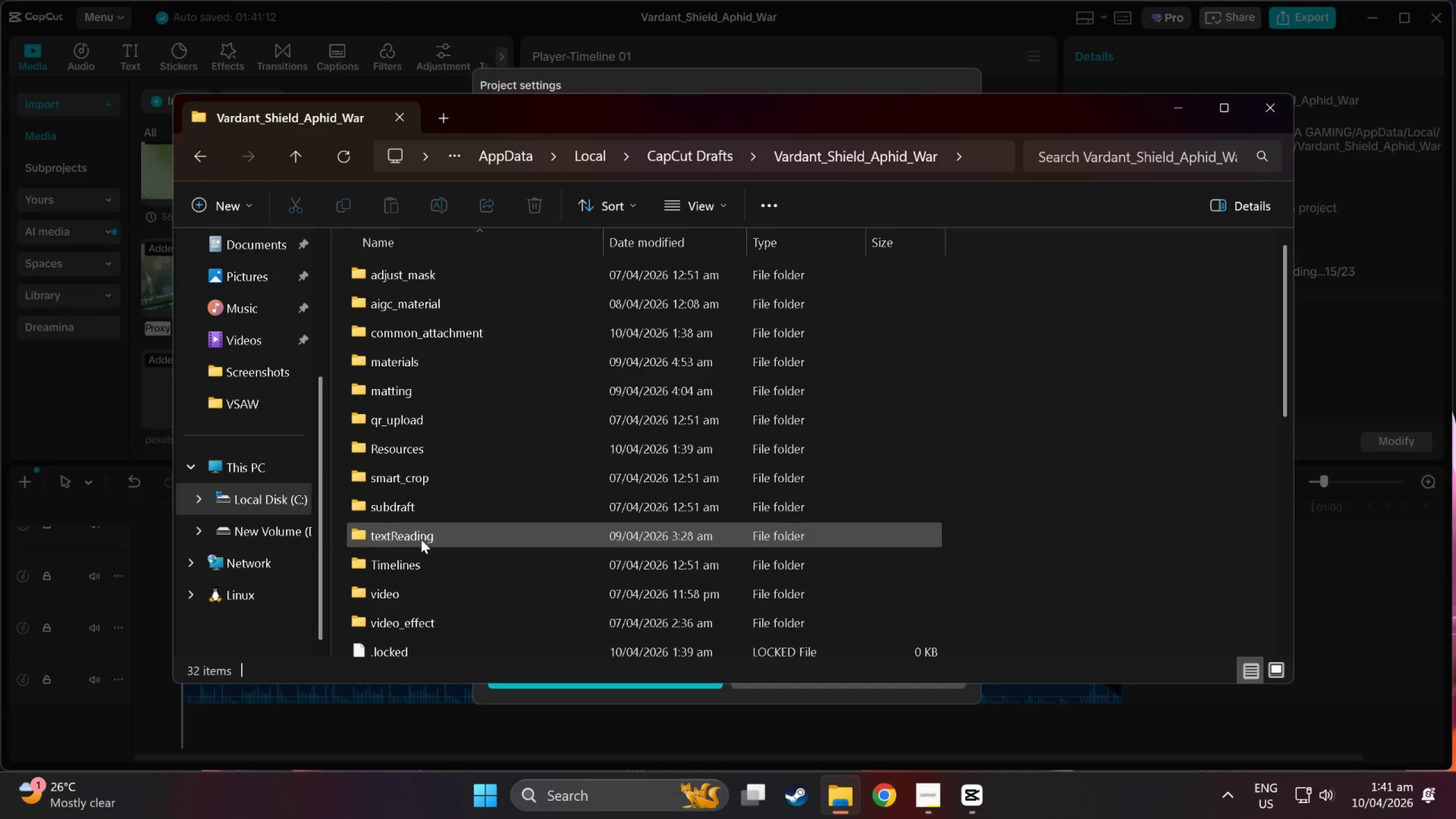 
scroll: coordinate [433, 590], scroll_direction: down, amount: 2.0
 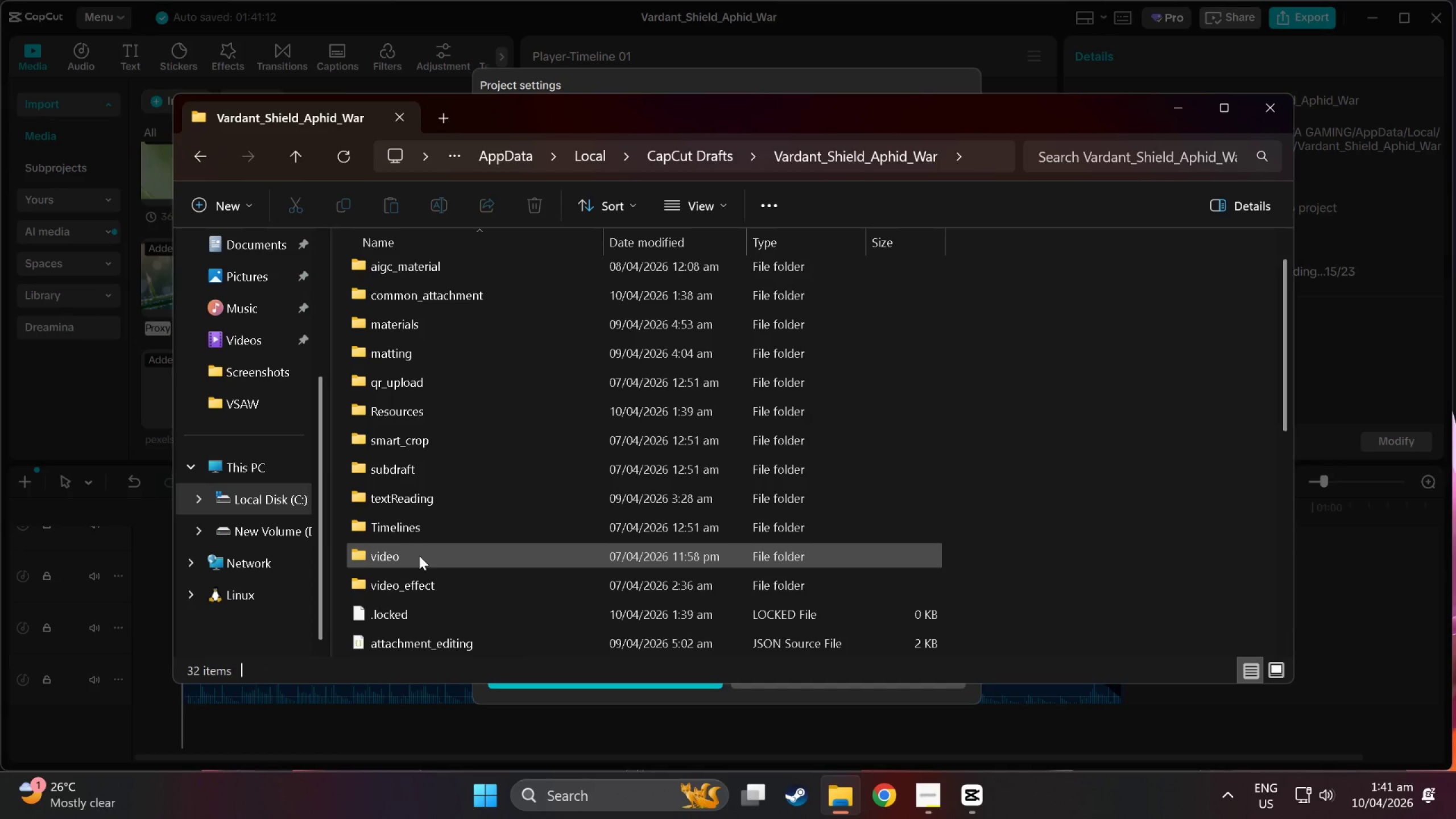 
double_click([419, 556])
 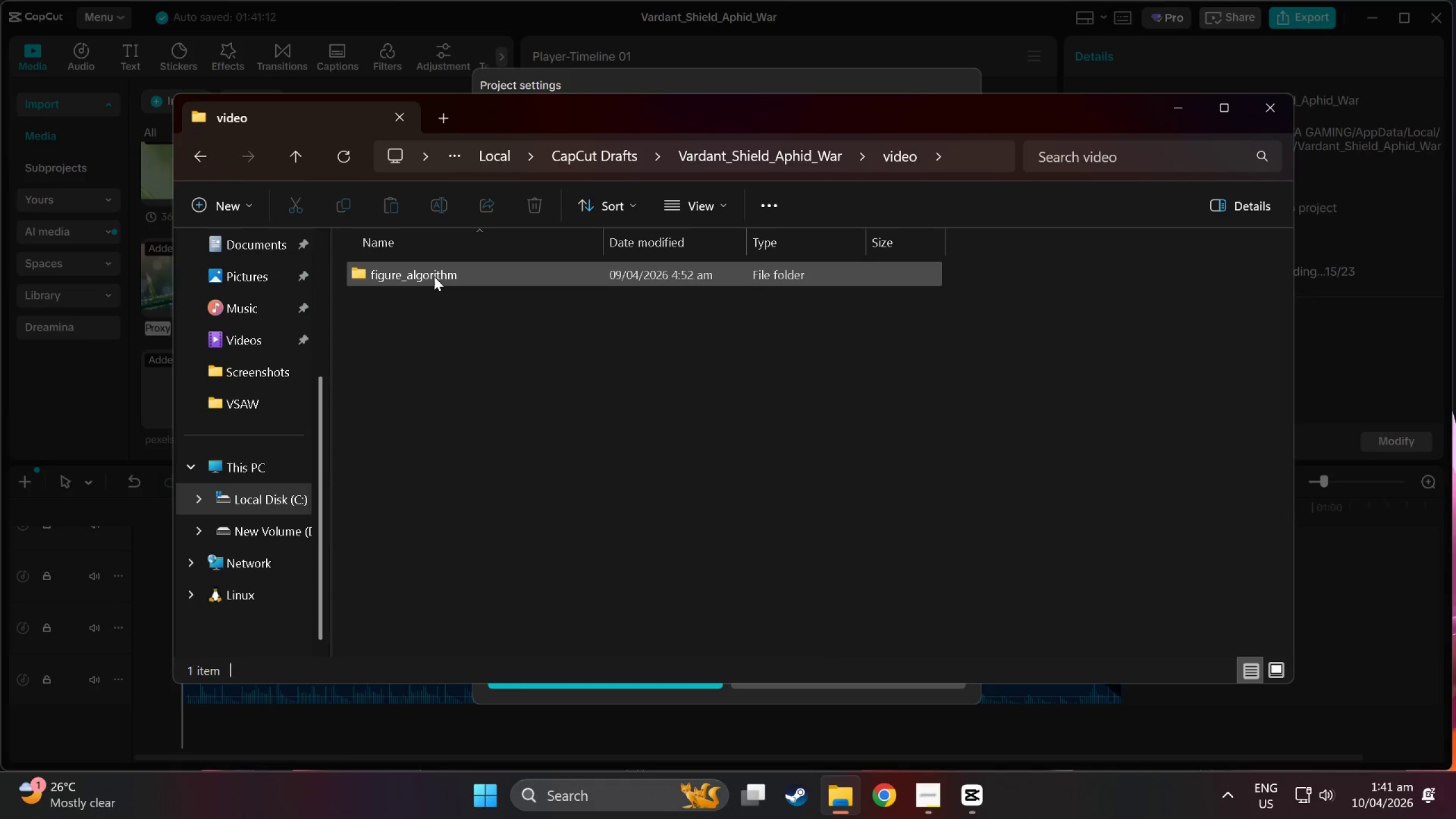 
double_click([434, 276])
 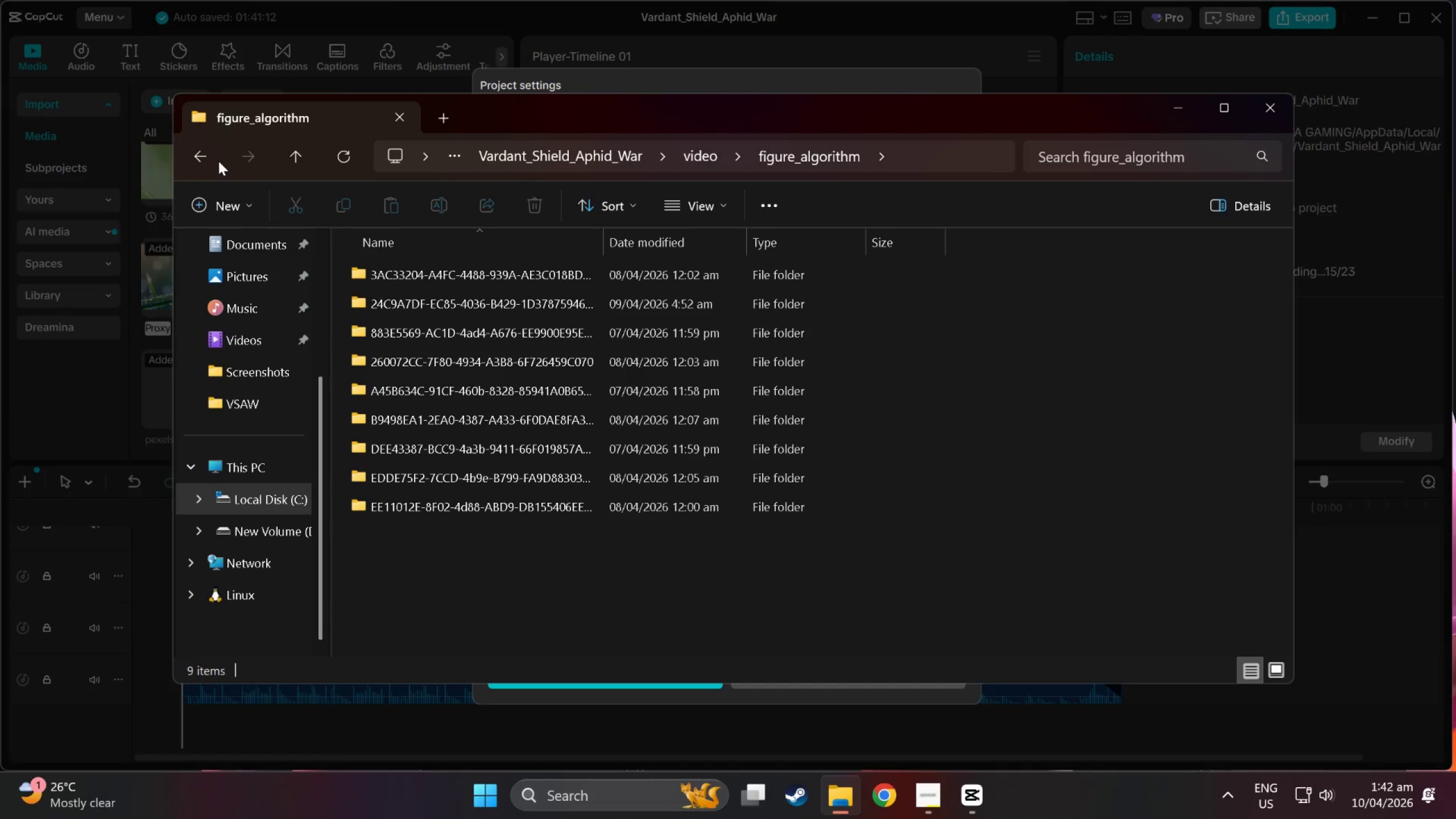 
double_click([197, 154])
 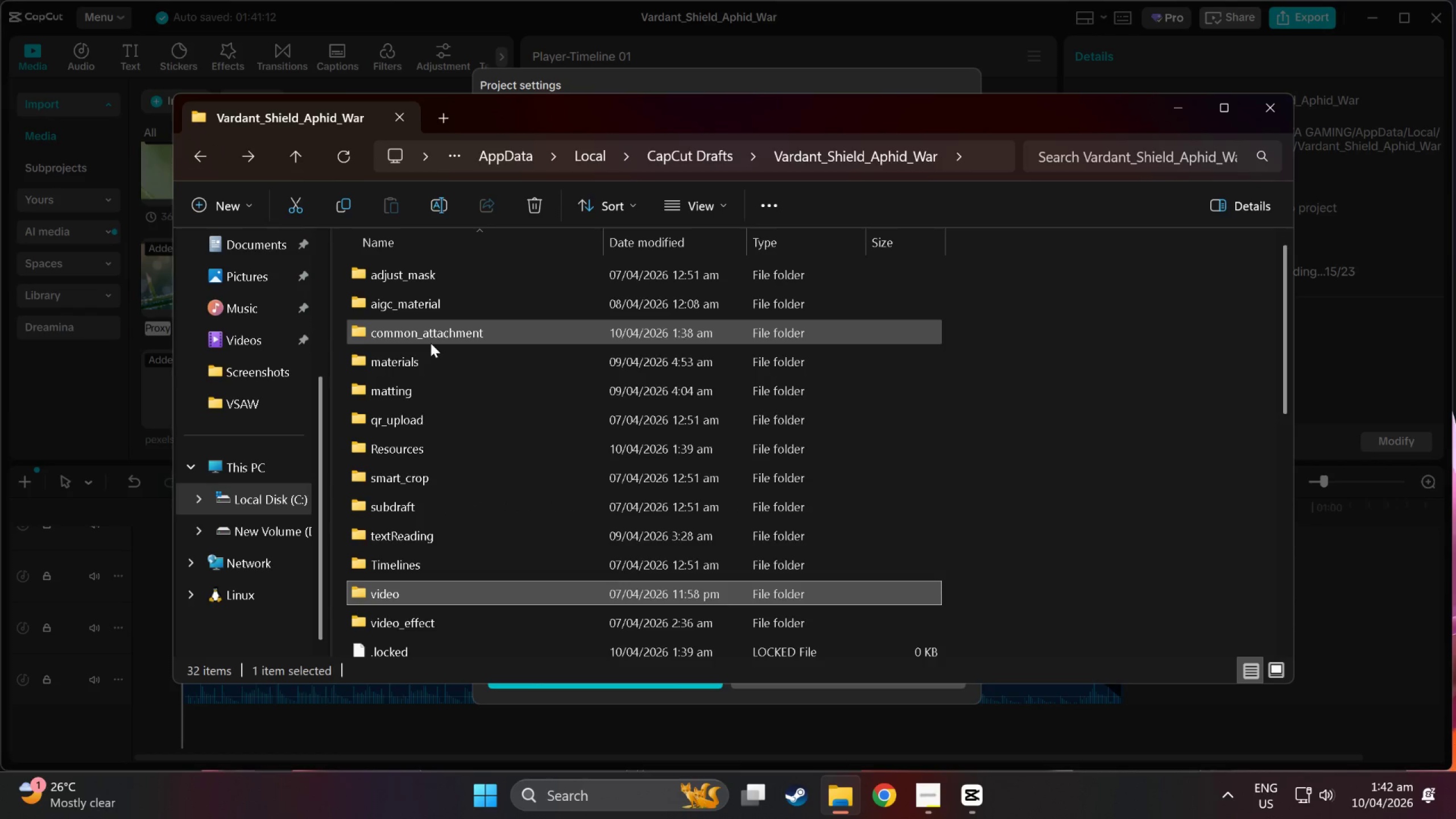 
double_click([431, 353])
 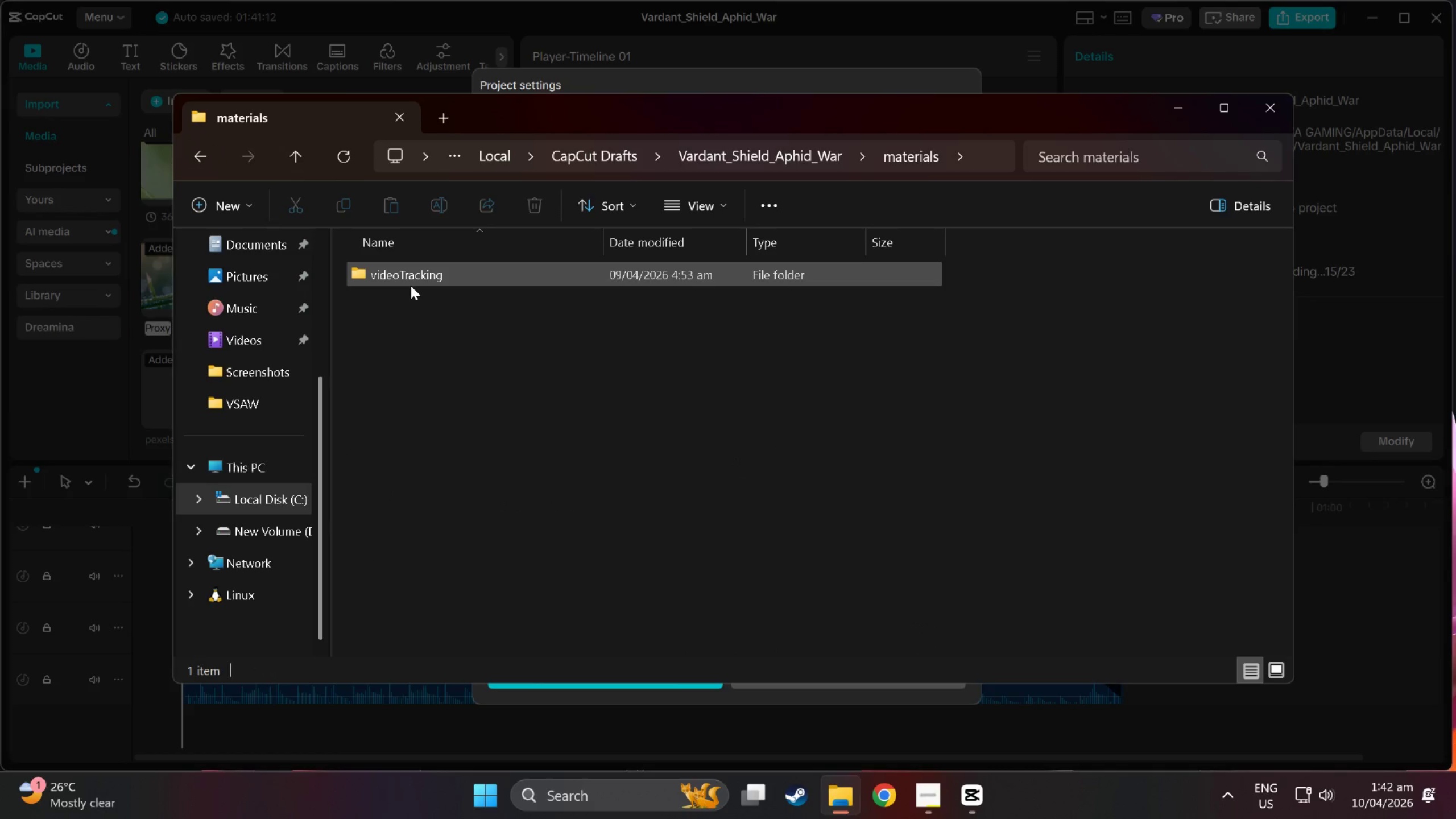 
double_click([411, 284])
 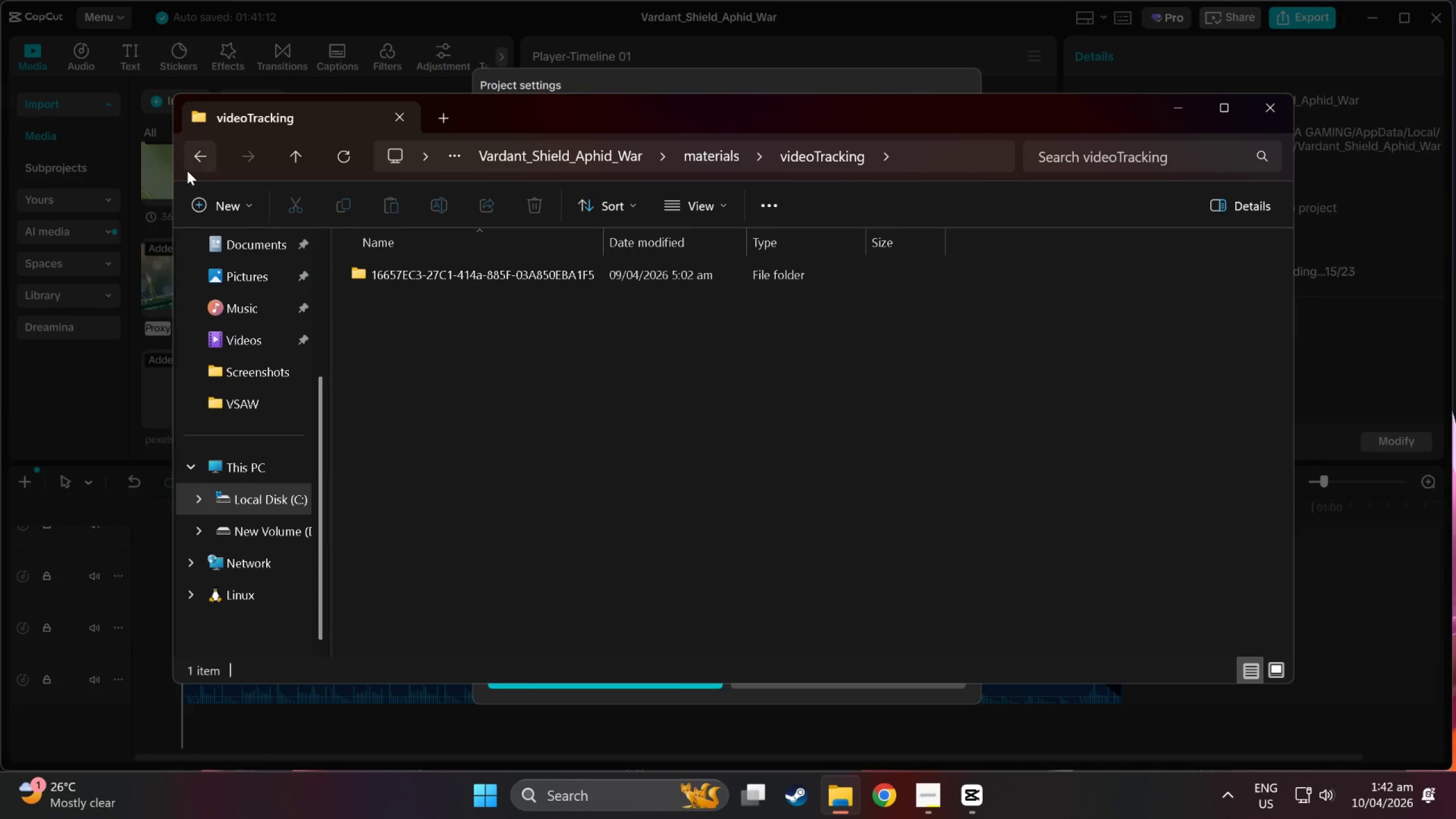 
double_click([189, 170])
 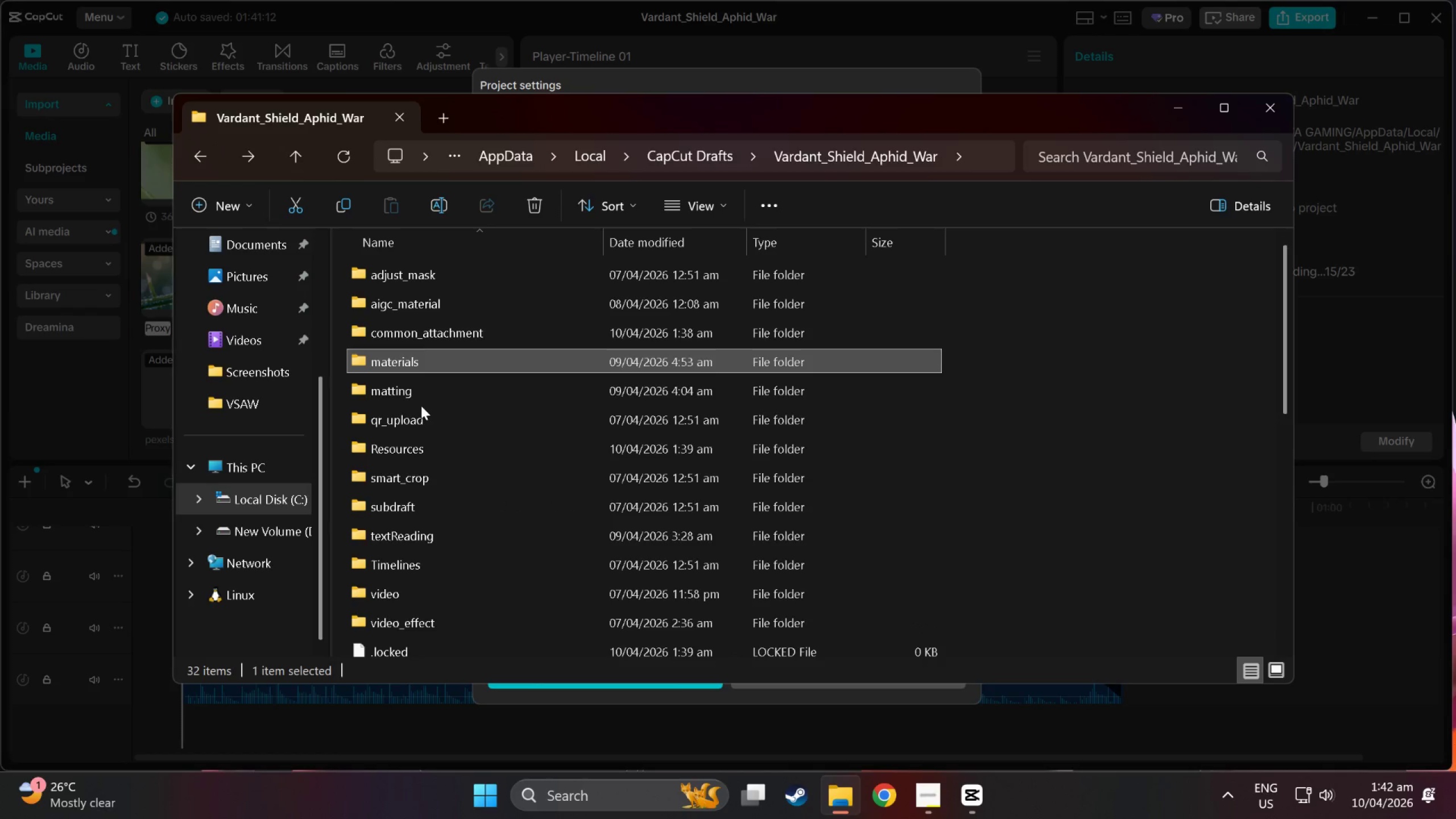 
scroll: coordinate [424, 422], scroll_direction: down, amount: 16.0
 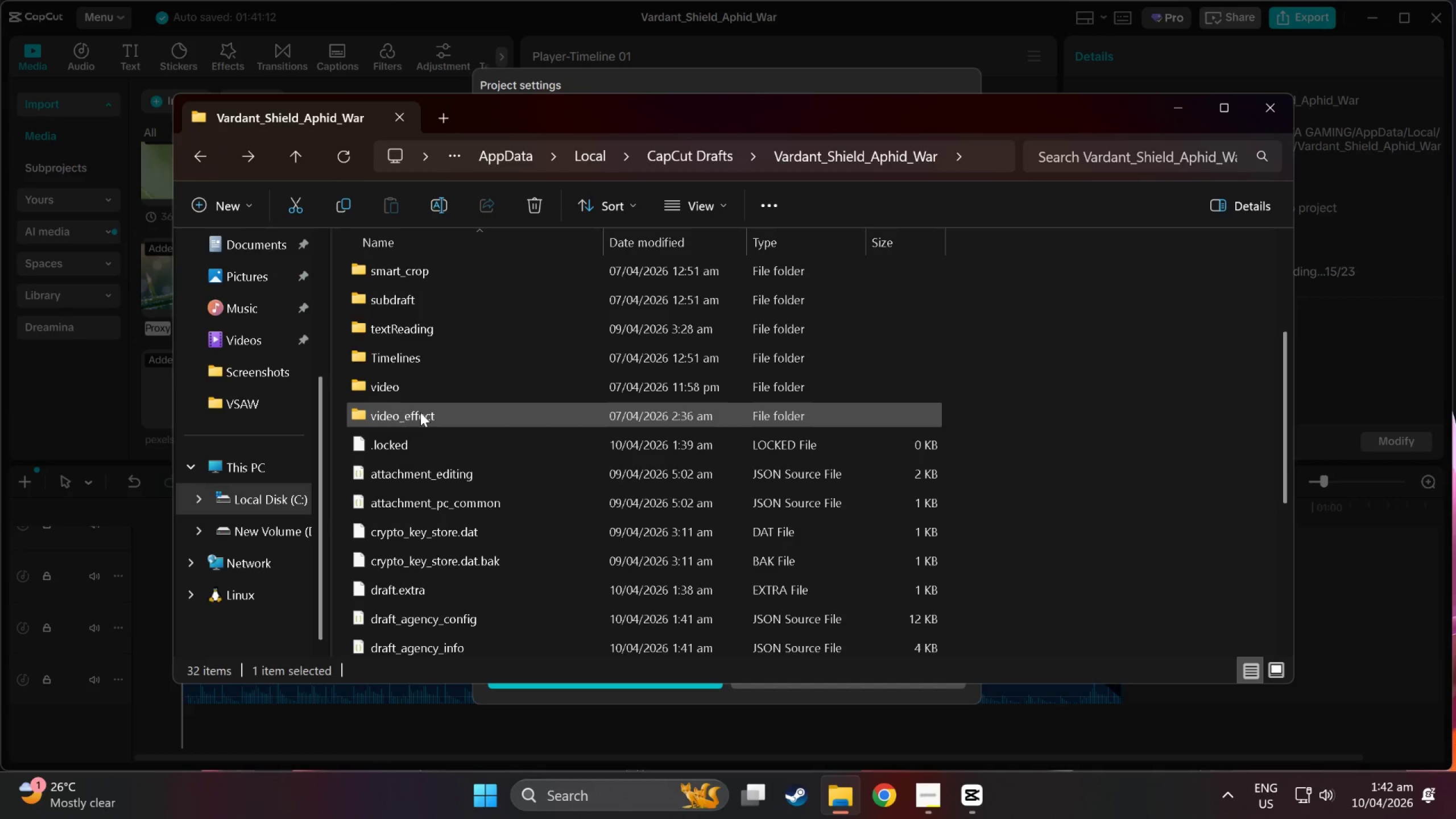 
scroll: coordinate [440, 352], scroll_direction: up, amount: 10.0
 